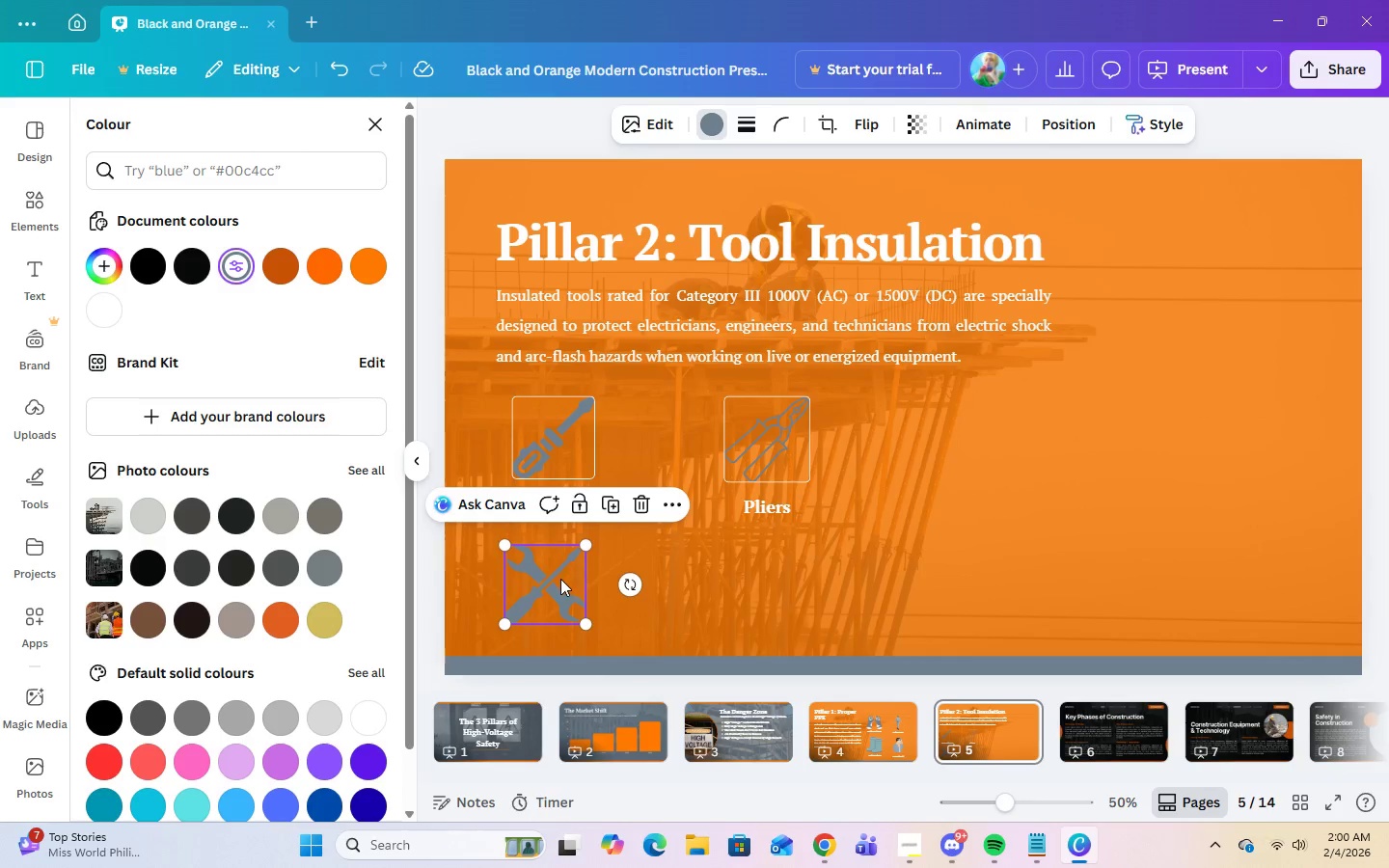 
left_click_drag(start_coordinate=[560, 579], to_coordinate=[570, 564])
 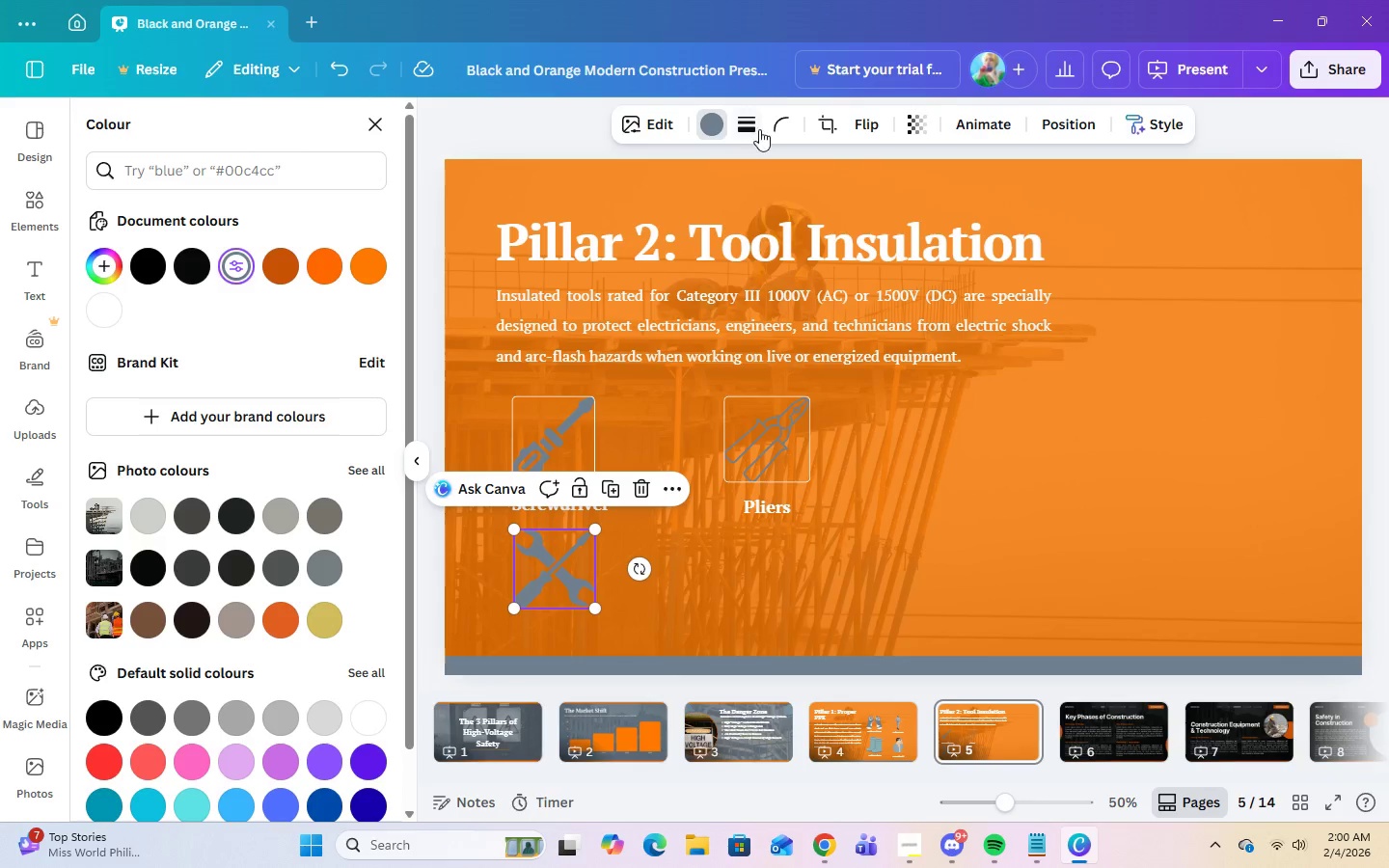 
left_click([776, 129])
 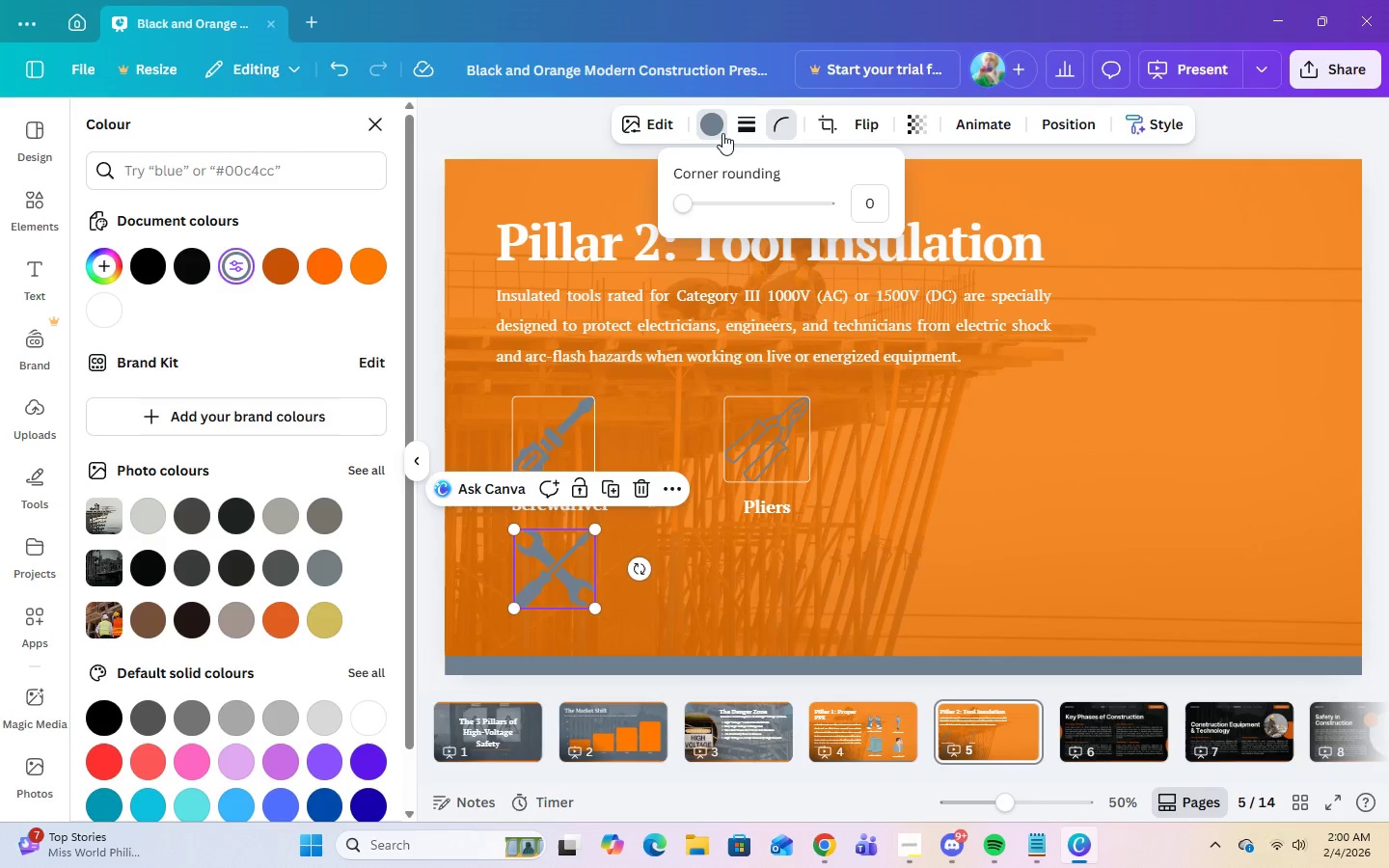 
left_click([740, 129])
 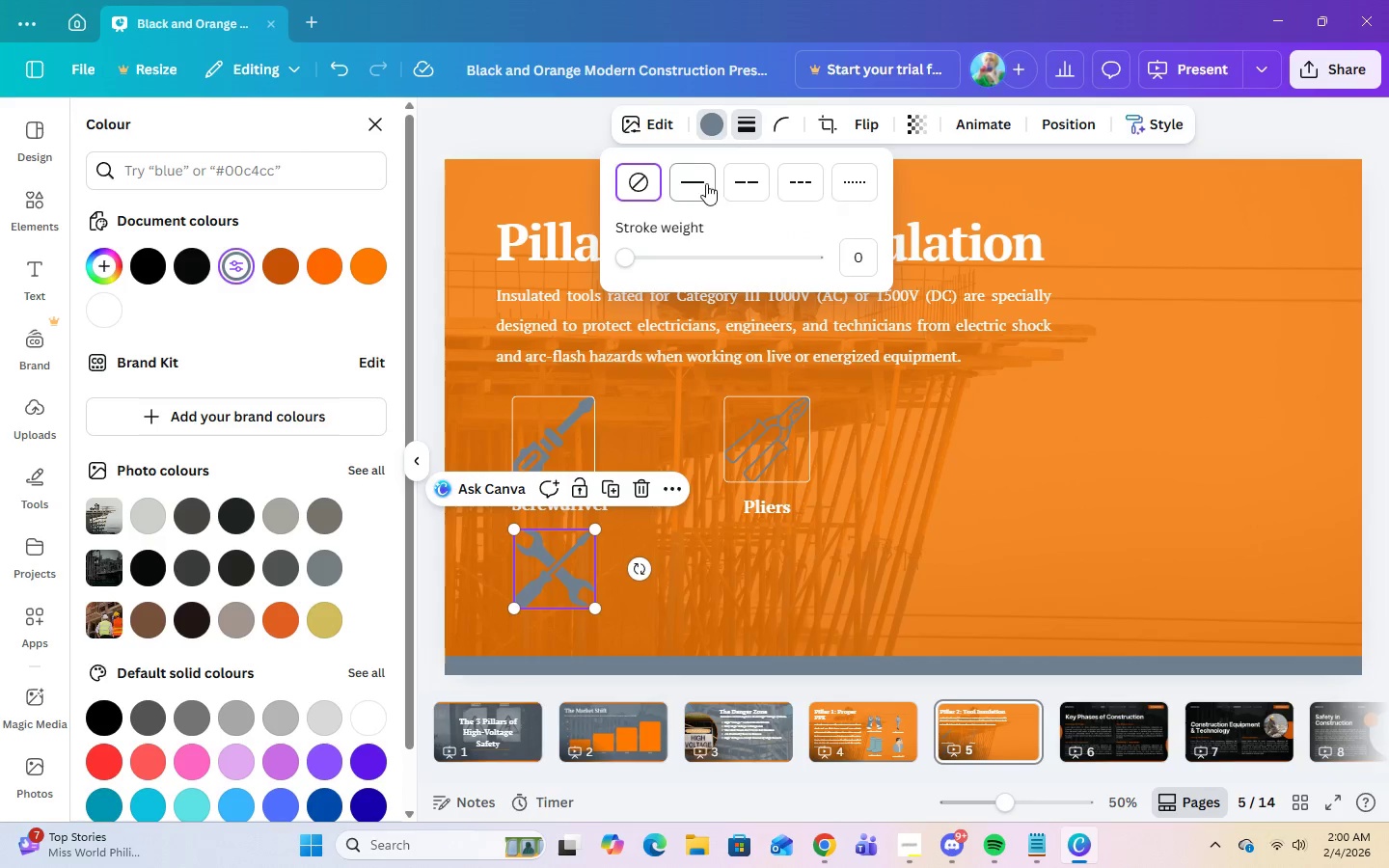 
left_click([705, 183])
 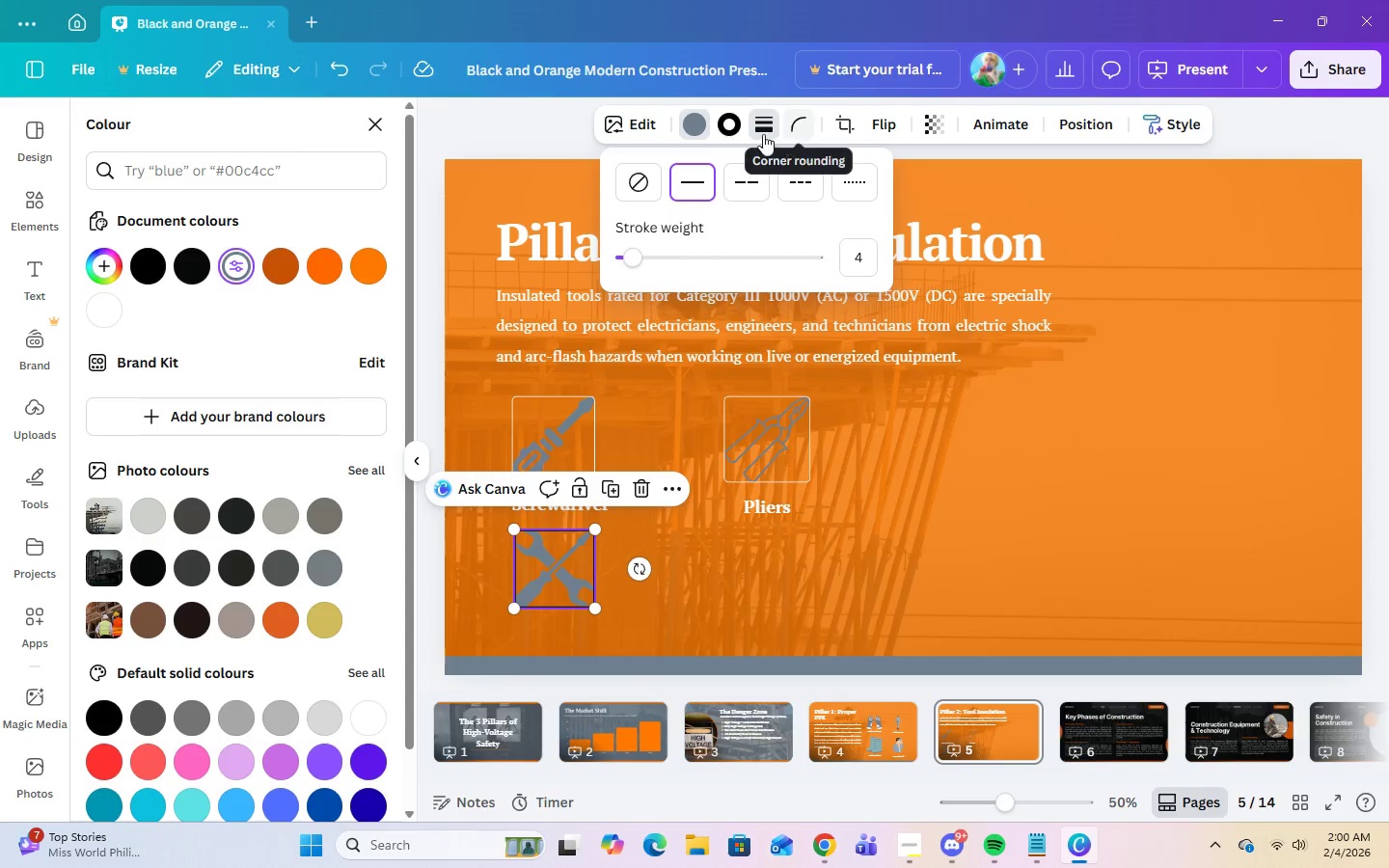 
left_click([734, 130])
 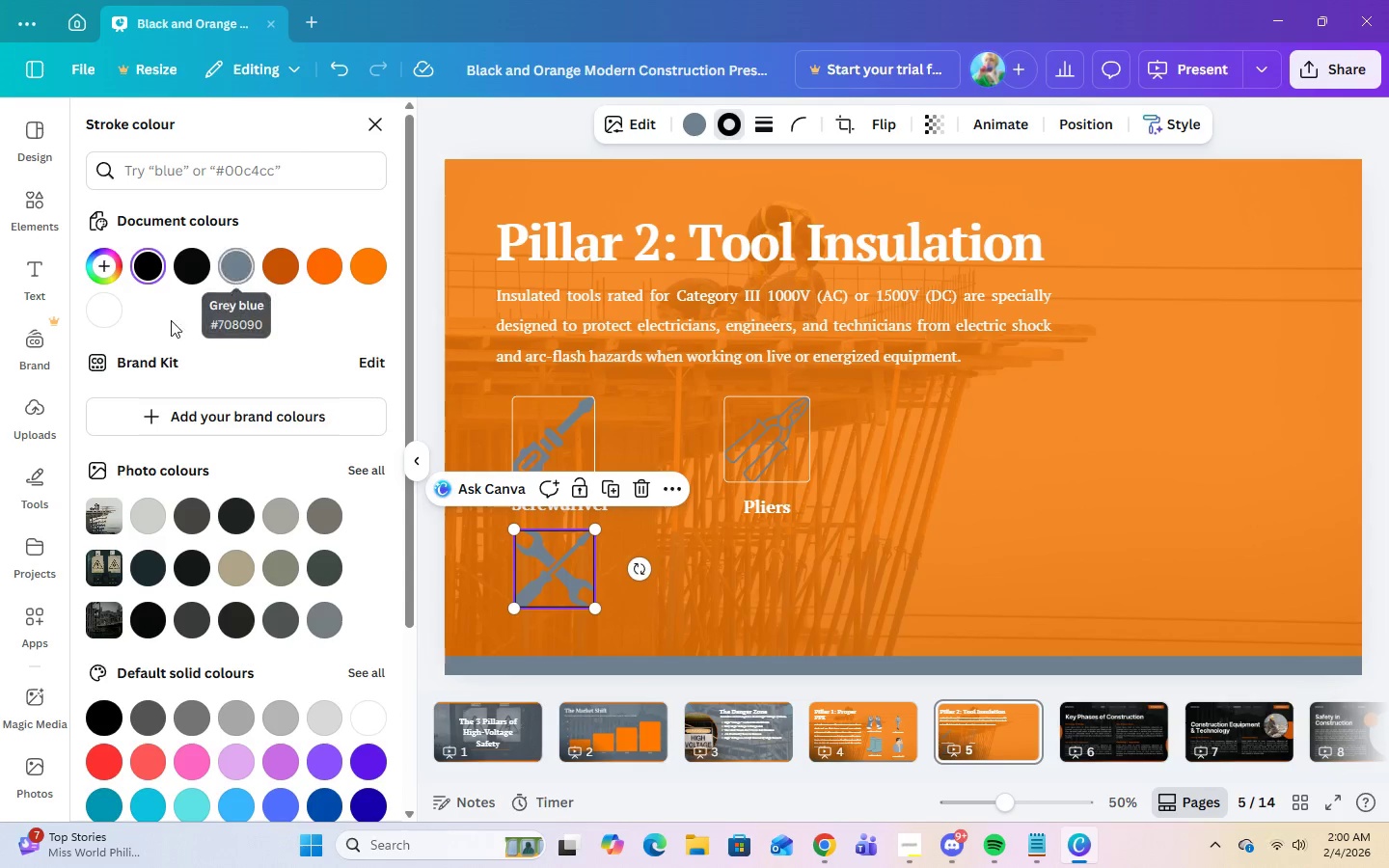 
left_click([97, 326])
 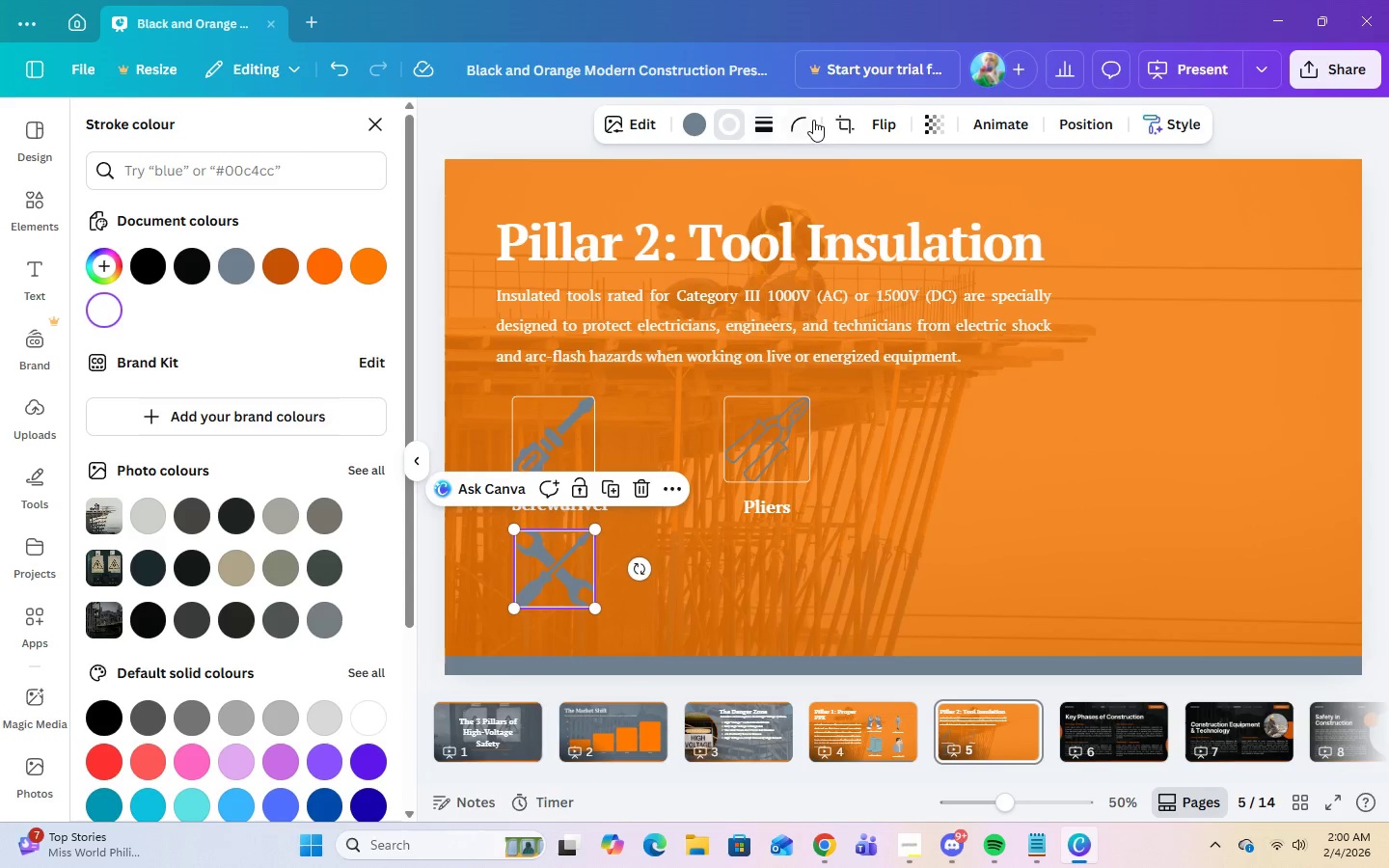 
left_click([809, 120])
 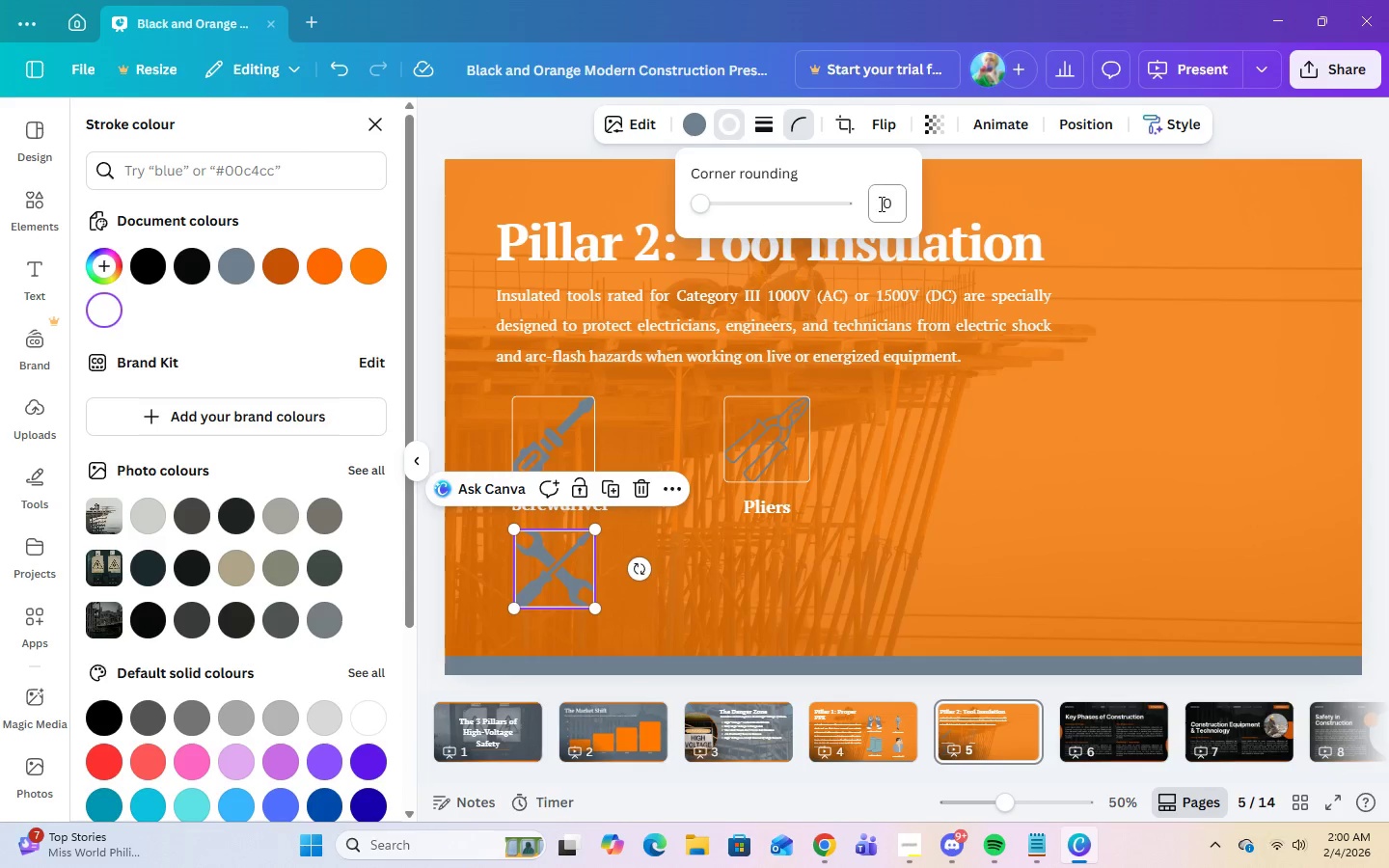 
left_click([881, 204])
 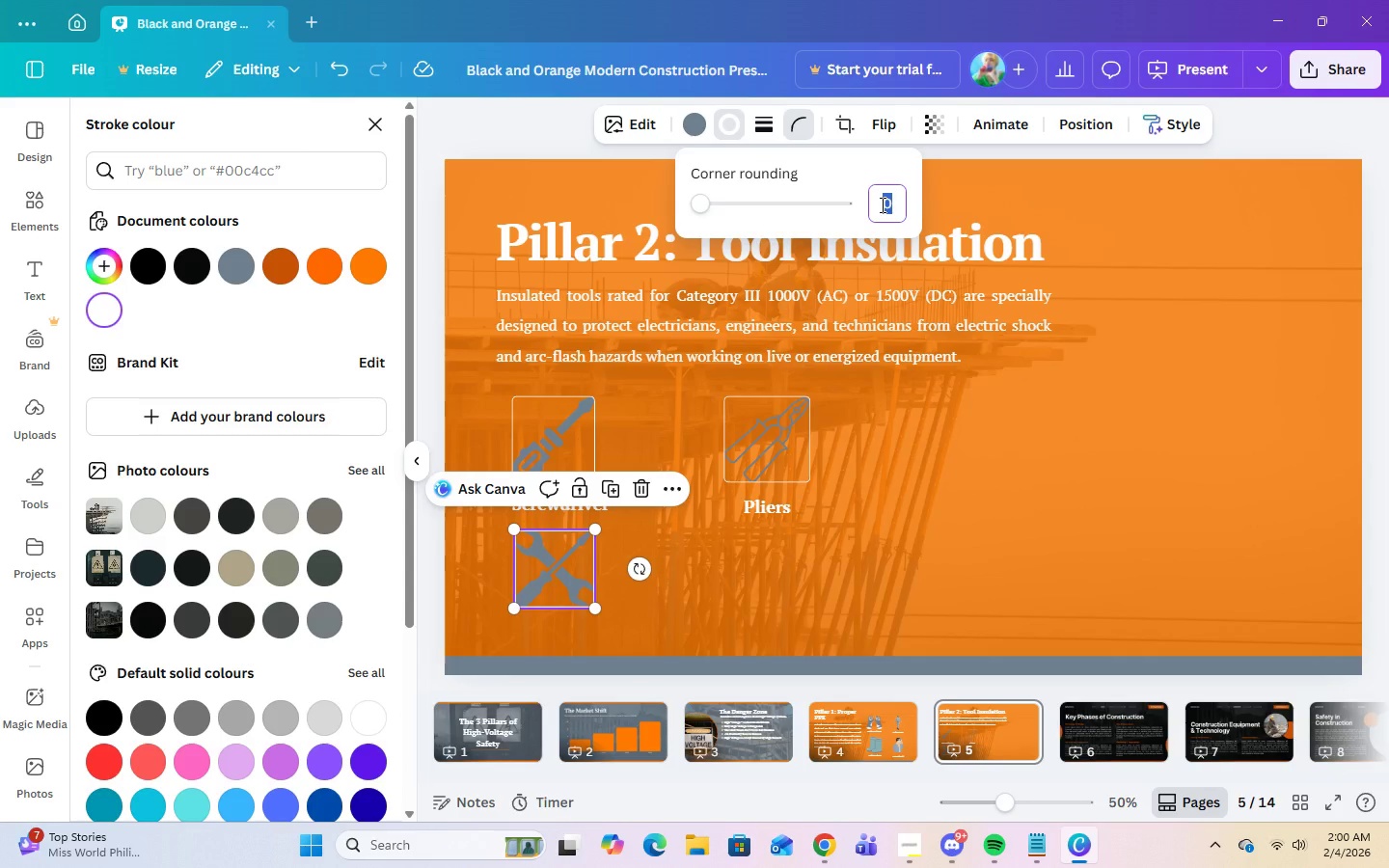 
key(Numpad1)
 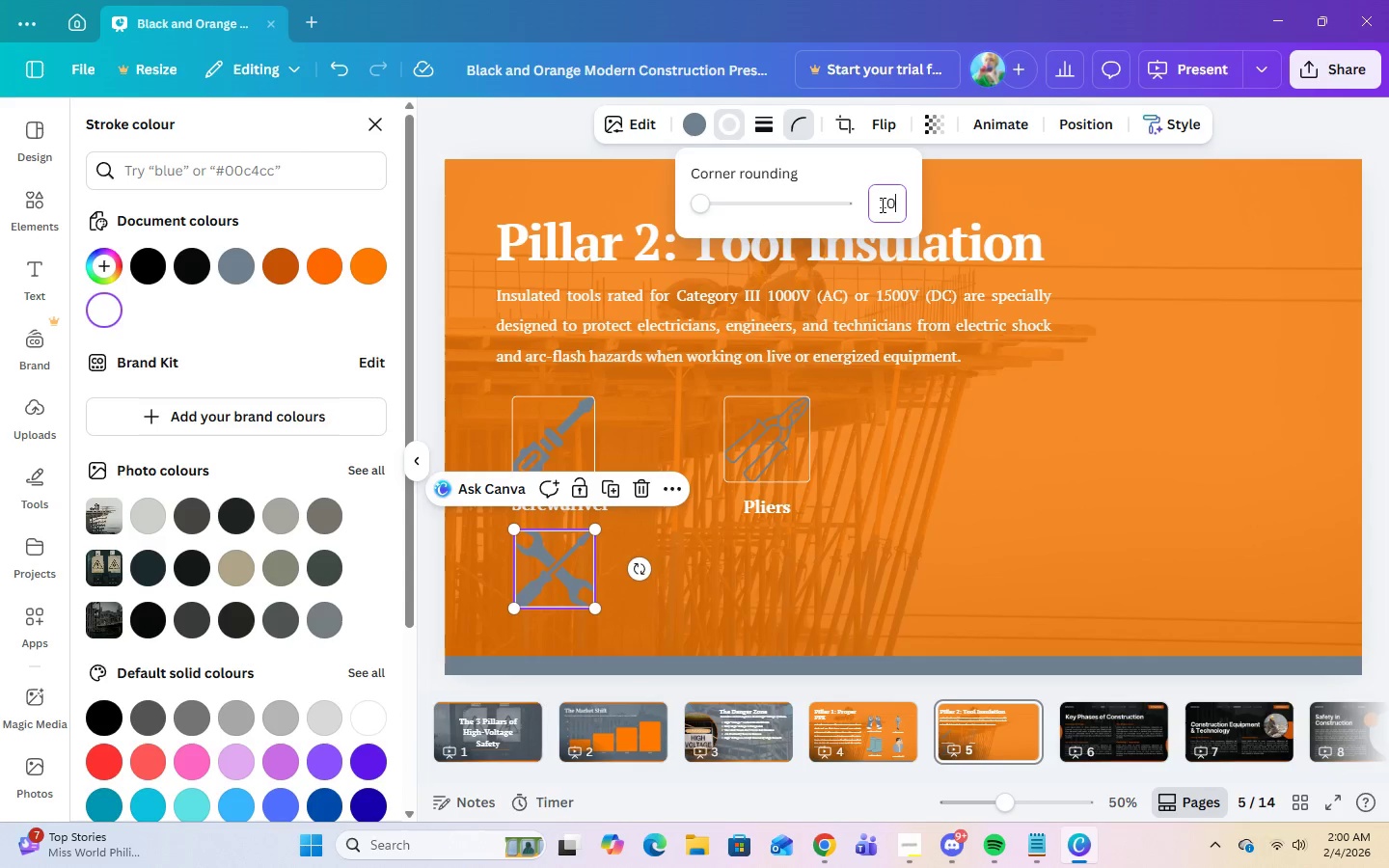 
key(Numpad0)
 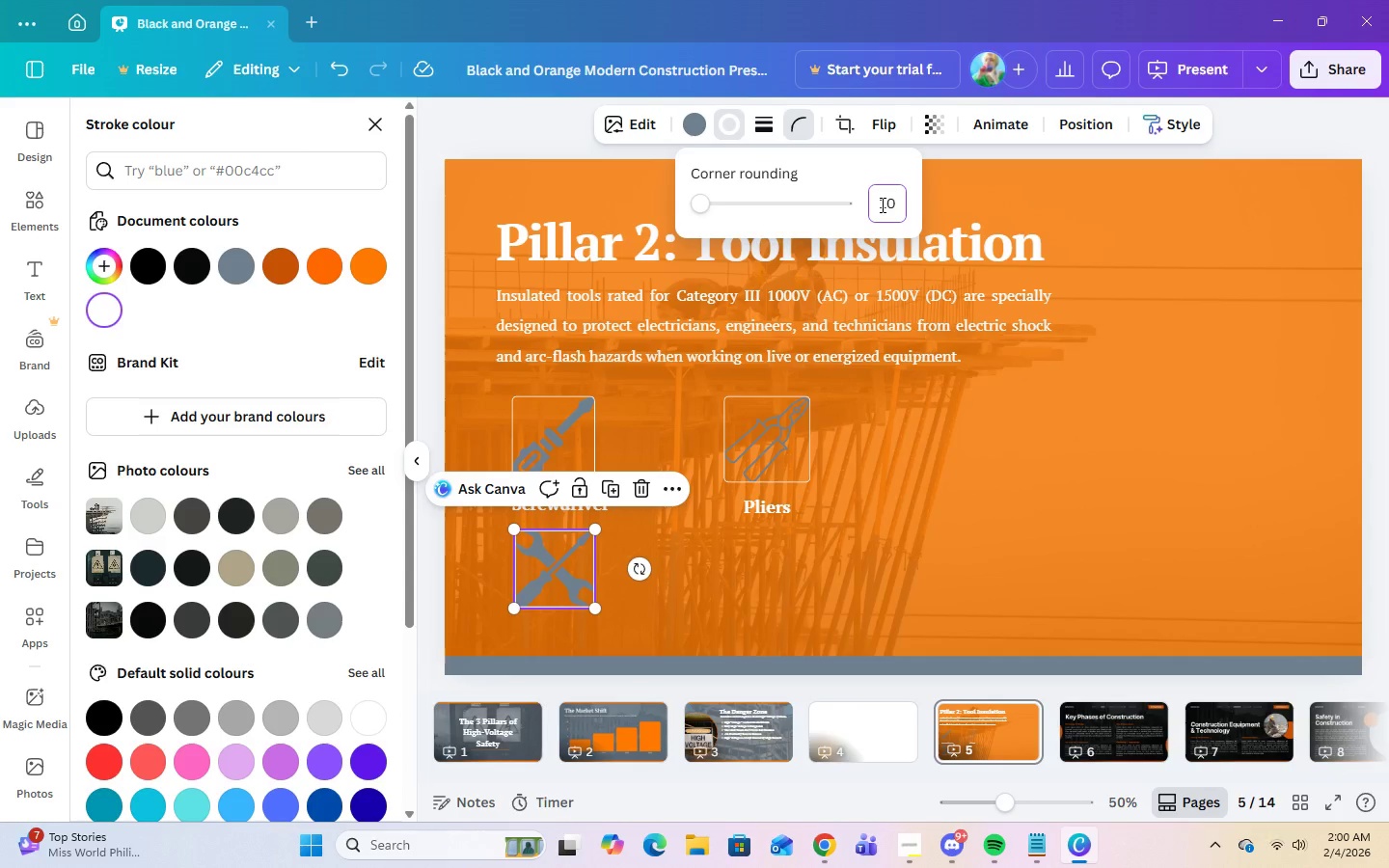 
key(Enter)
 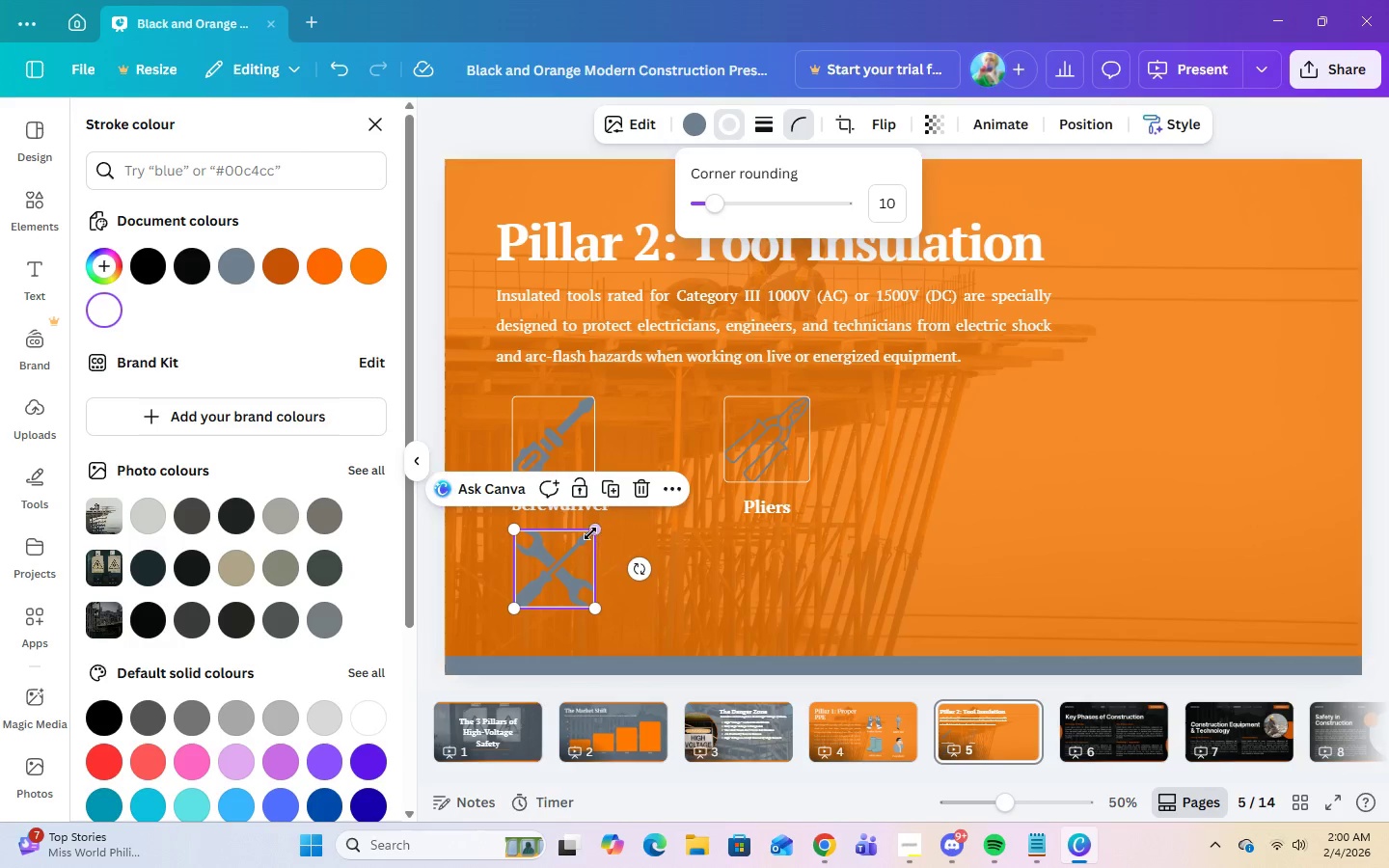 
left_click([739, 128])
 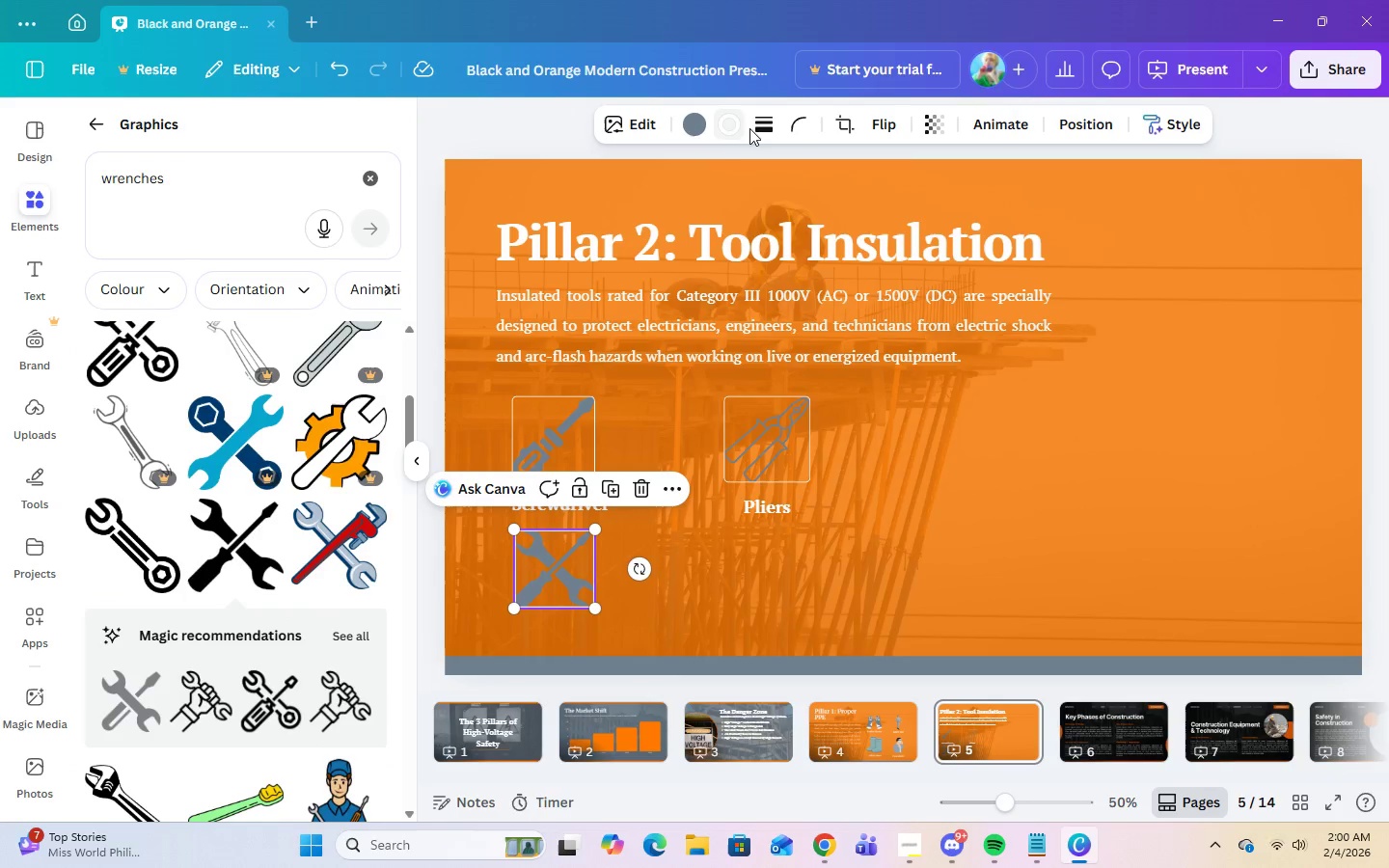 
left_click([765, 126])
 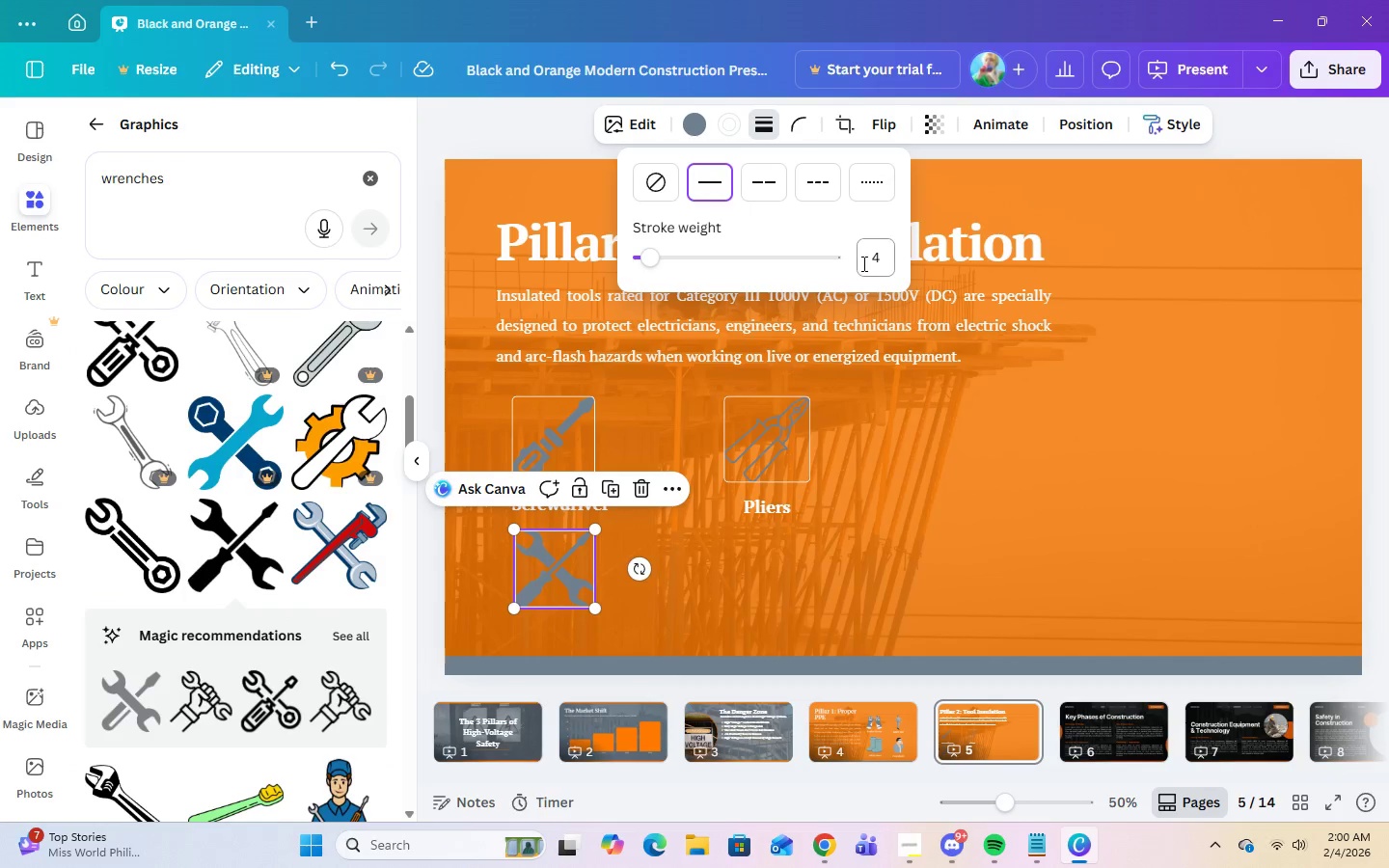 
left_click([870, 261])
 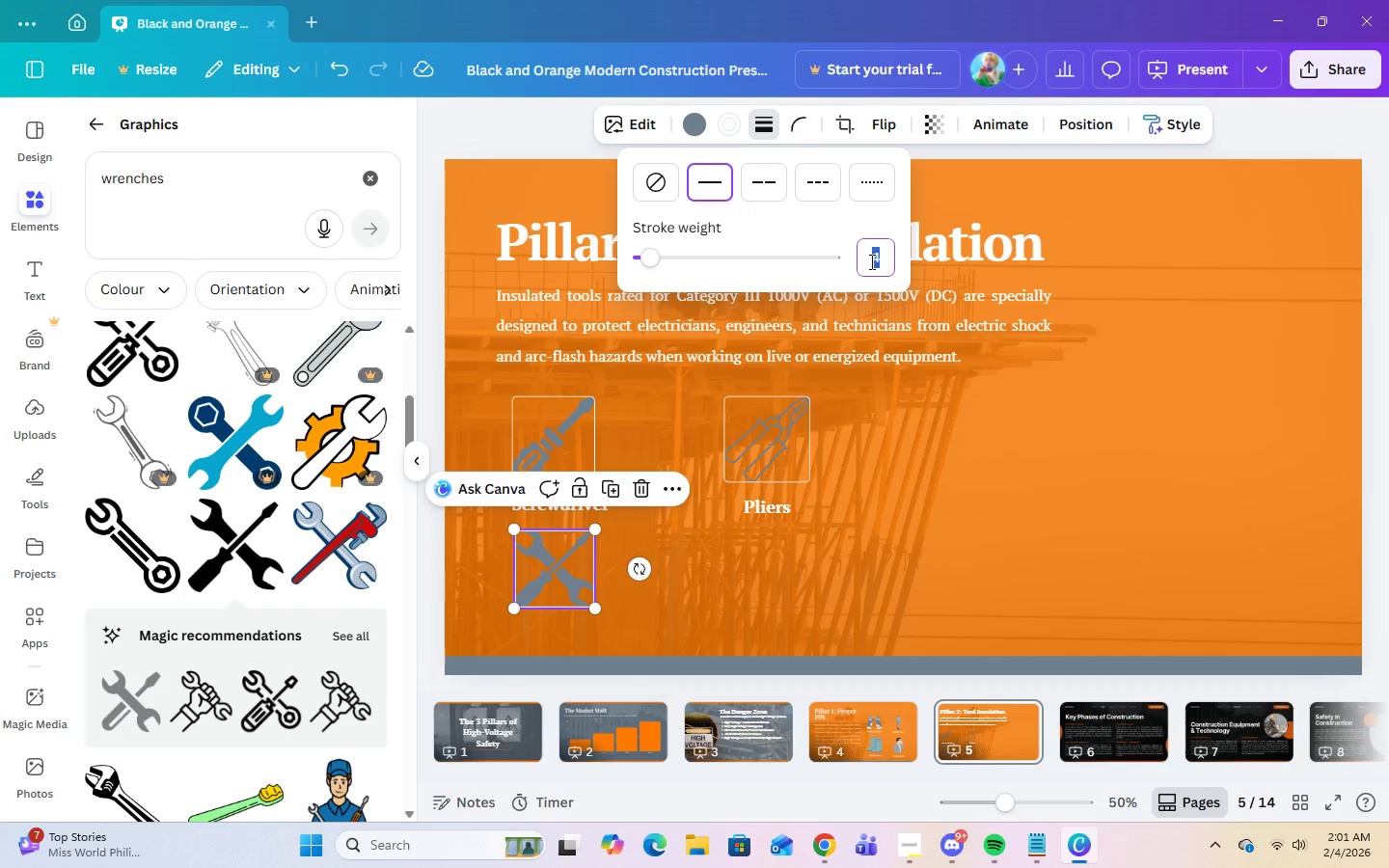 
key(Numpad2)
 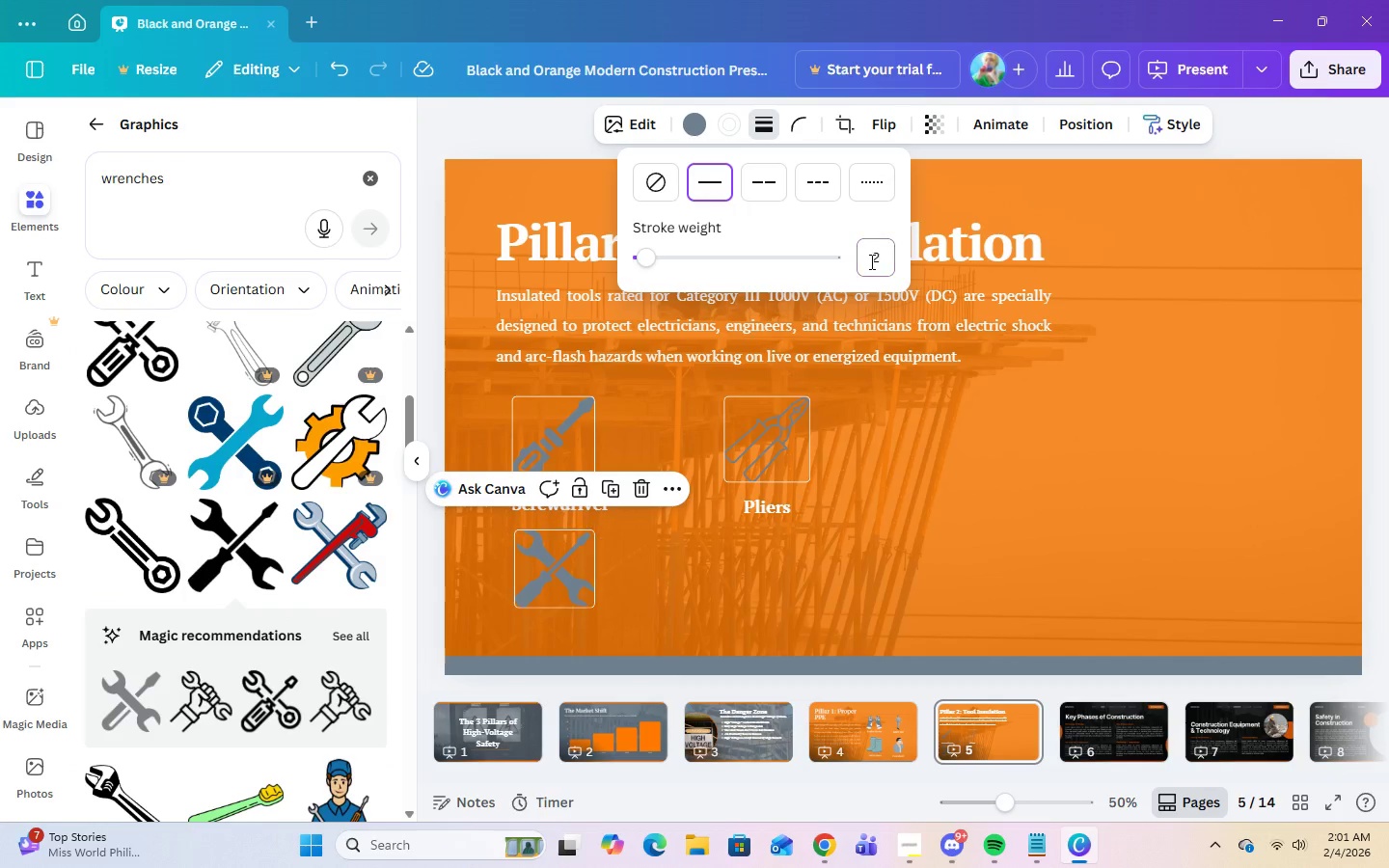 
key(Enter)
 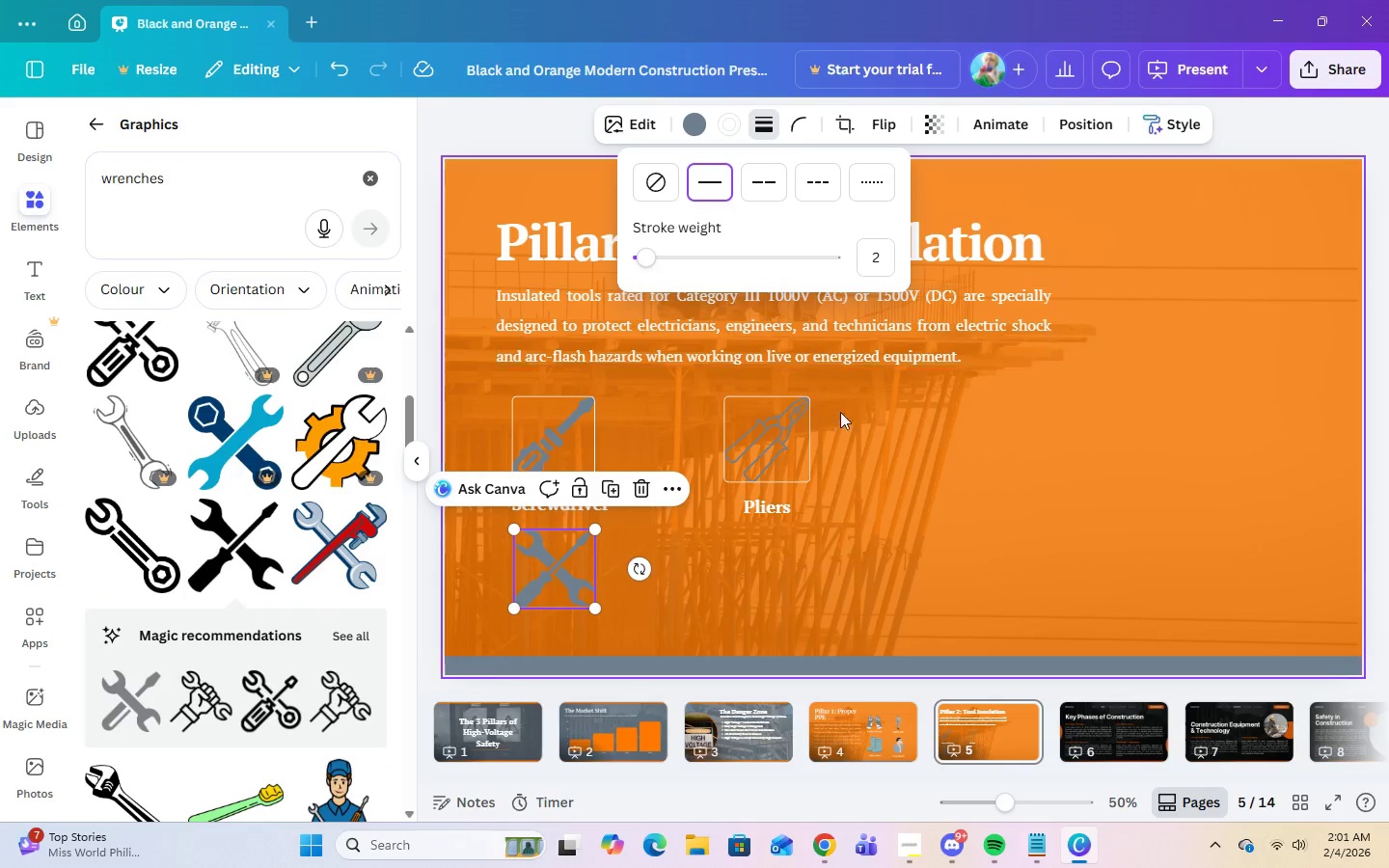 
left_click([881, 594])
 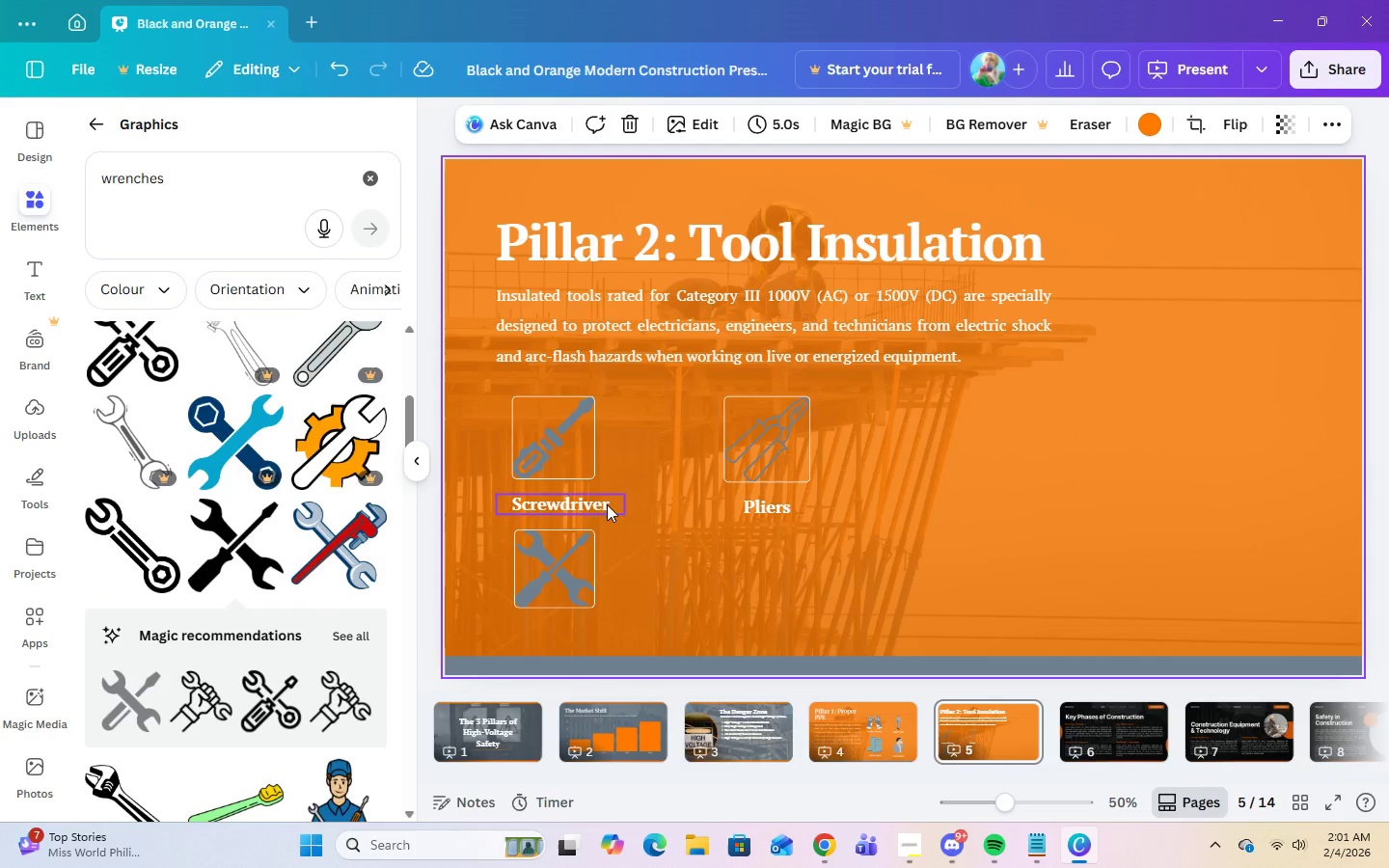 
left_click([568, 501])
 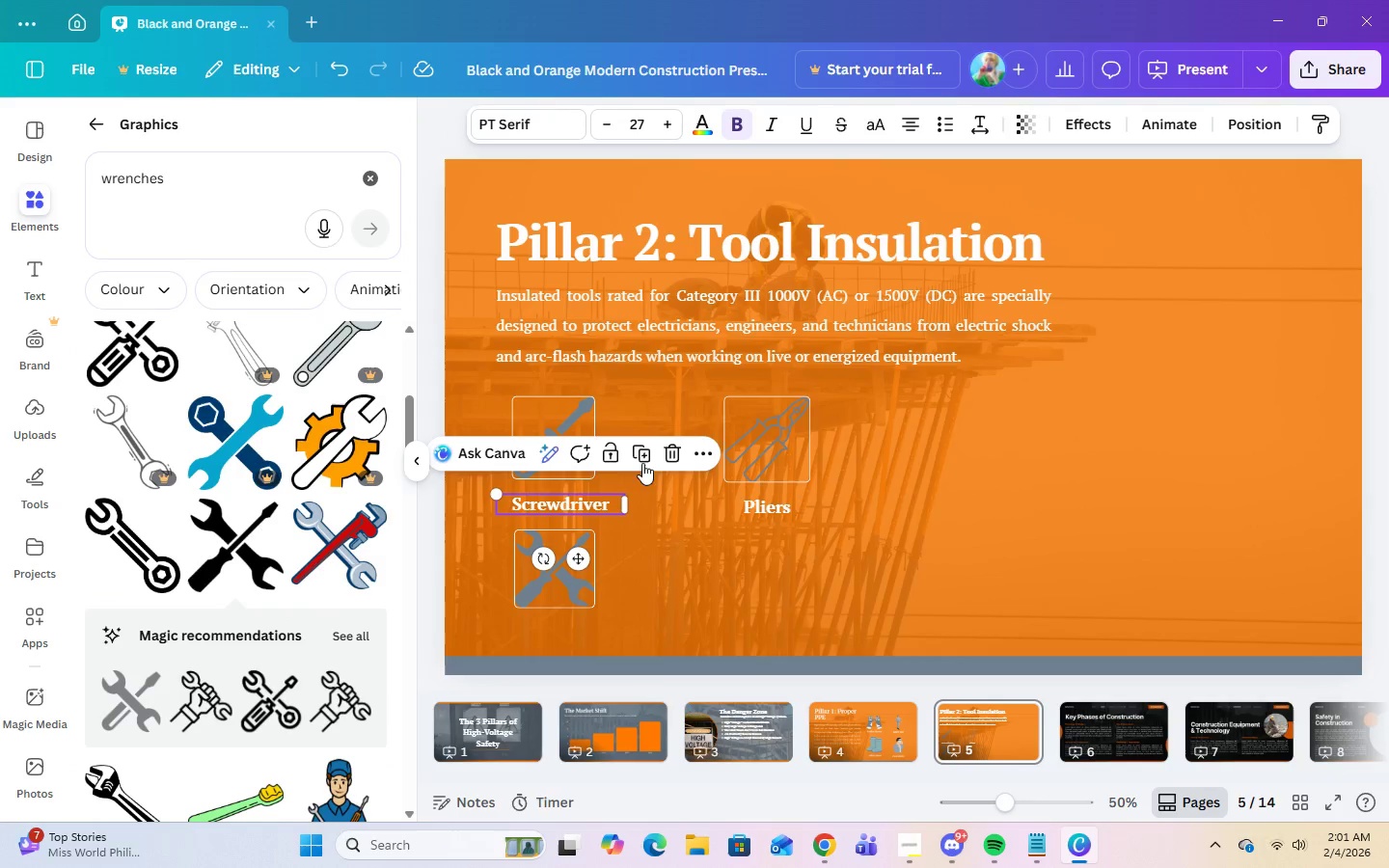 
left_click([645, 454])
 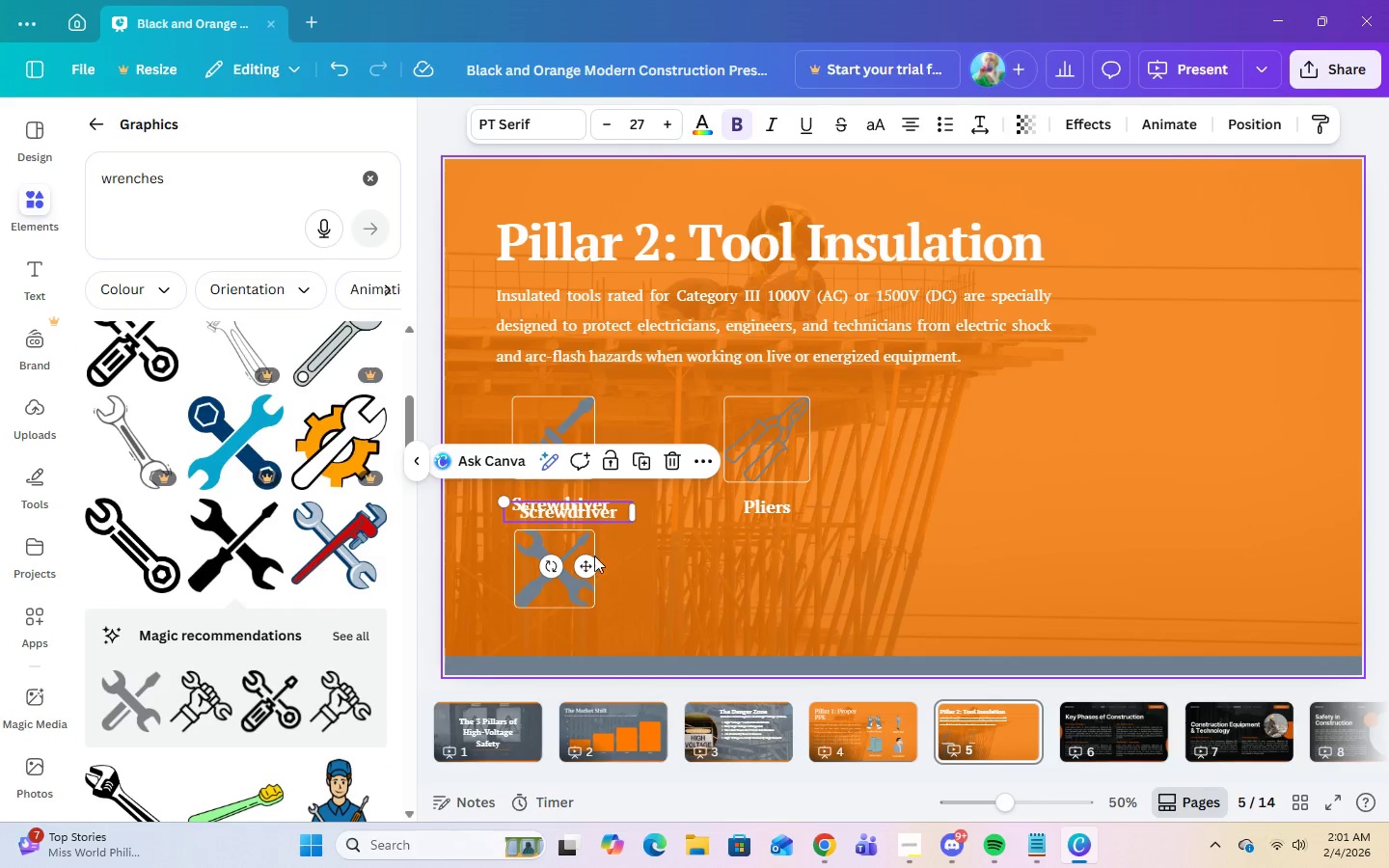 
left_click_drag(start_coordinate=[586, 571], to_coordinate=[572, 692])
 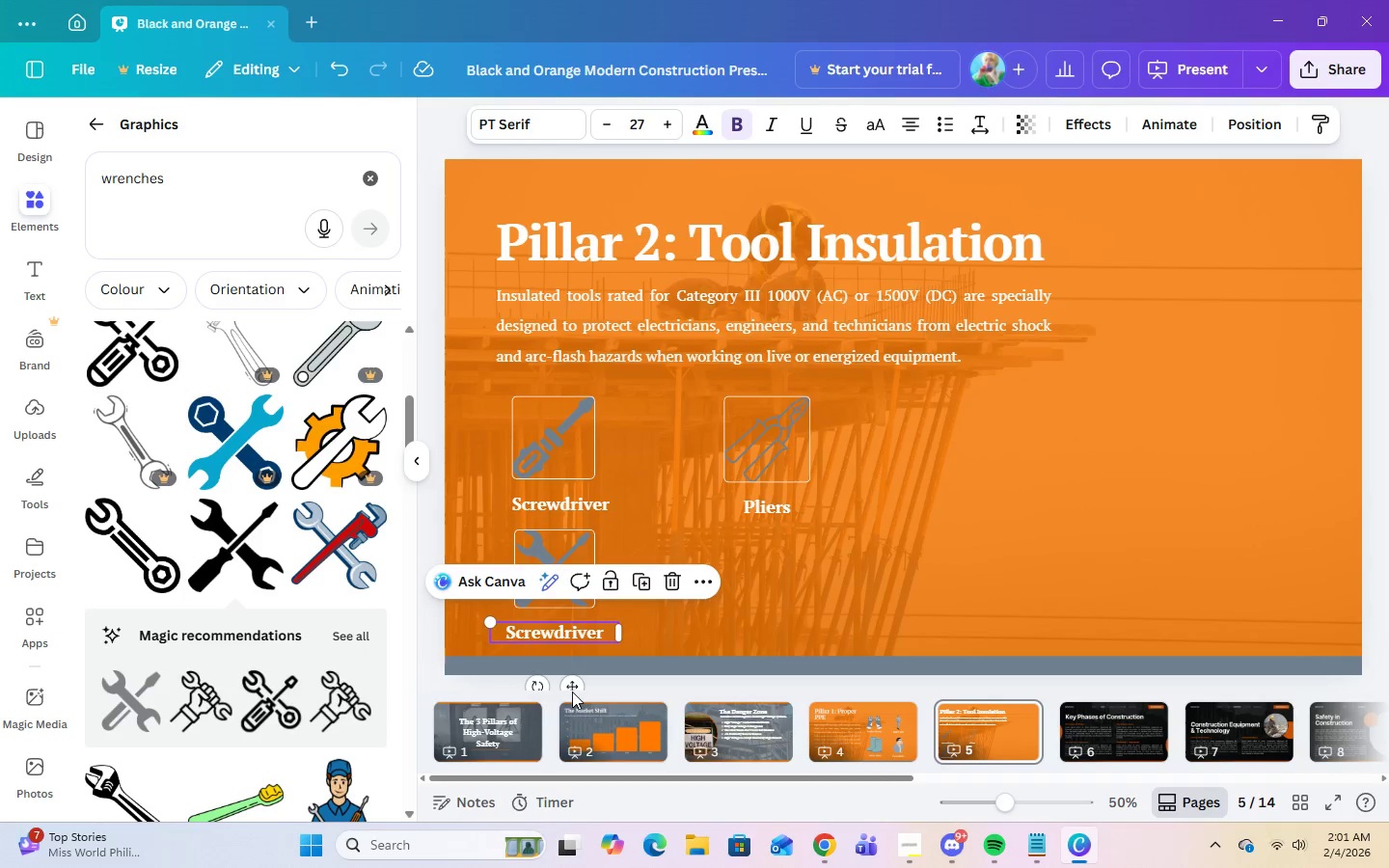 
left_click([572, 692])
 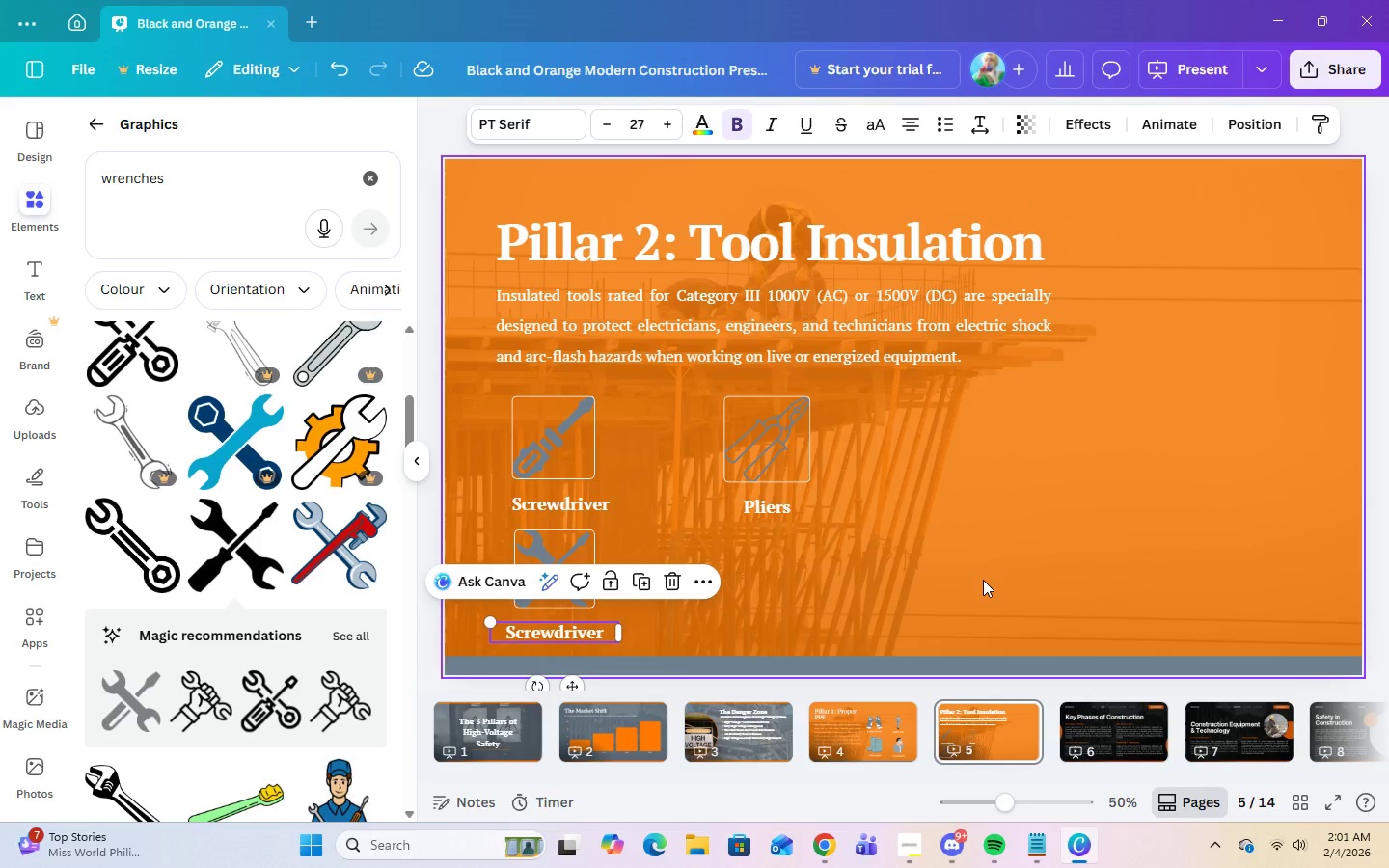 
wait(7.23)
 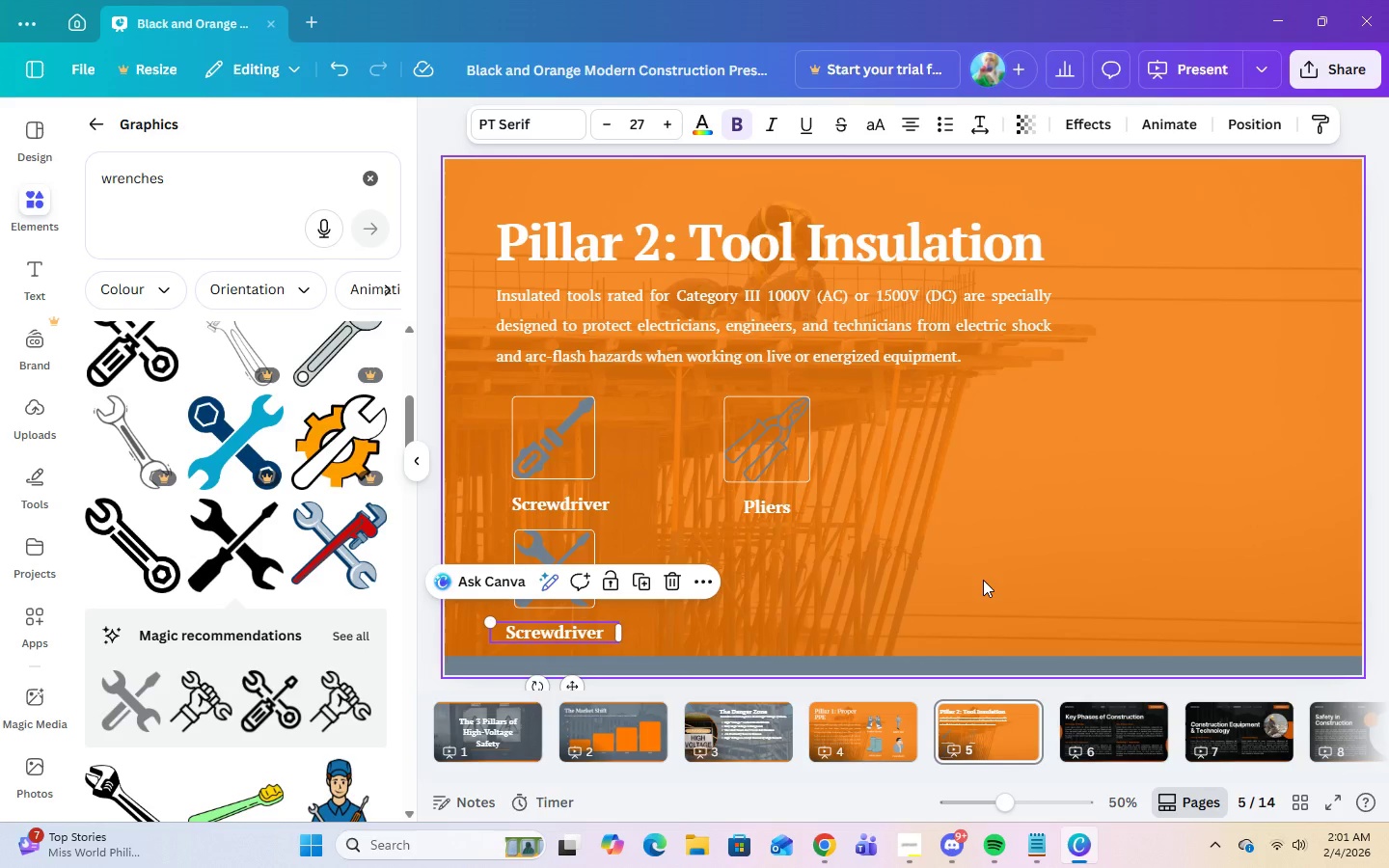 
left_click([572, 501])
 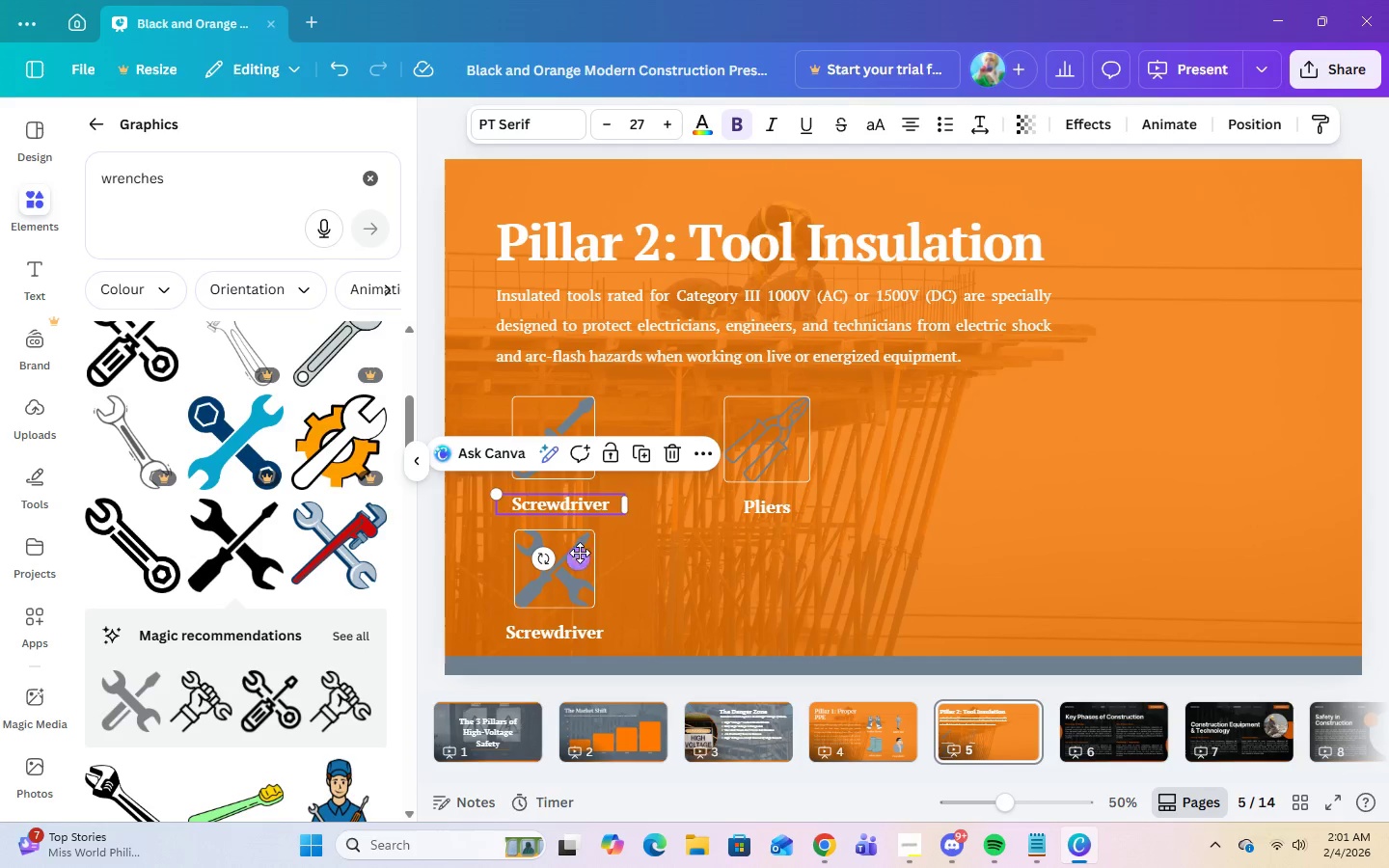 
left_click_drag(start_coordinate=[579, 556], to_coordinate=[671, 494])
 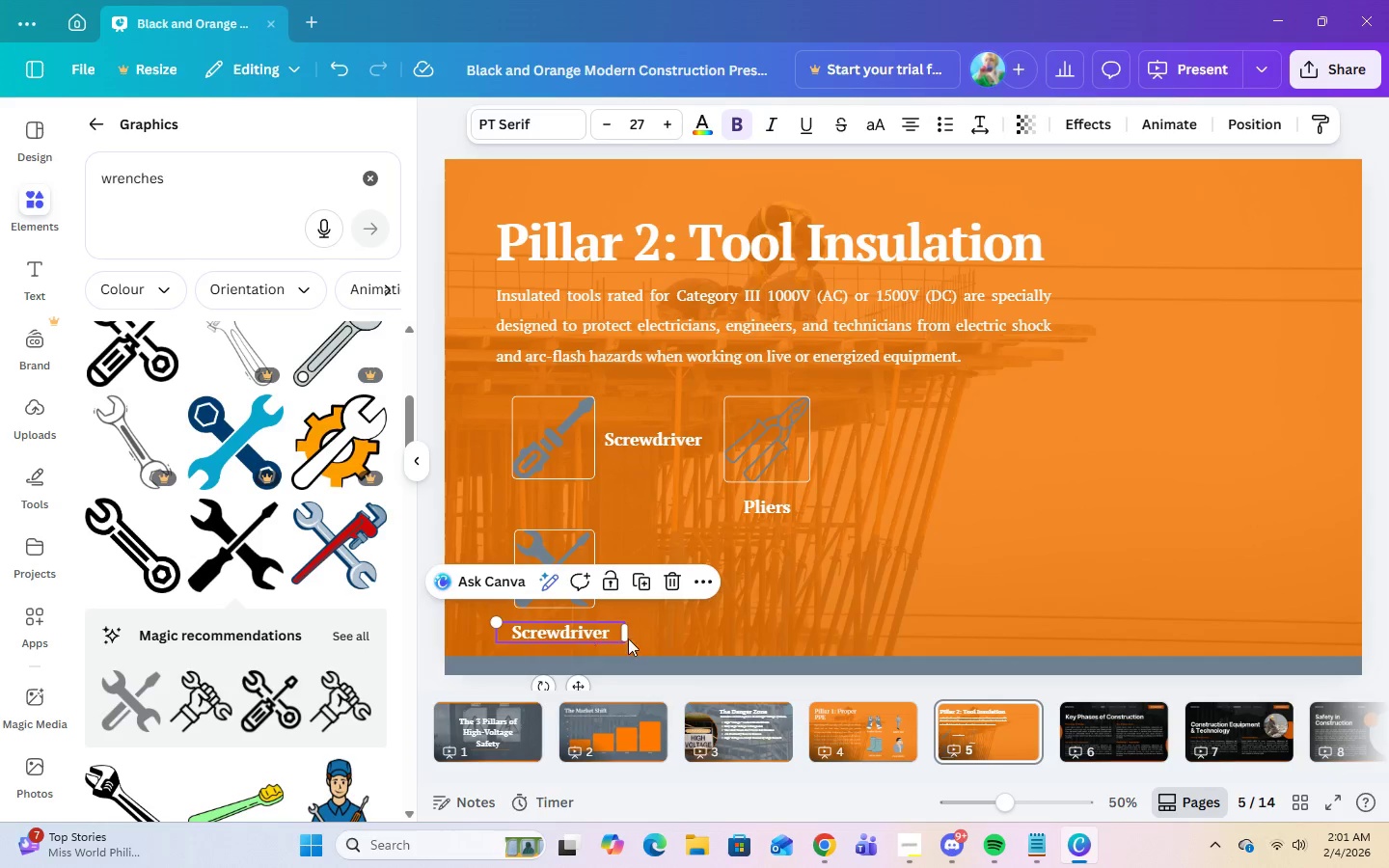 
left_click_drag(start_coordinate=[582, 683], to_coordinate=[675, 618])
 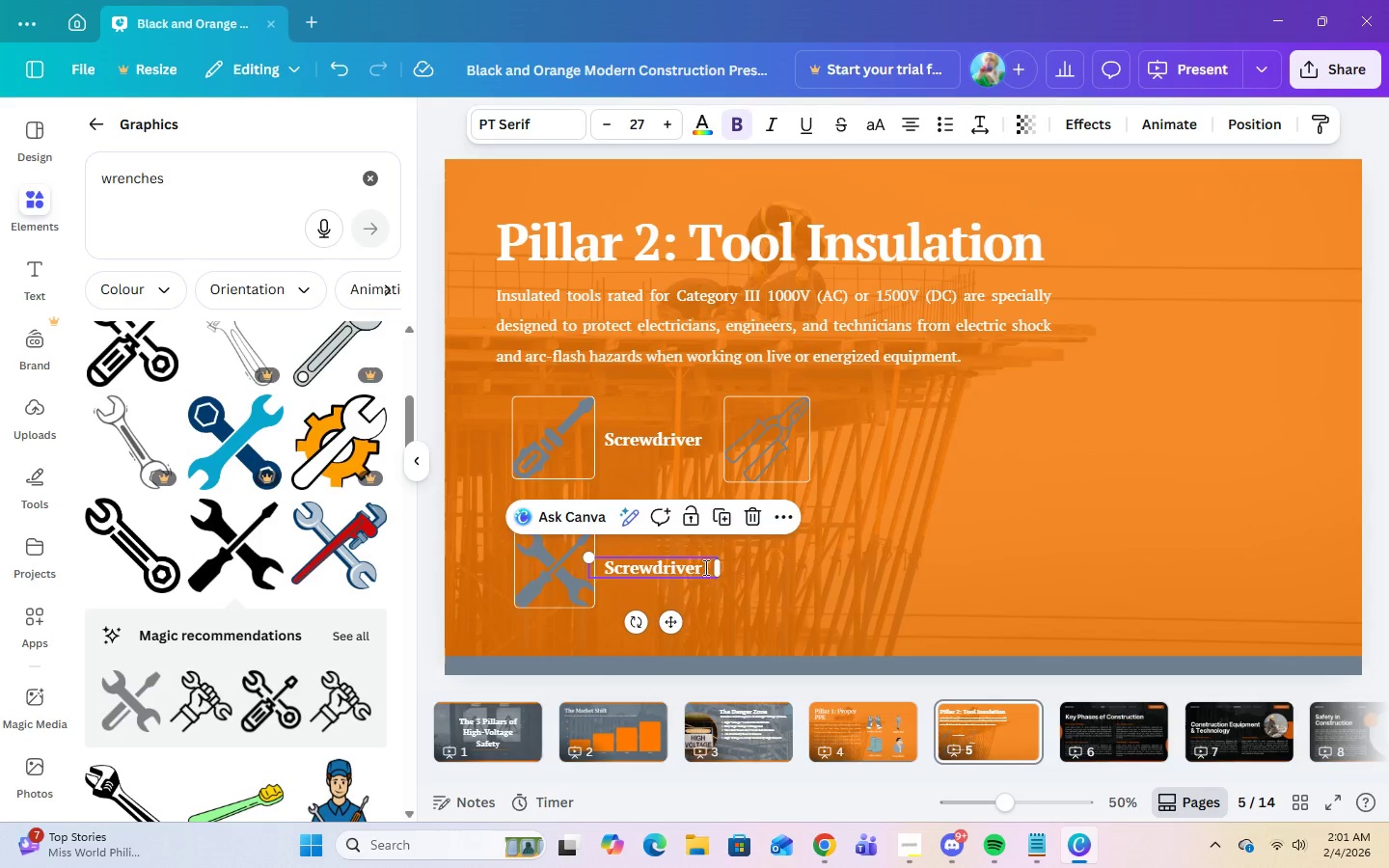 
double_click([704, 567])
 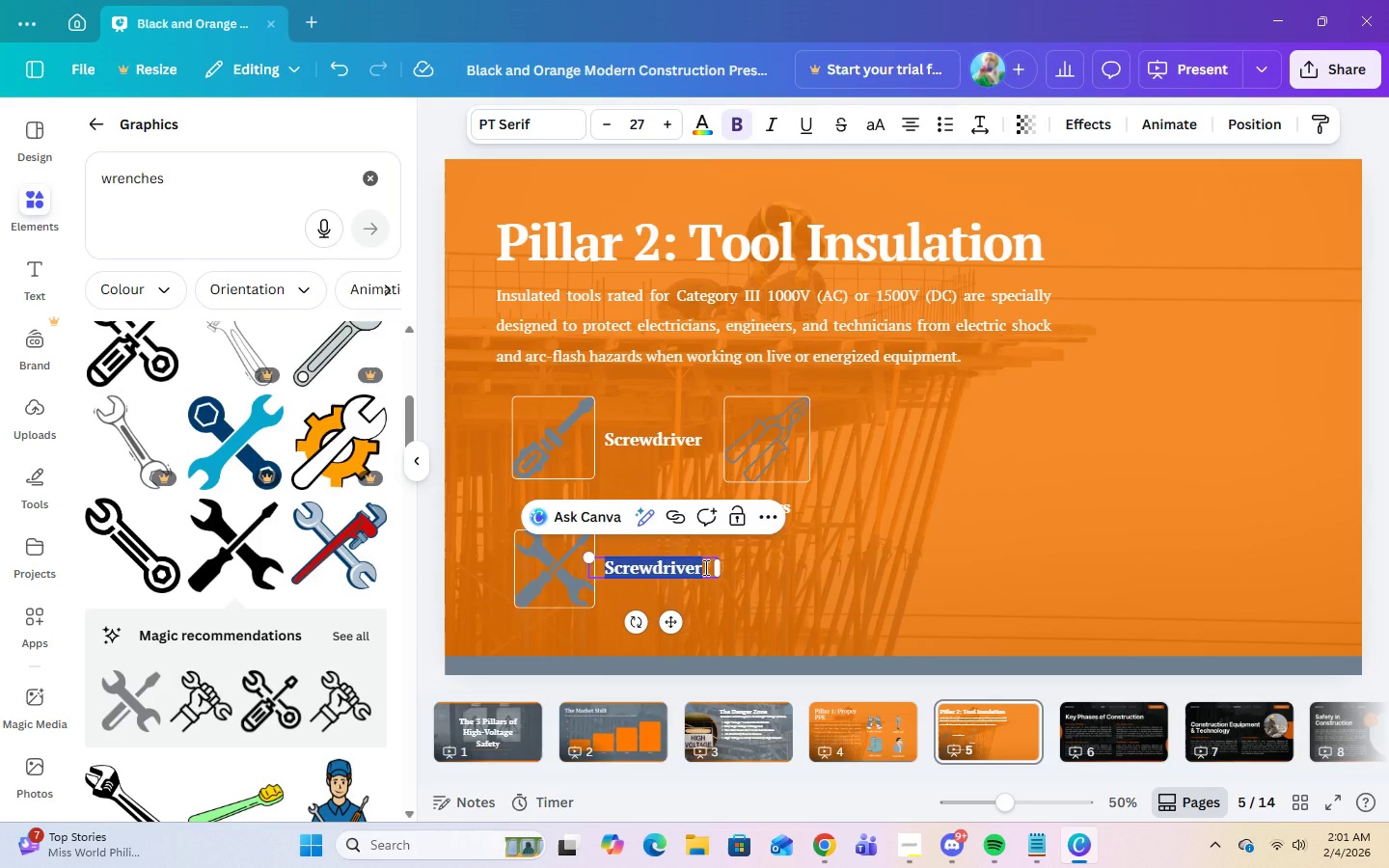 
type(Wrench)
 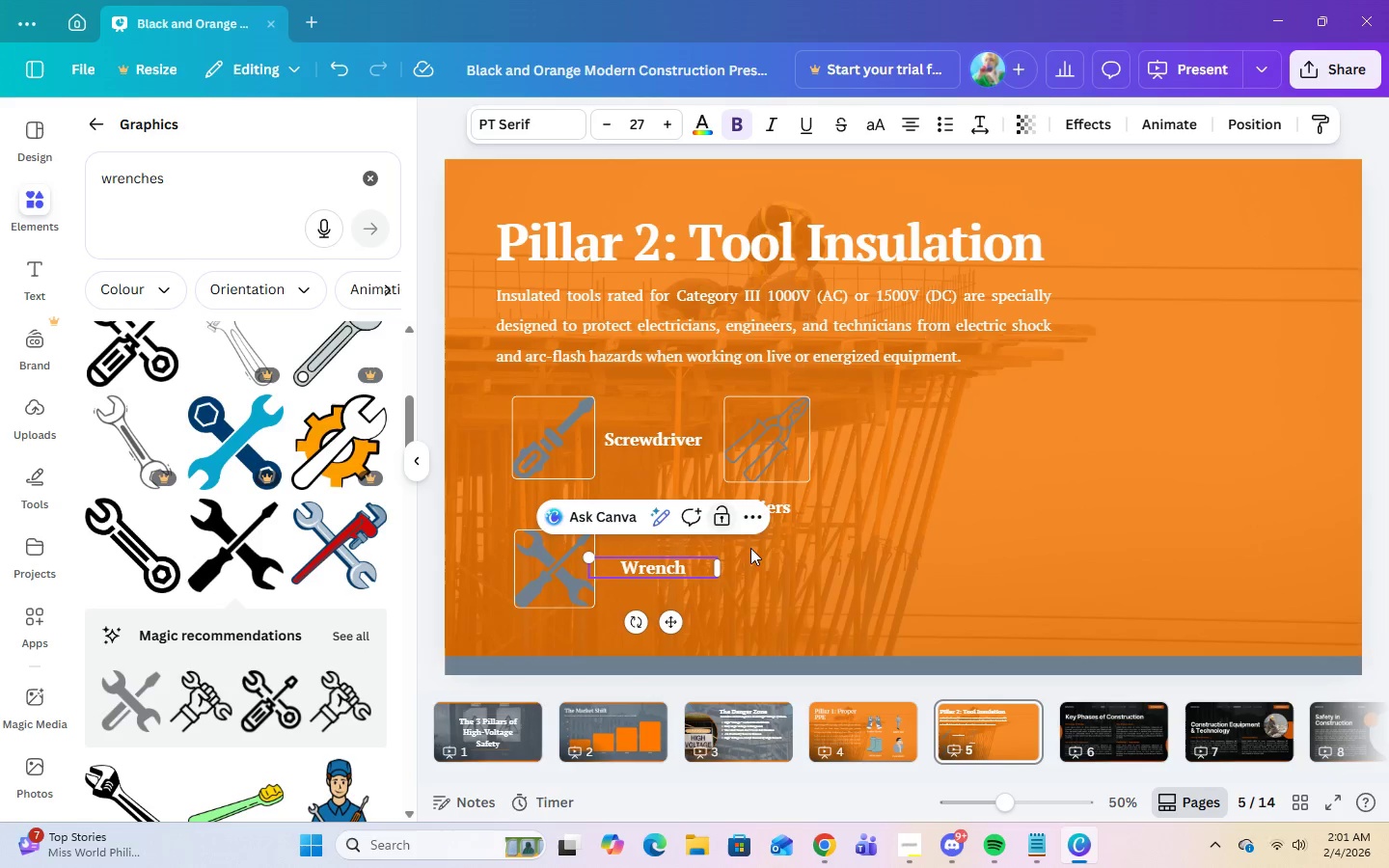 
left_click([789, 585])
 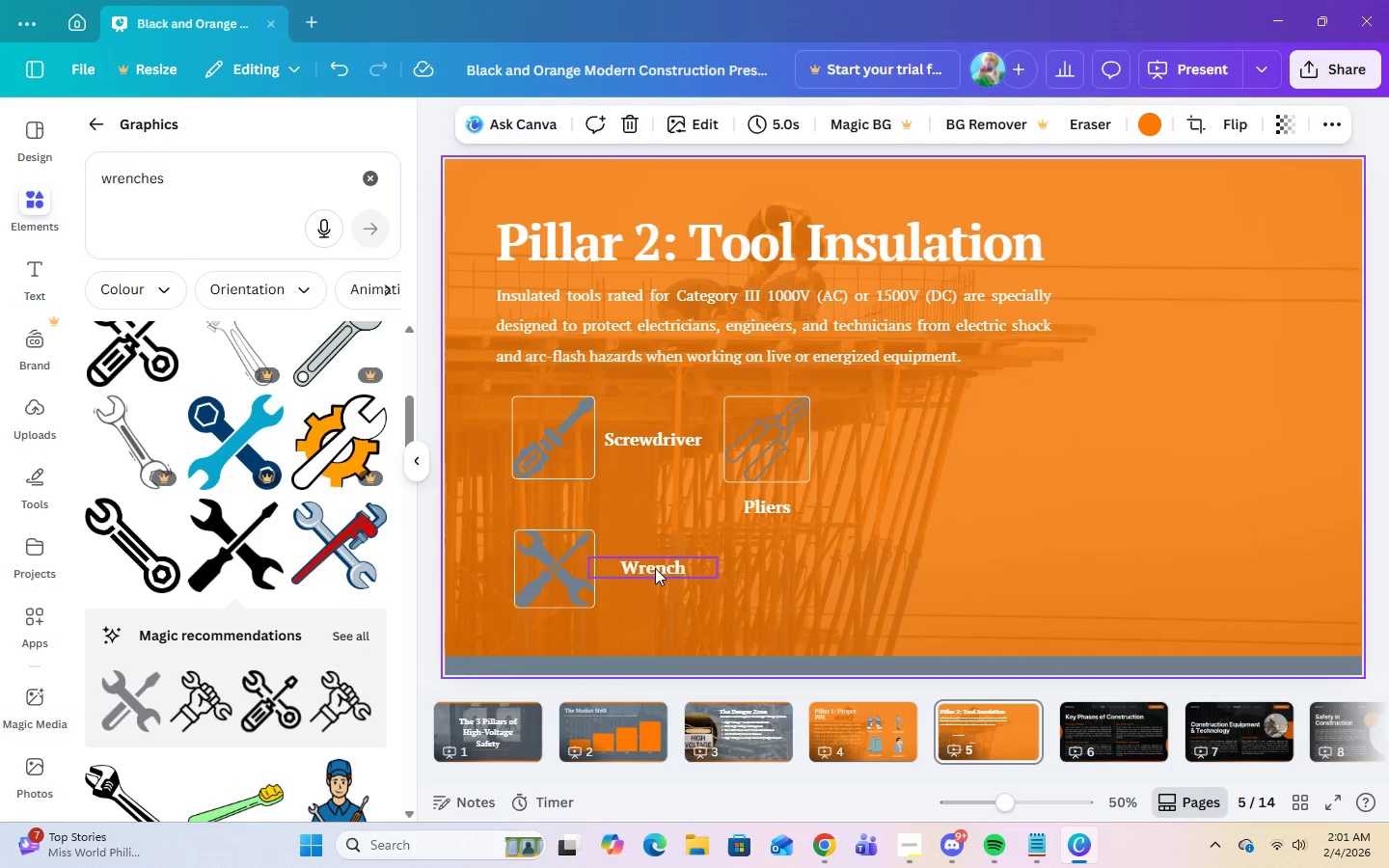 
left_click([656, 574])
 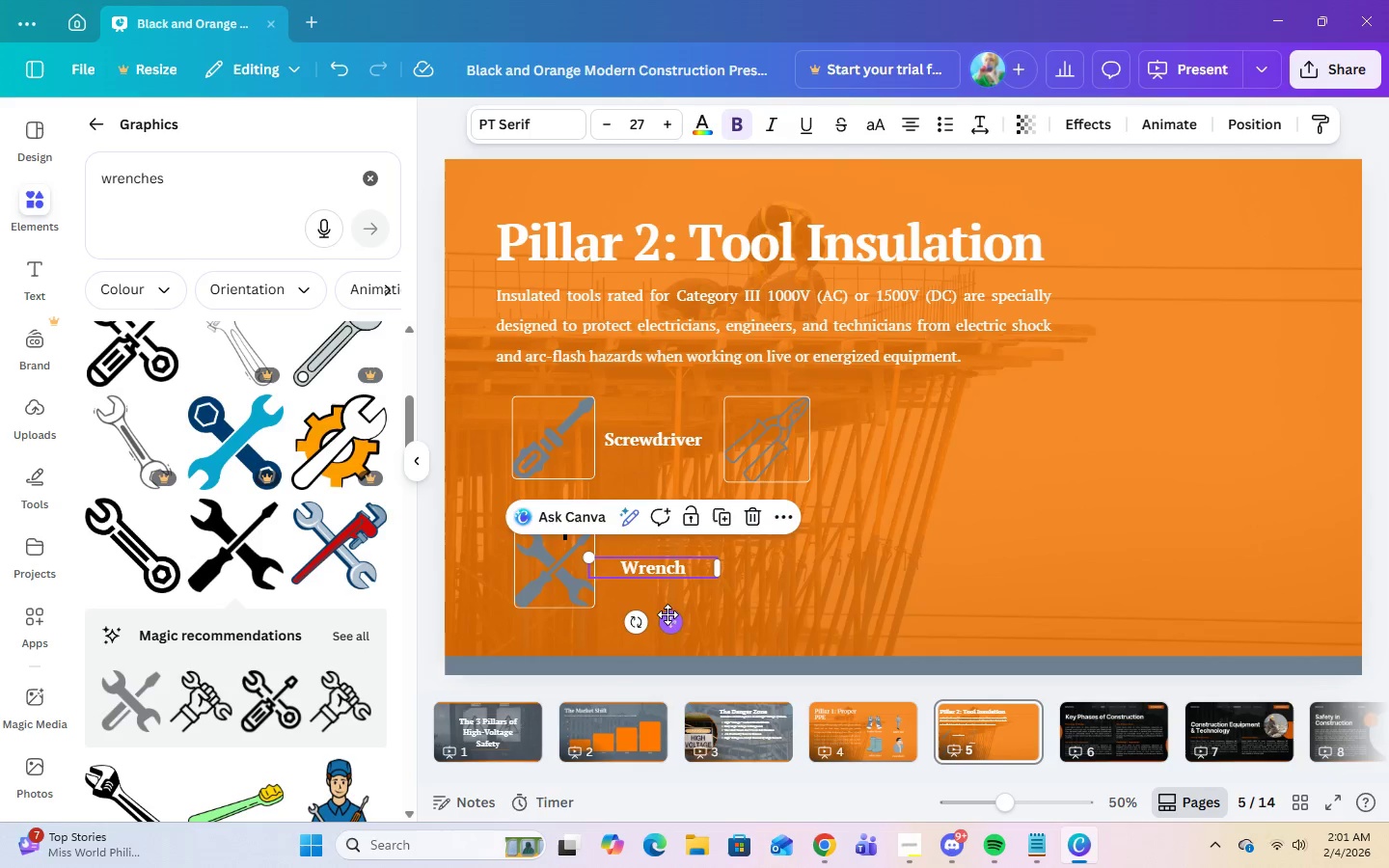 
left_click_drag(start_coordinate=[669, 621], to_coordinate=[659, 622])
 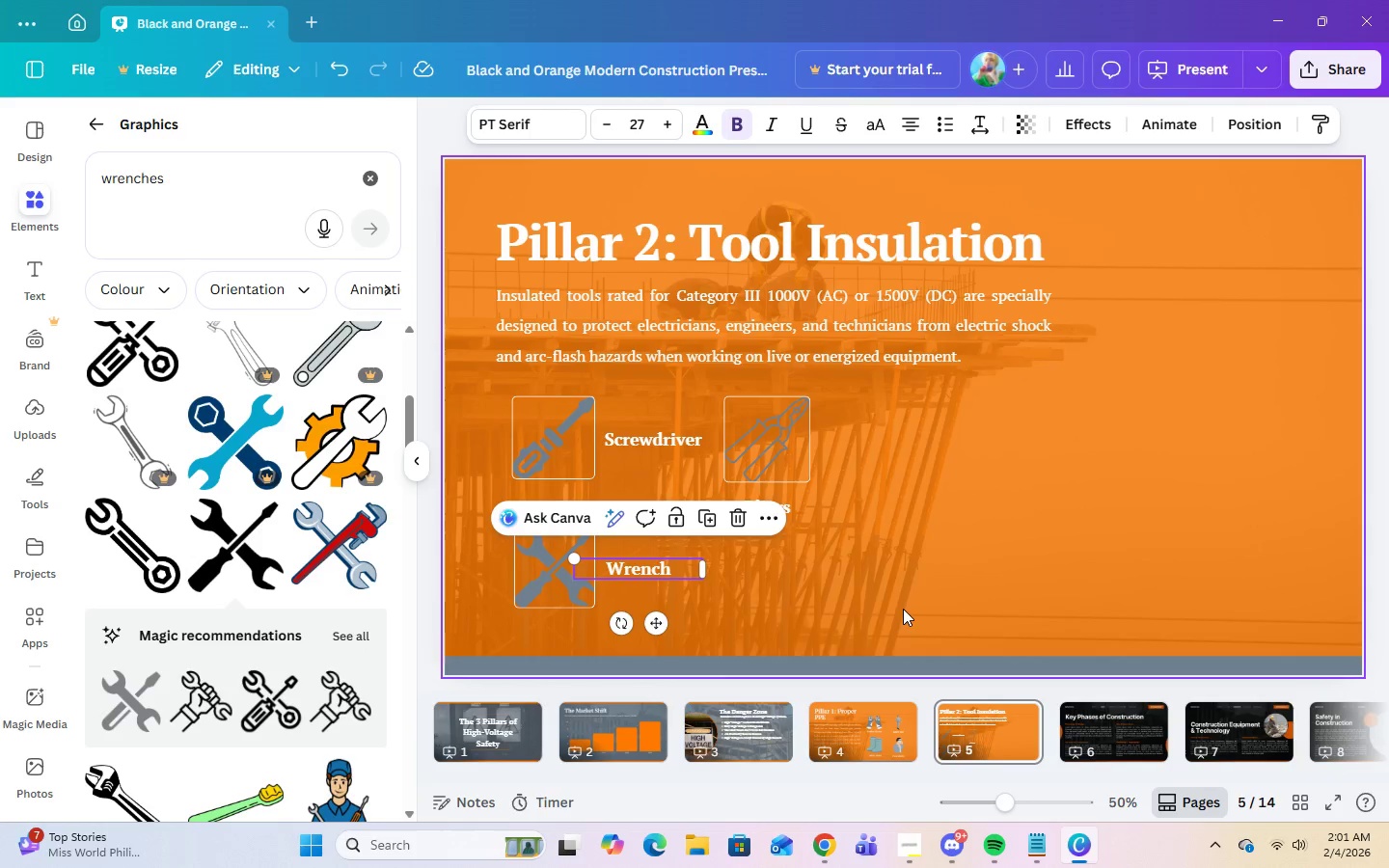 
left_click([903, 609])
 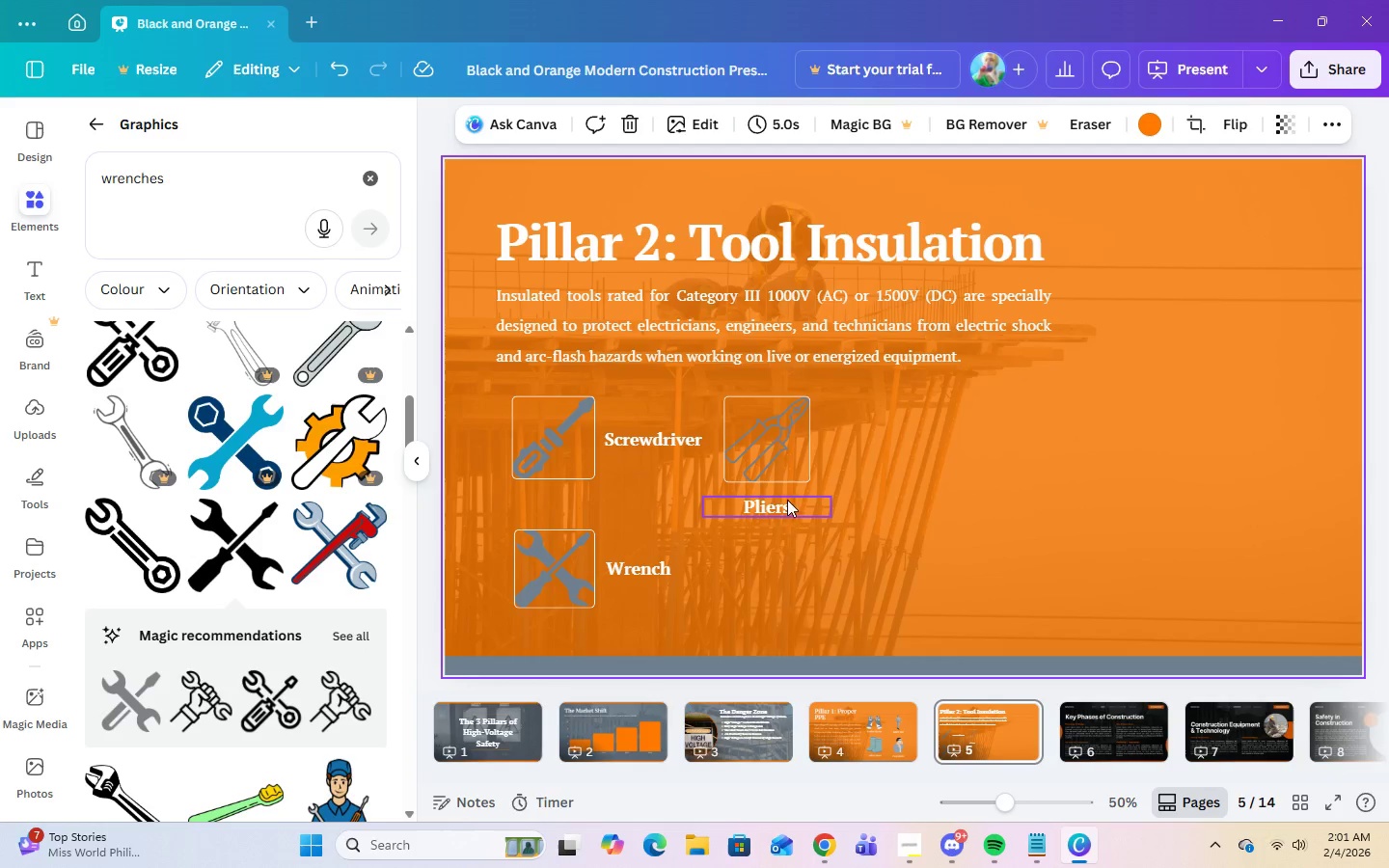 
left_click([778, 505])
 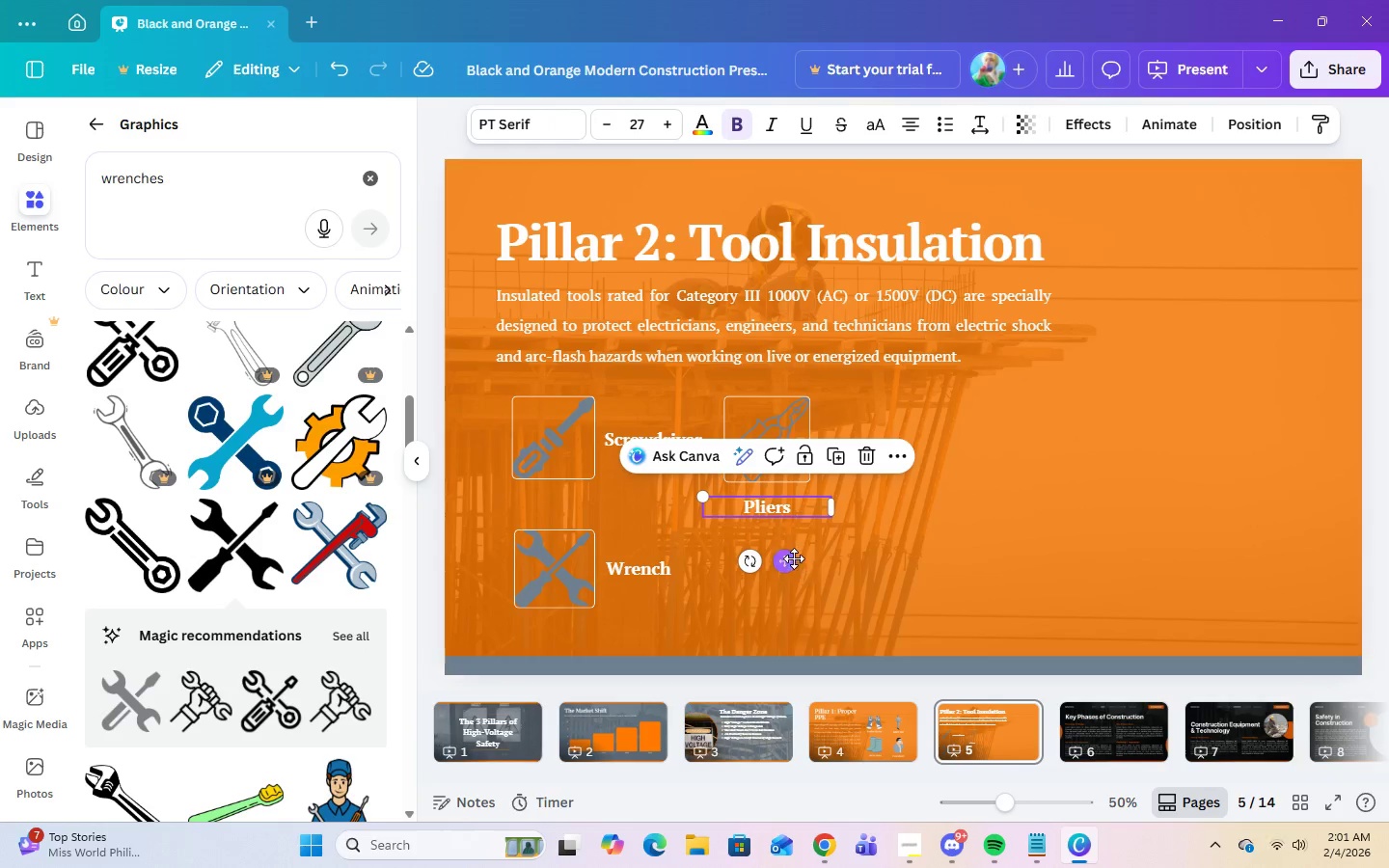 
left_click_drag(start_coordinate=[791, 560], to_coordinate=[879, 497])
 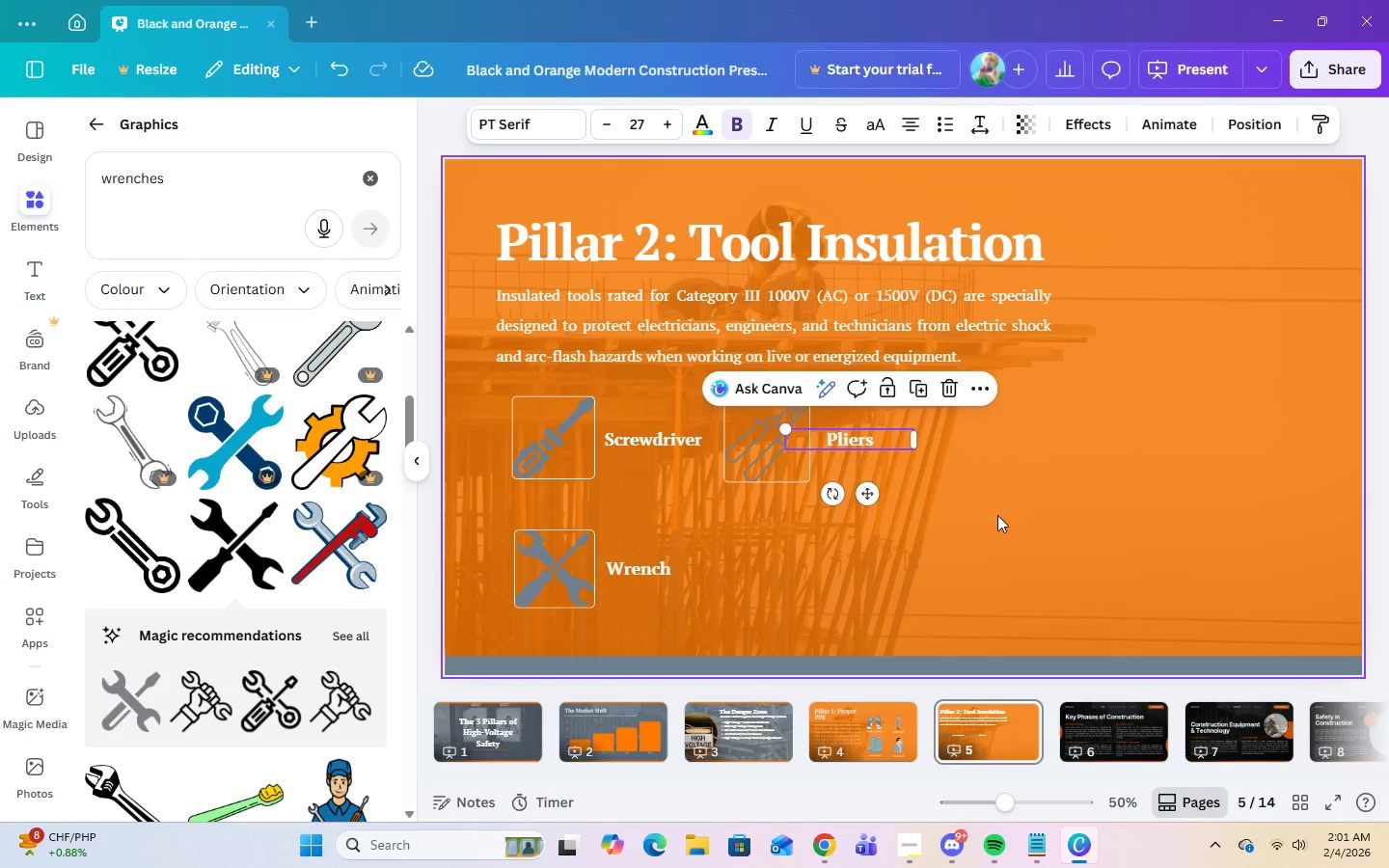 
left_click([997, 515])
 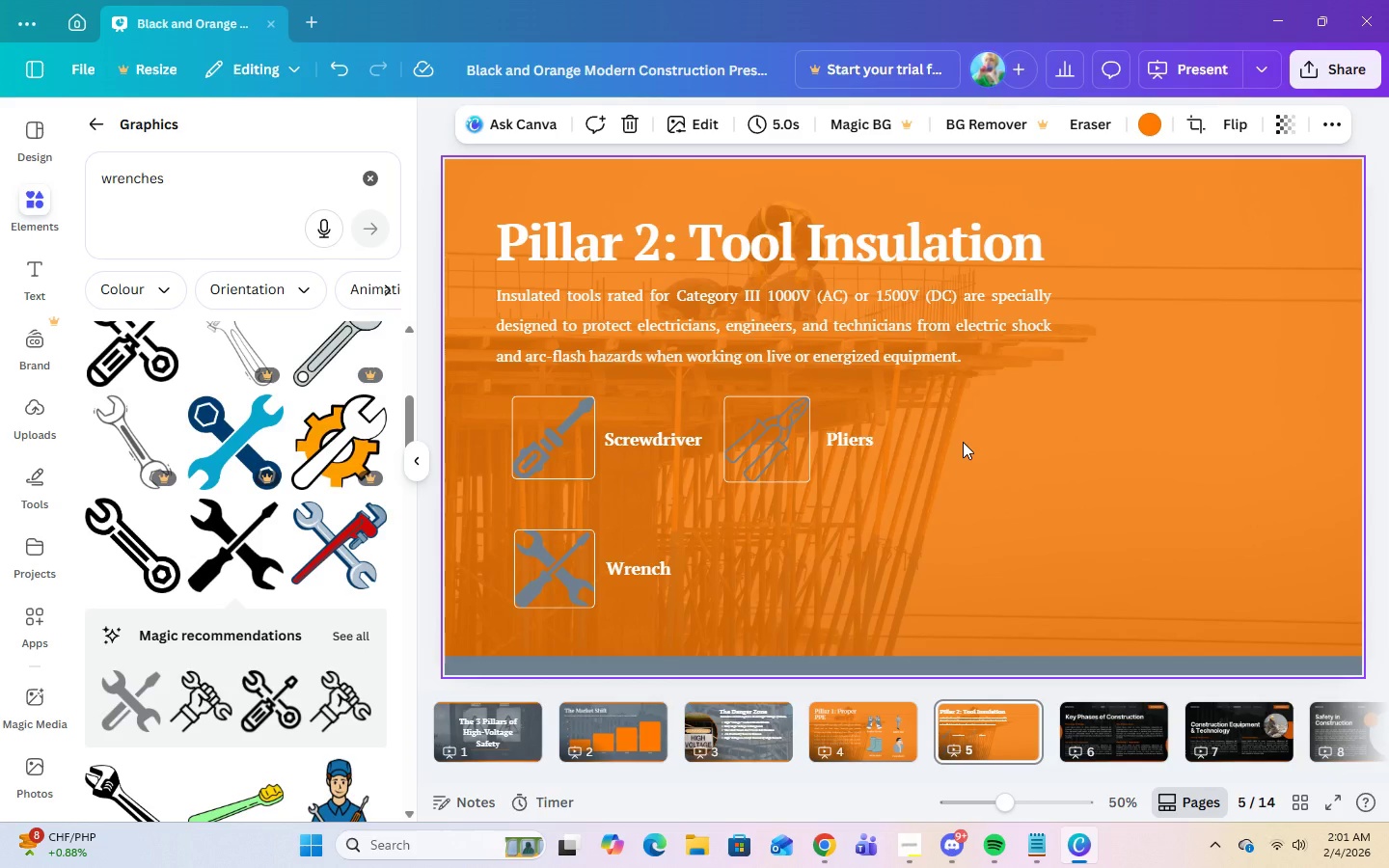 
left_click([765, 443])
 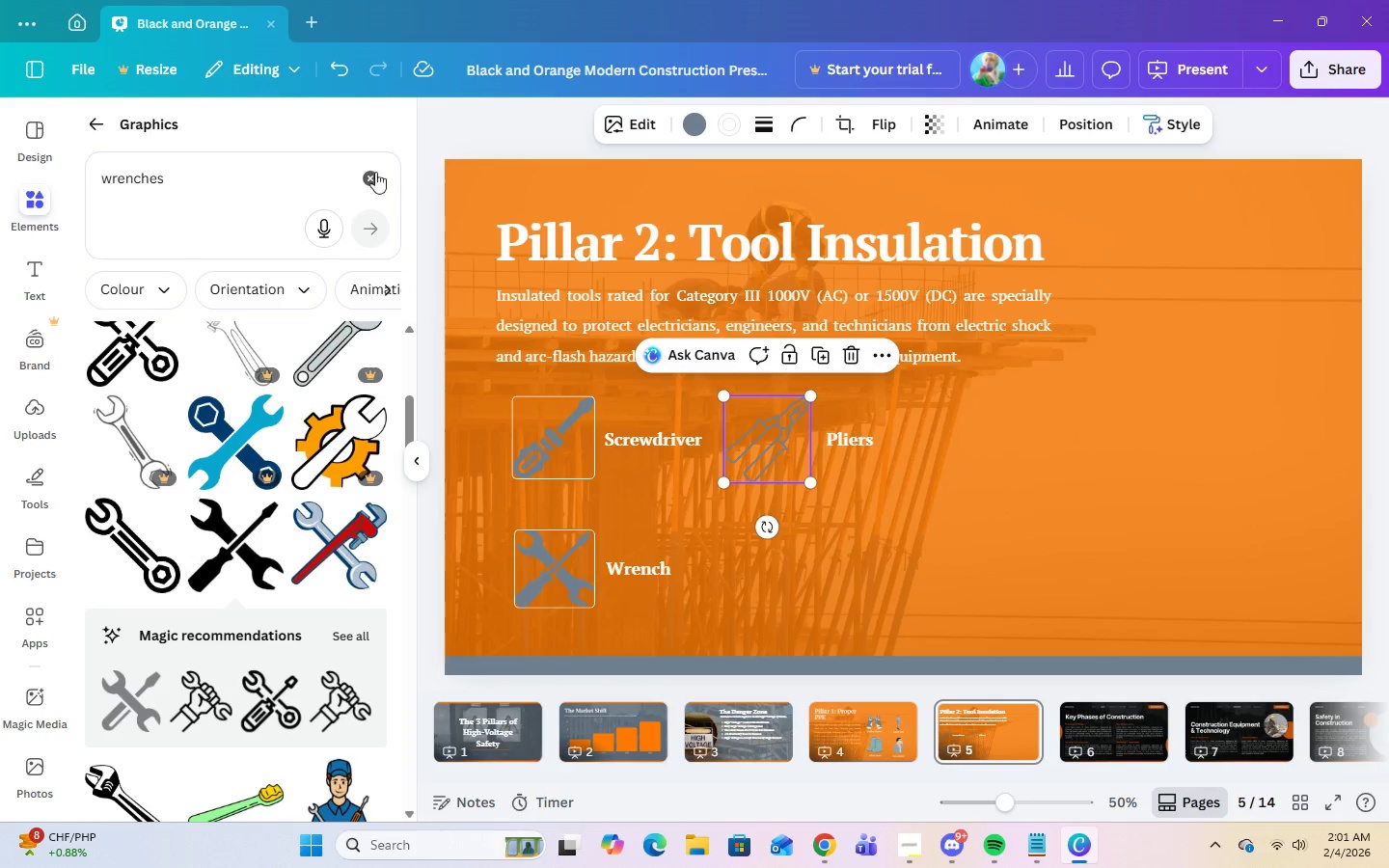 
double_click([211, 203])
 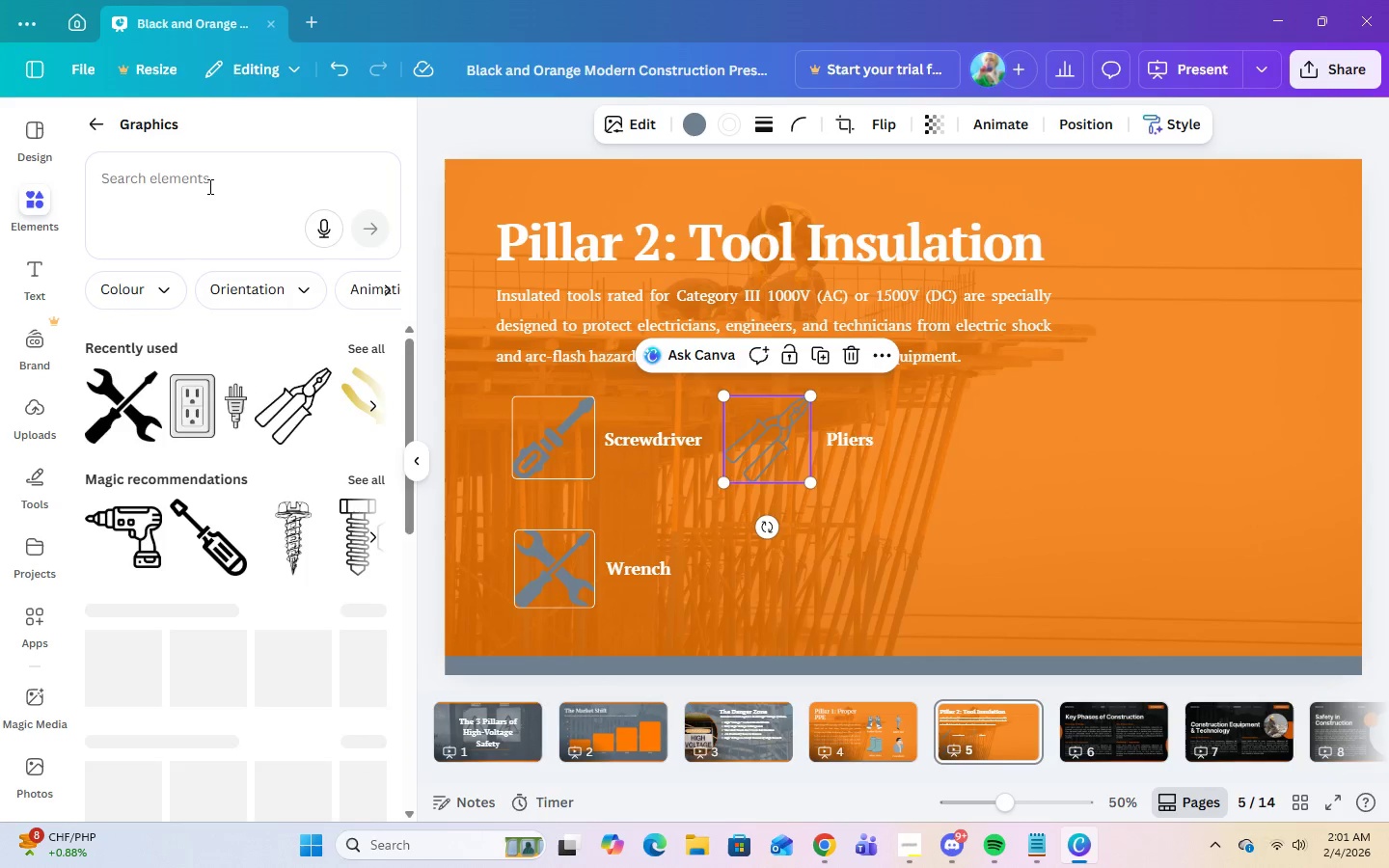 
triple_click([205, 182])
 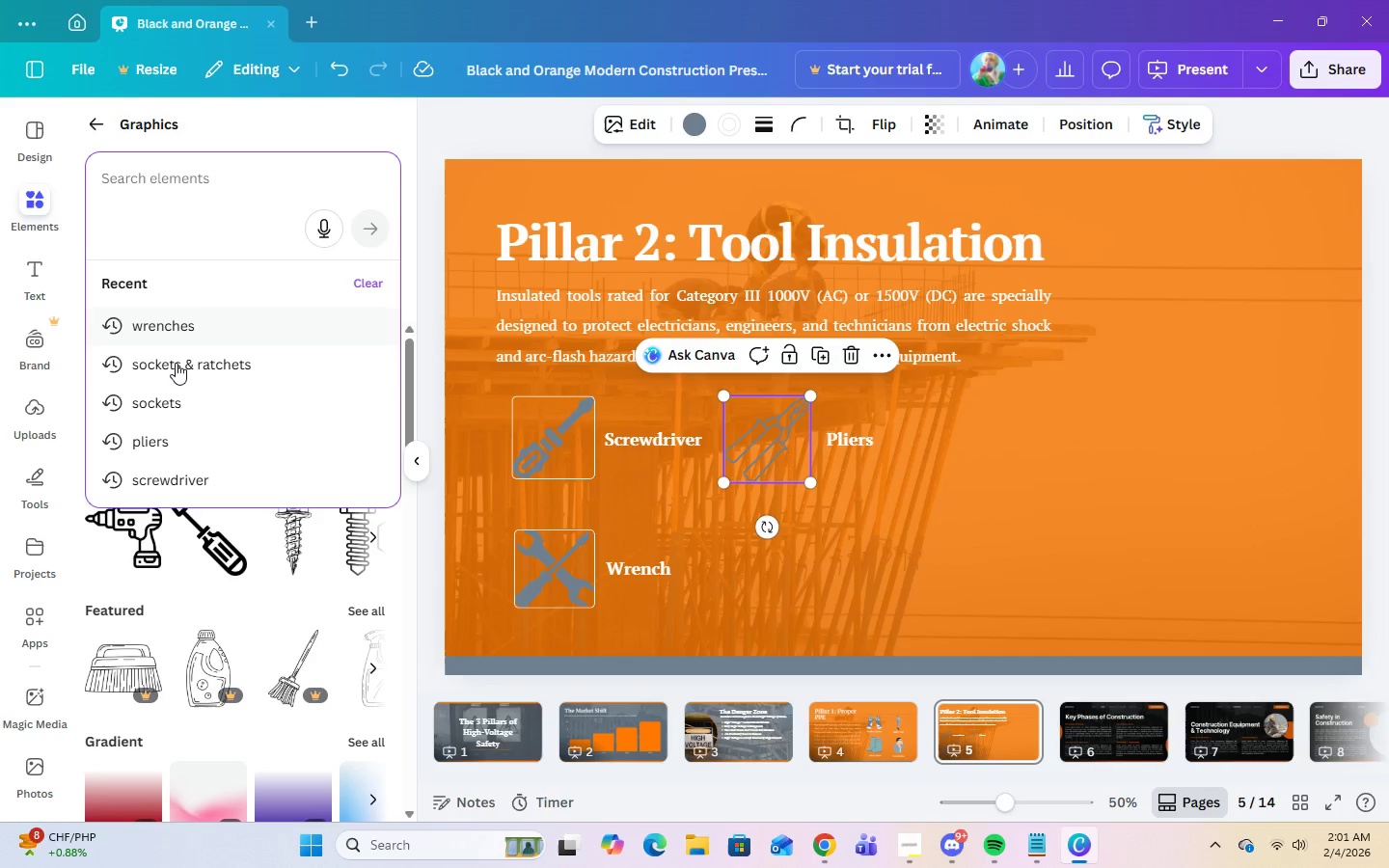 
left_click([176, 364])
 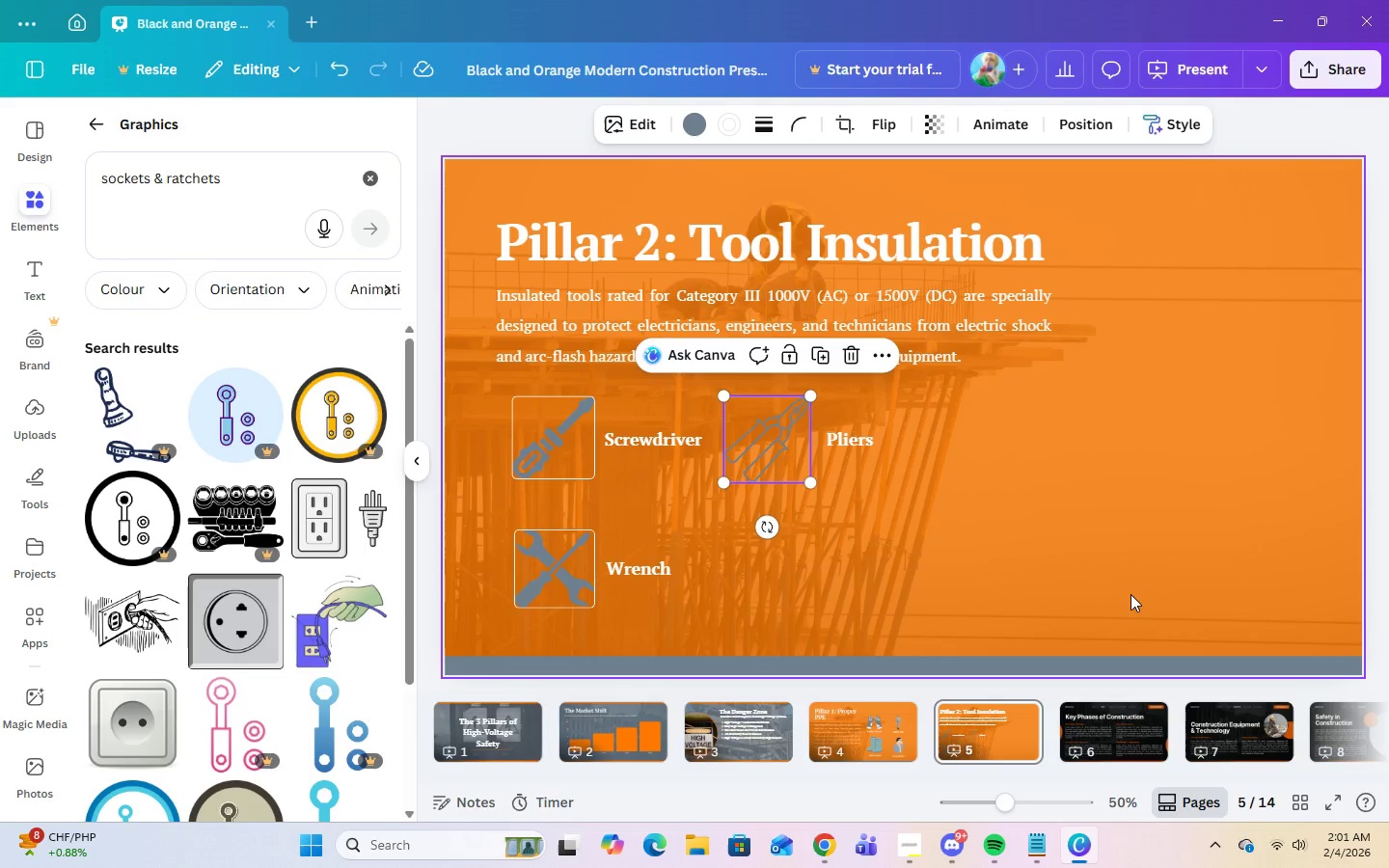 
wait(9.17)
 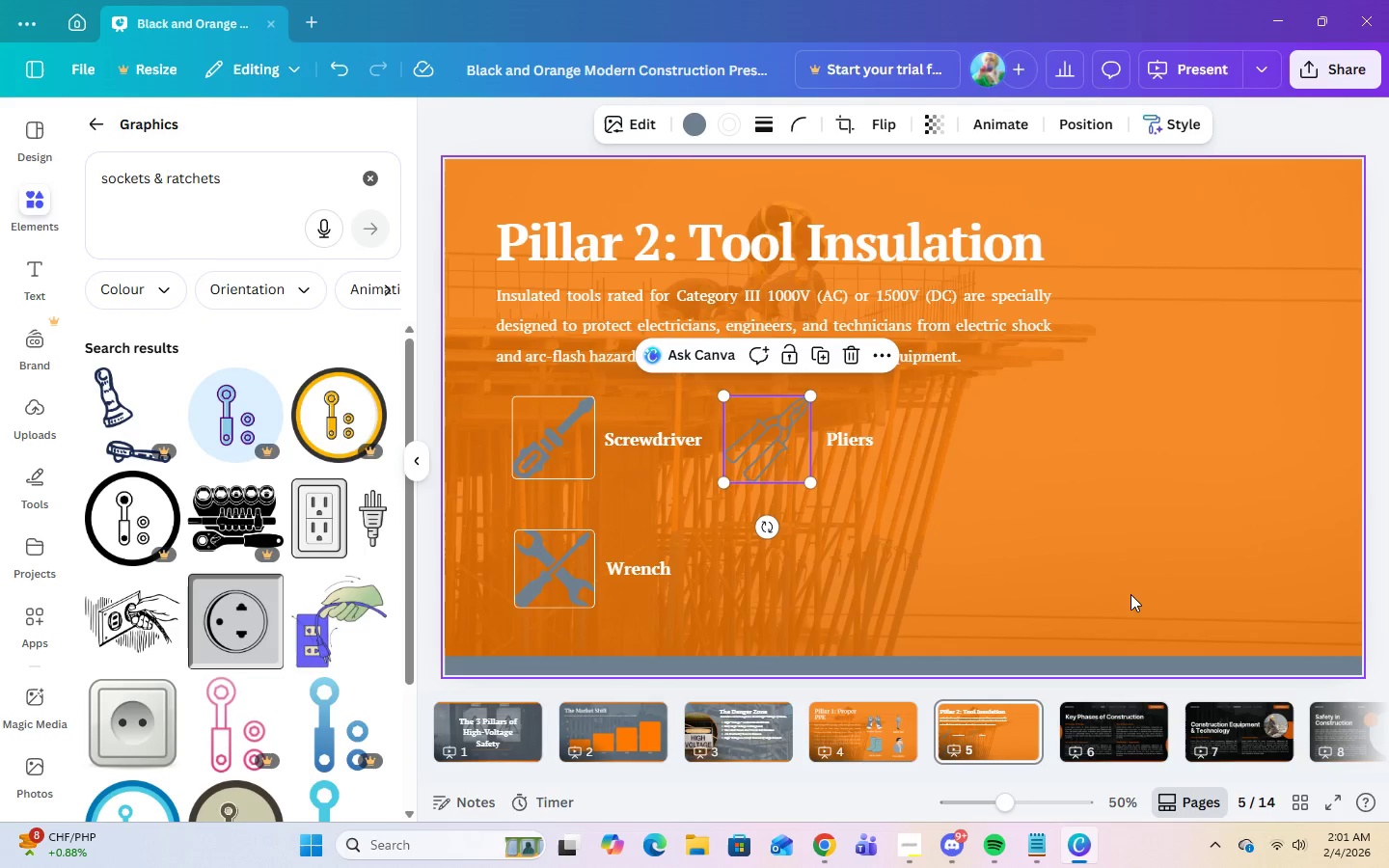 
scroll: coordinate [325, 553], scroll_direction: down, amount: 7.0
 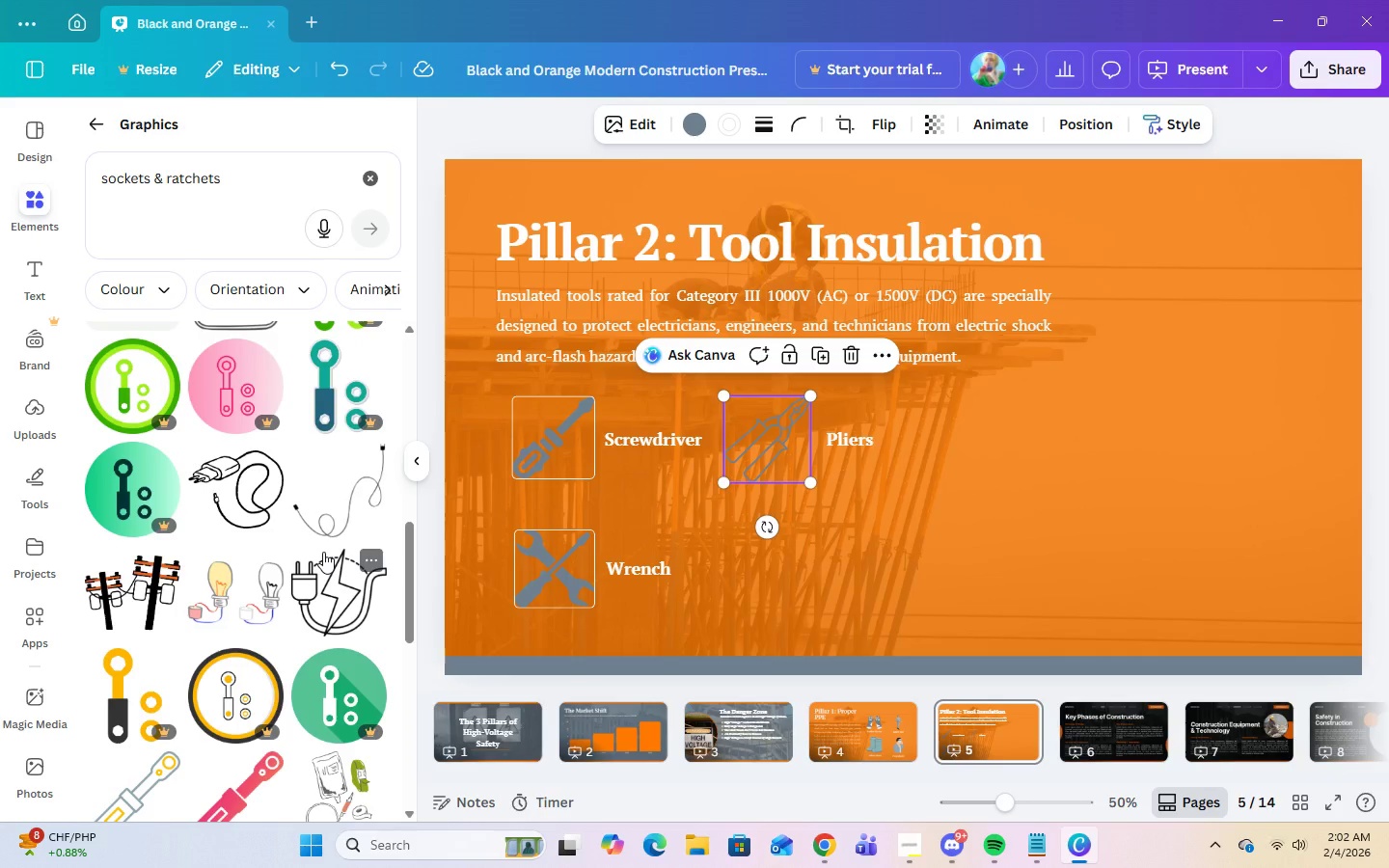 
wait(5.3)
 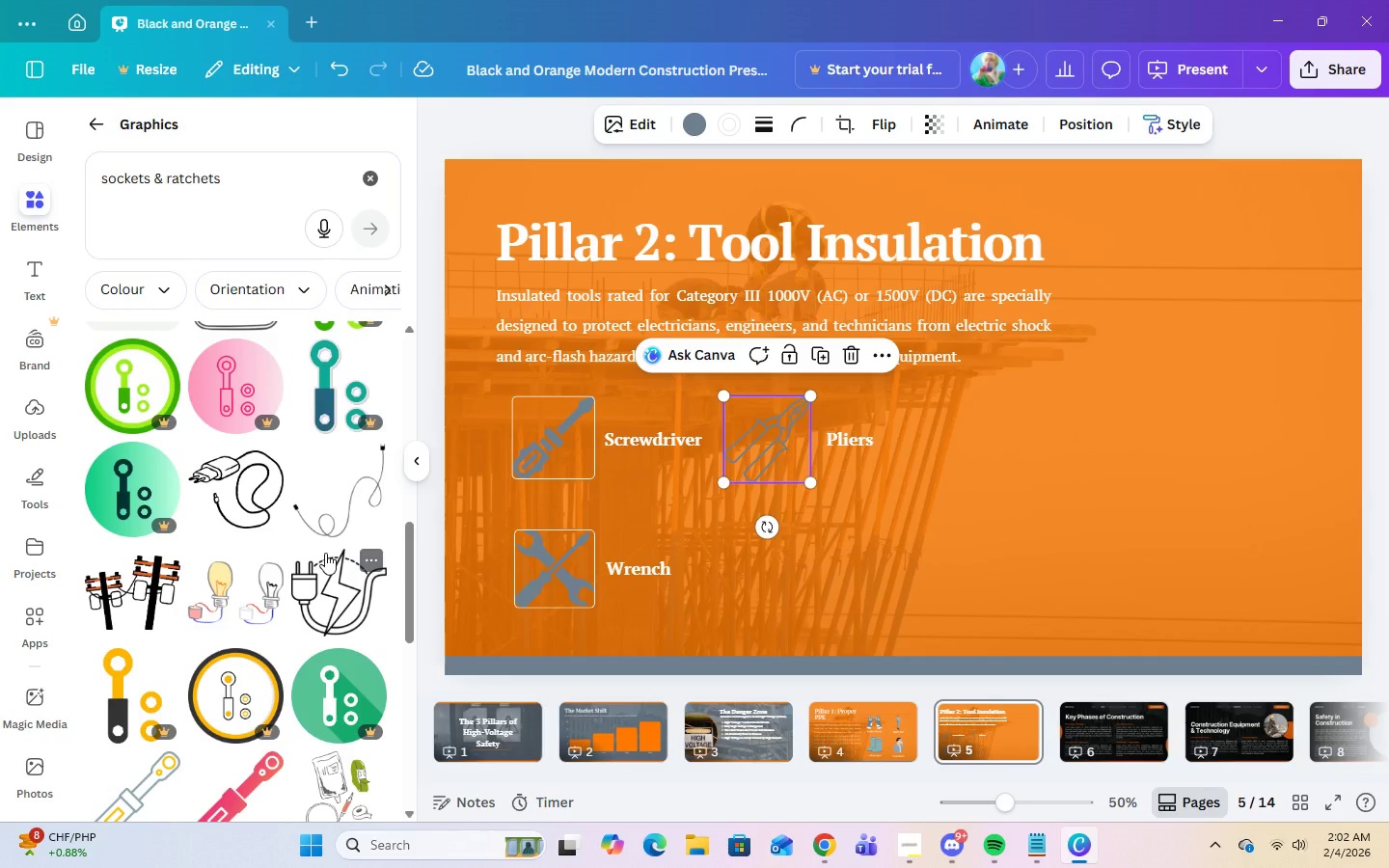 
scroll: coordinate [373, 568], scroll_direction: down, amount: 13.0
 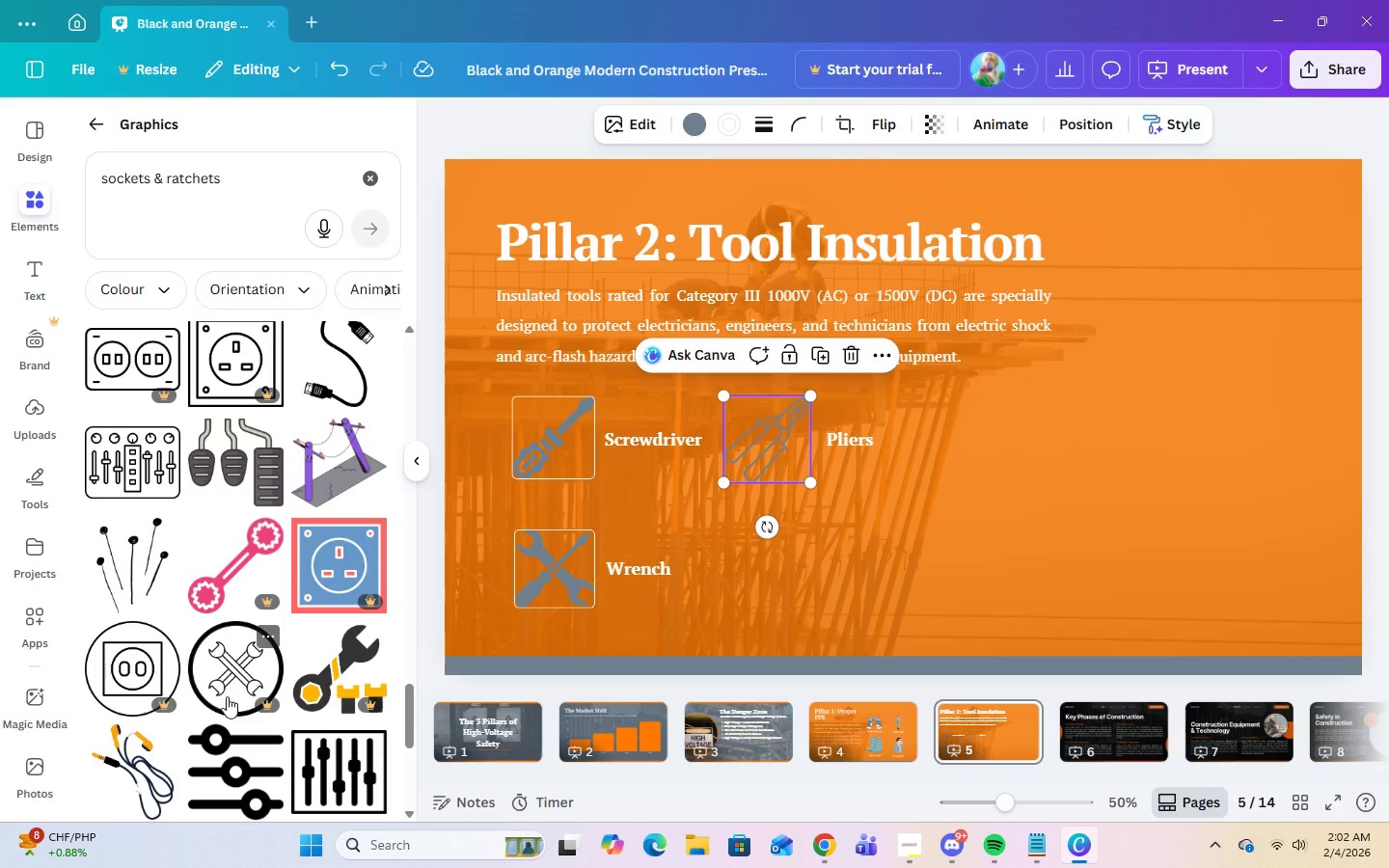 
mouse_move([340, 746])
 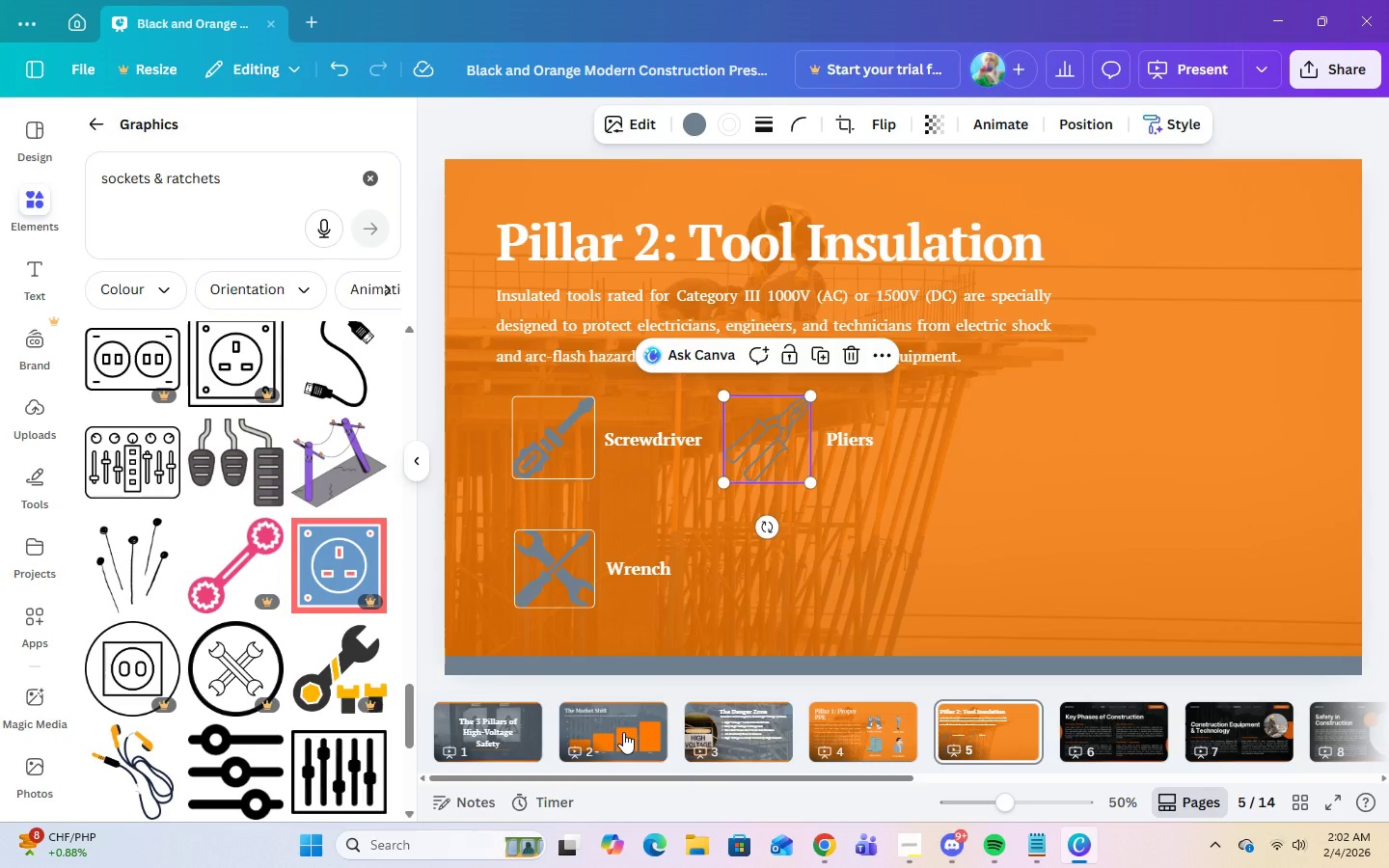 
wait(7.52)
 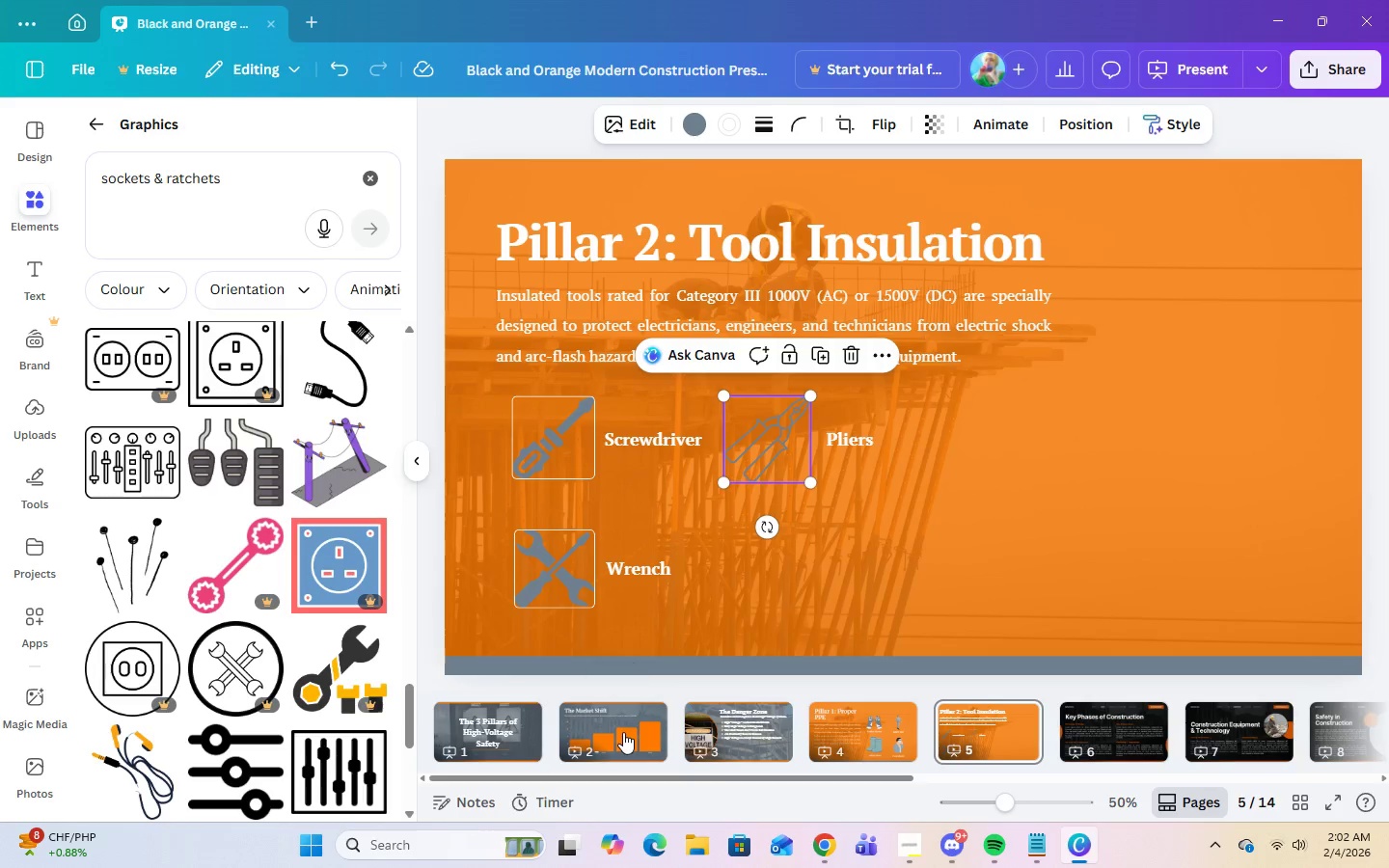 
left_click([528, 437])
 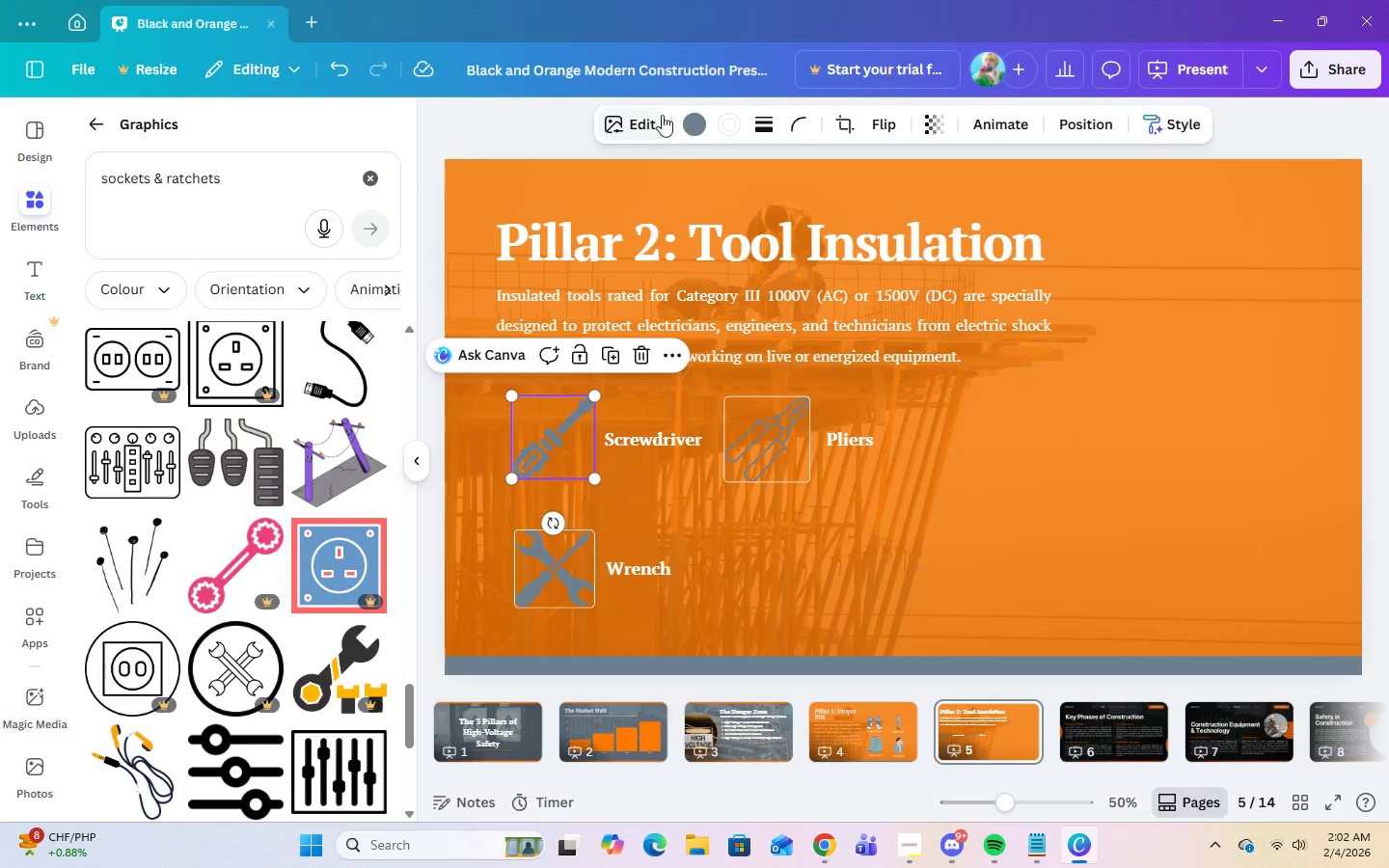 
left_click([687, 124])
 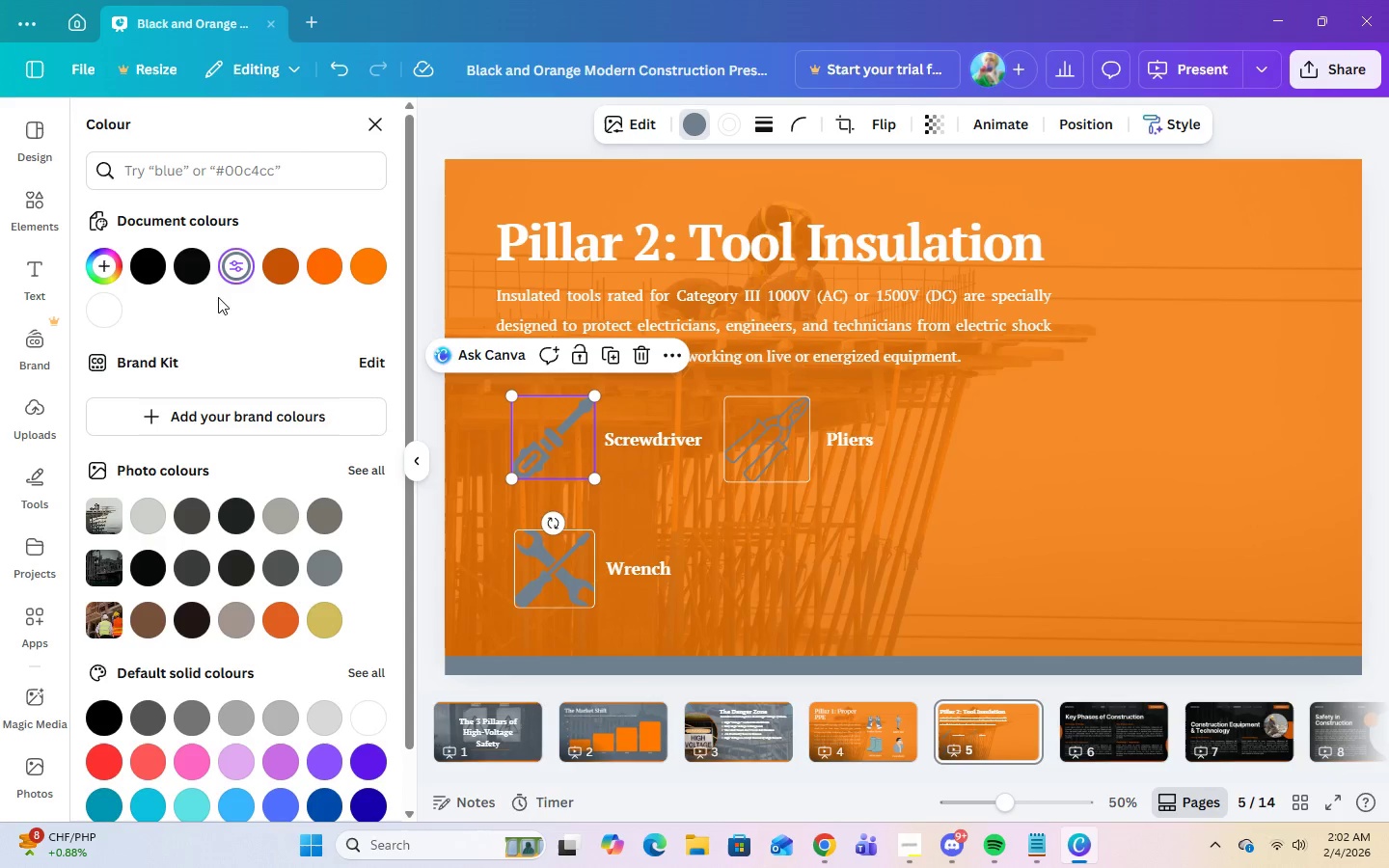 
left_click([109, 320])
 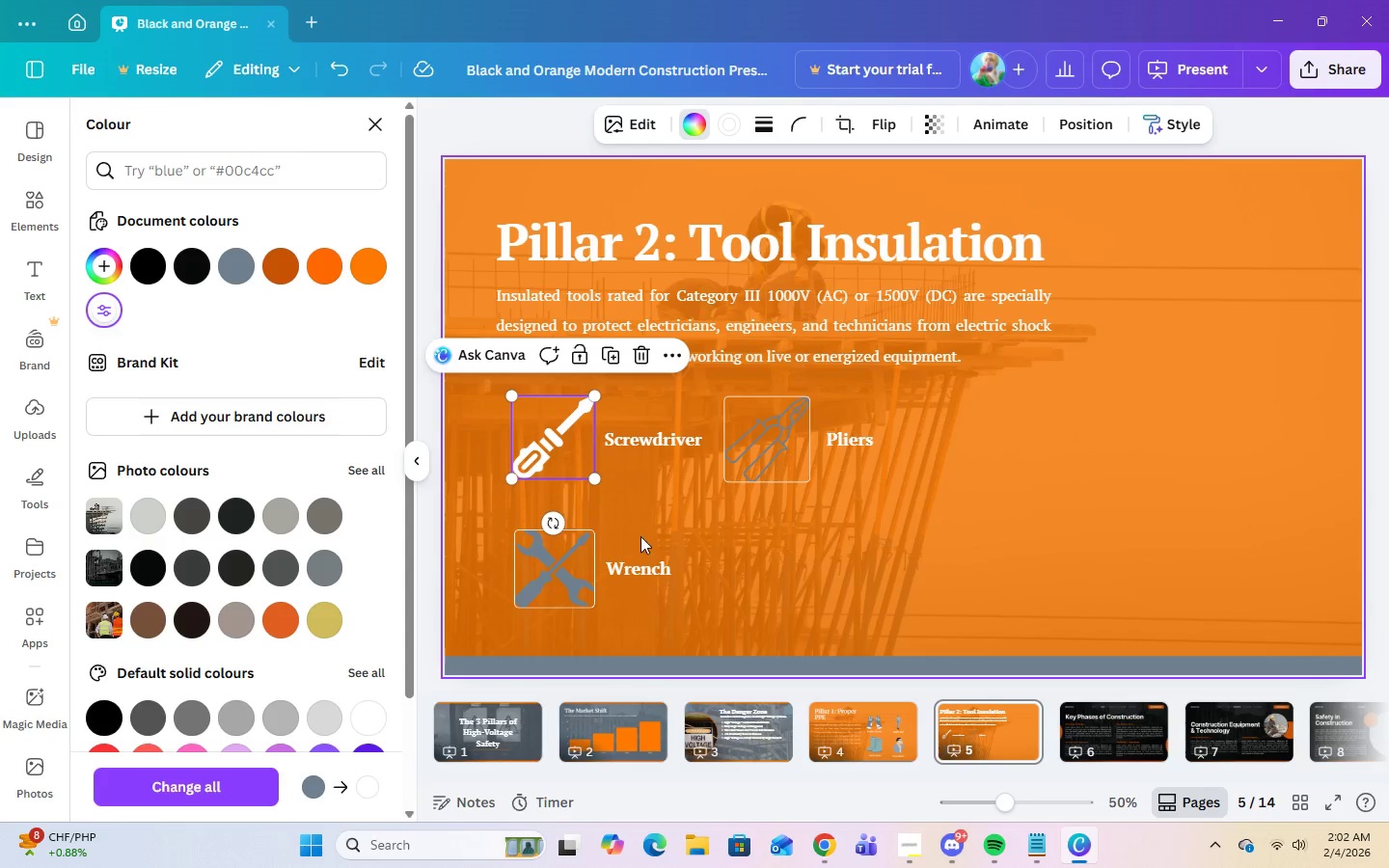 
left_click([749, 557])
 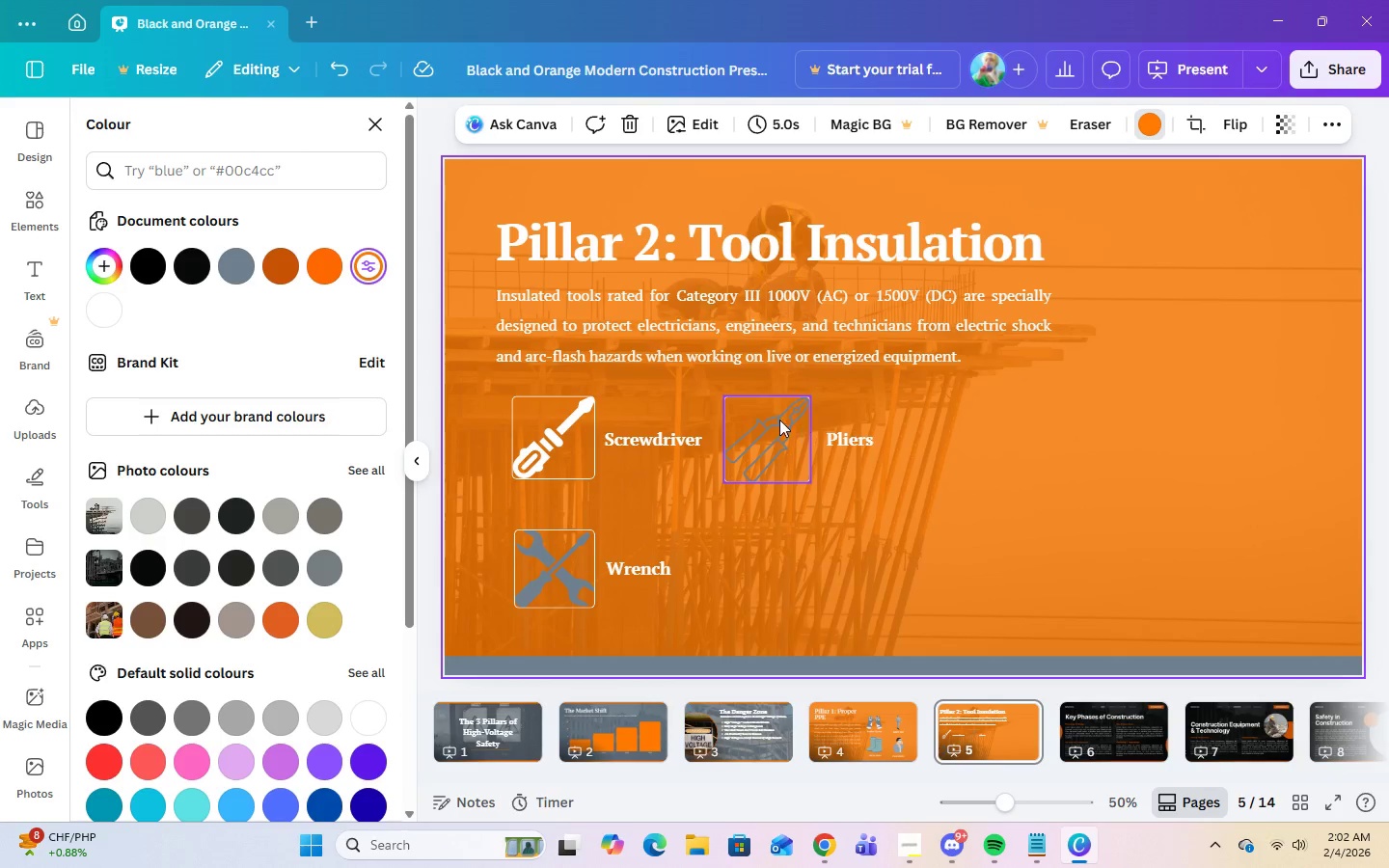 
left_click([758, 420])
 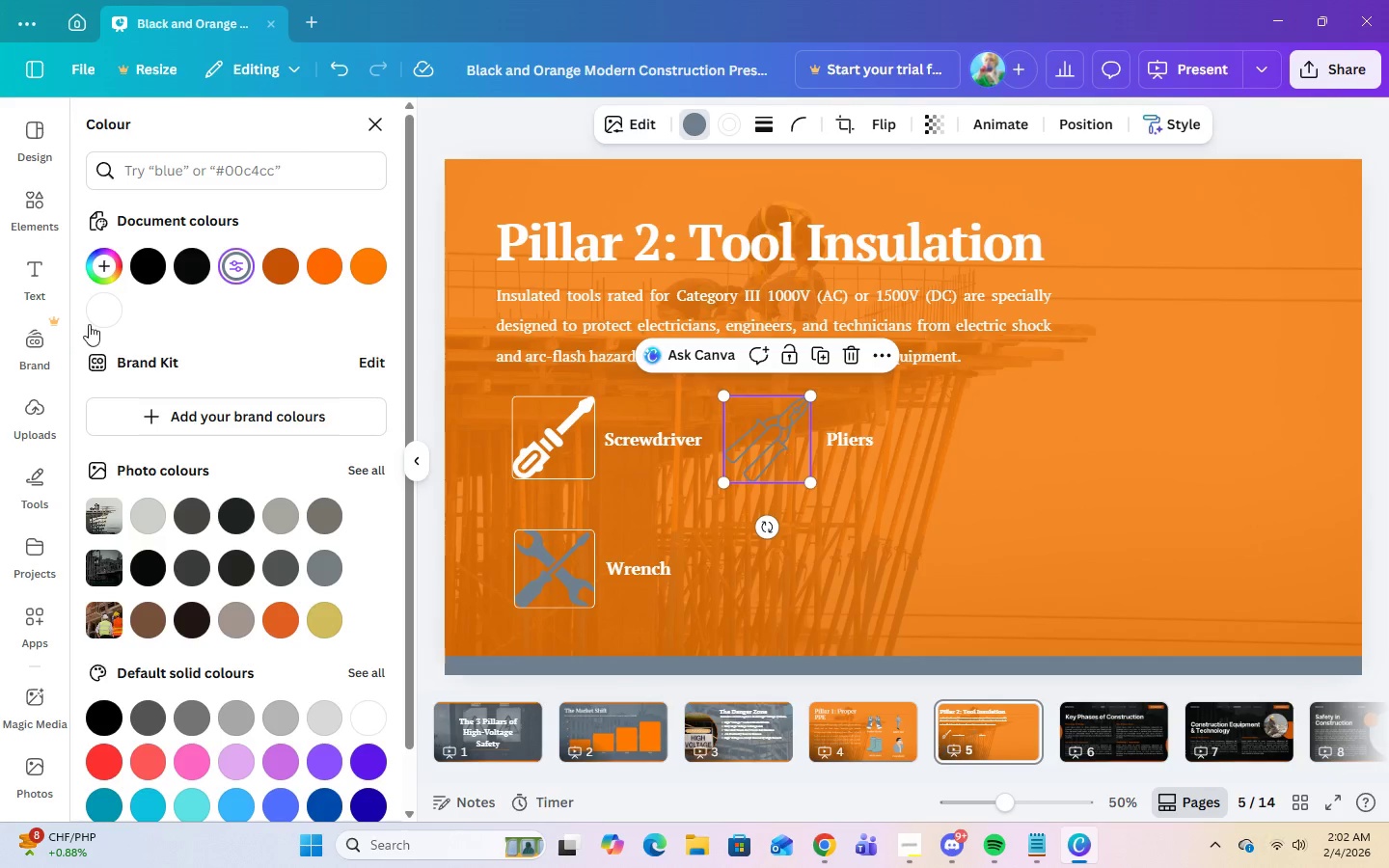 
left_click([101, 319])
 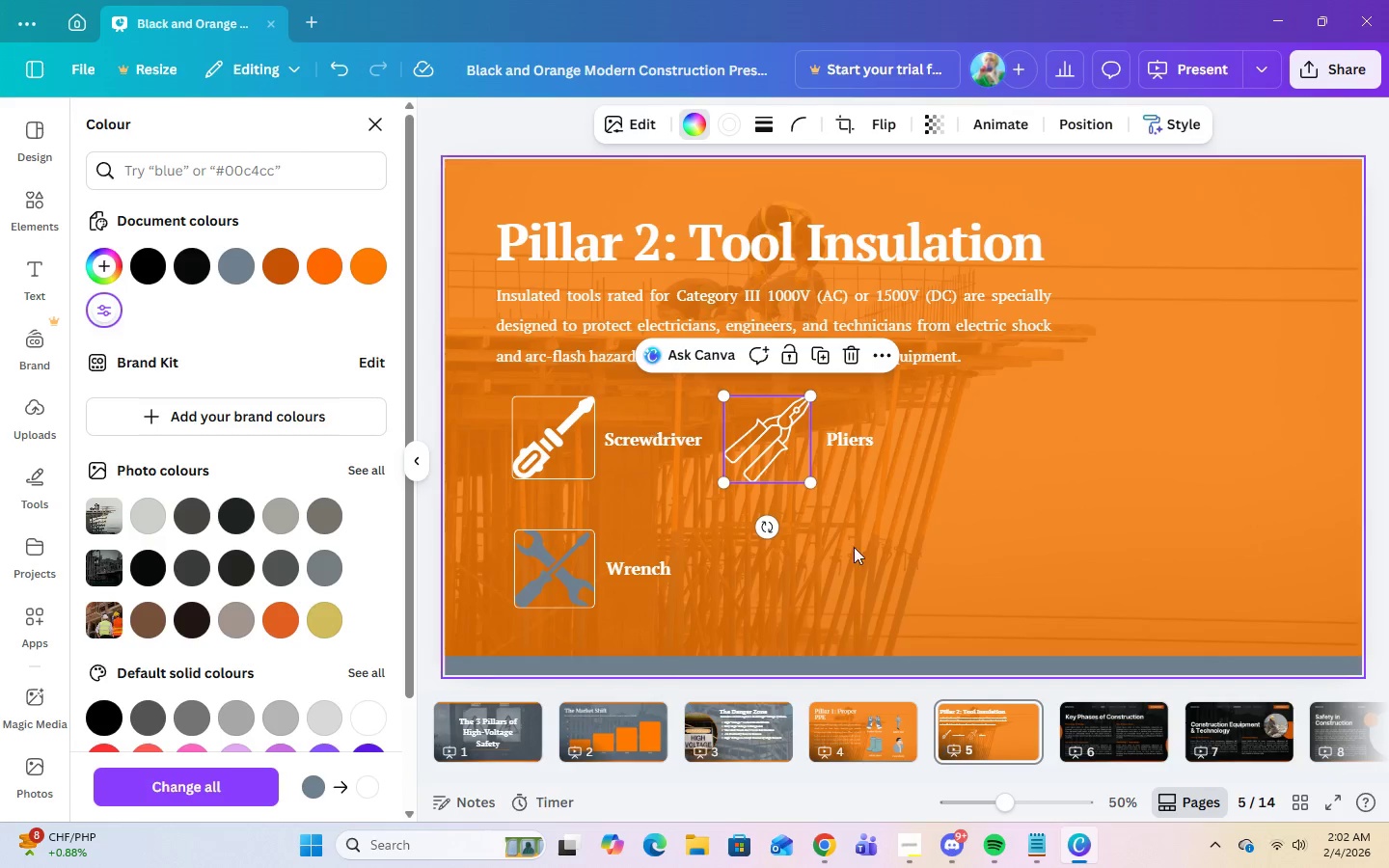 
left_click([910, 591])
 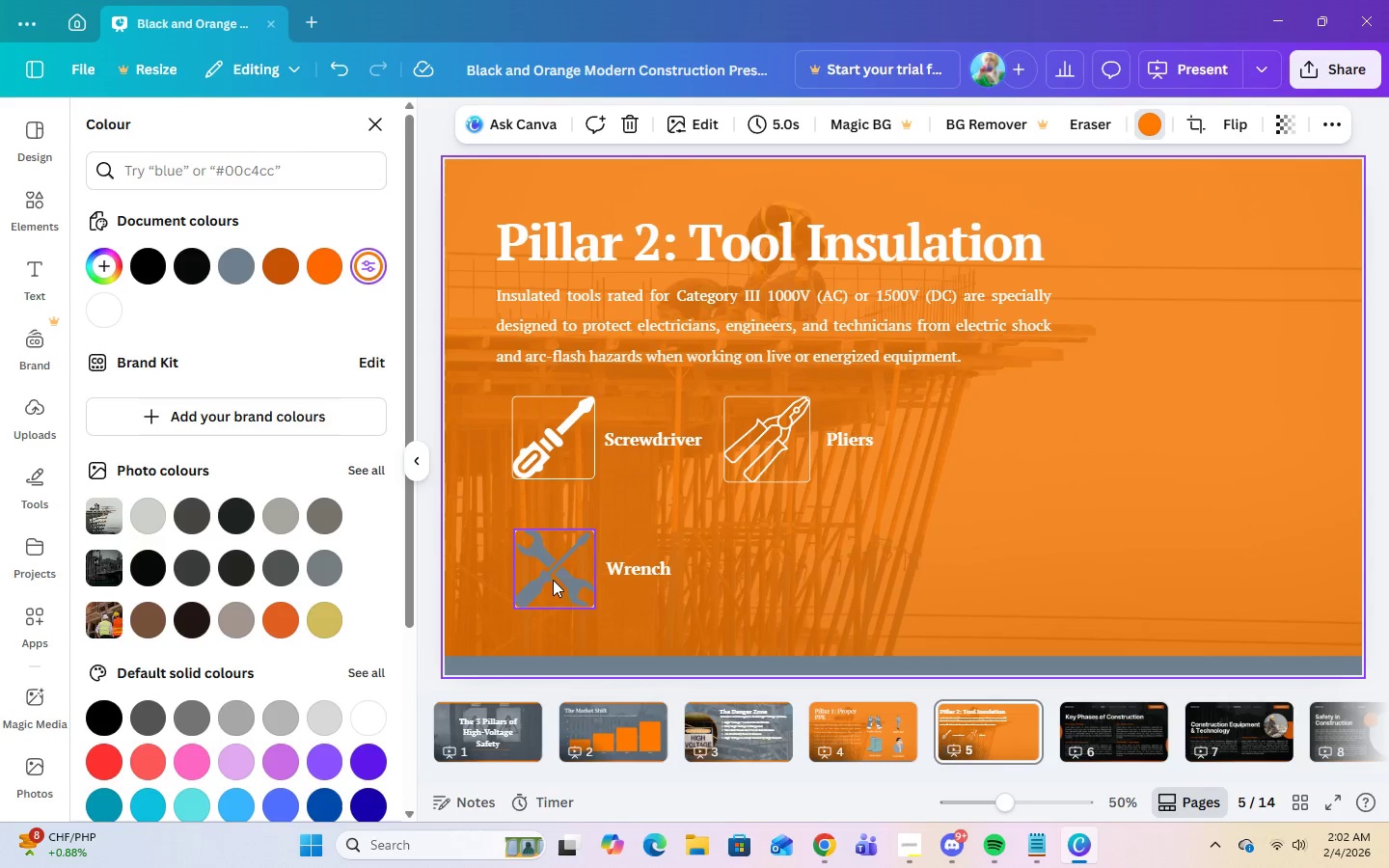 
left_click([548, 582])
 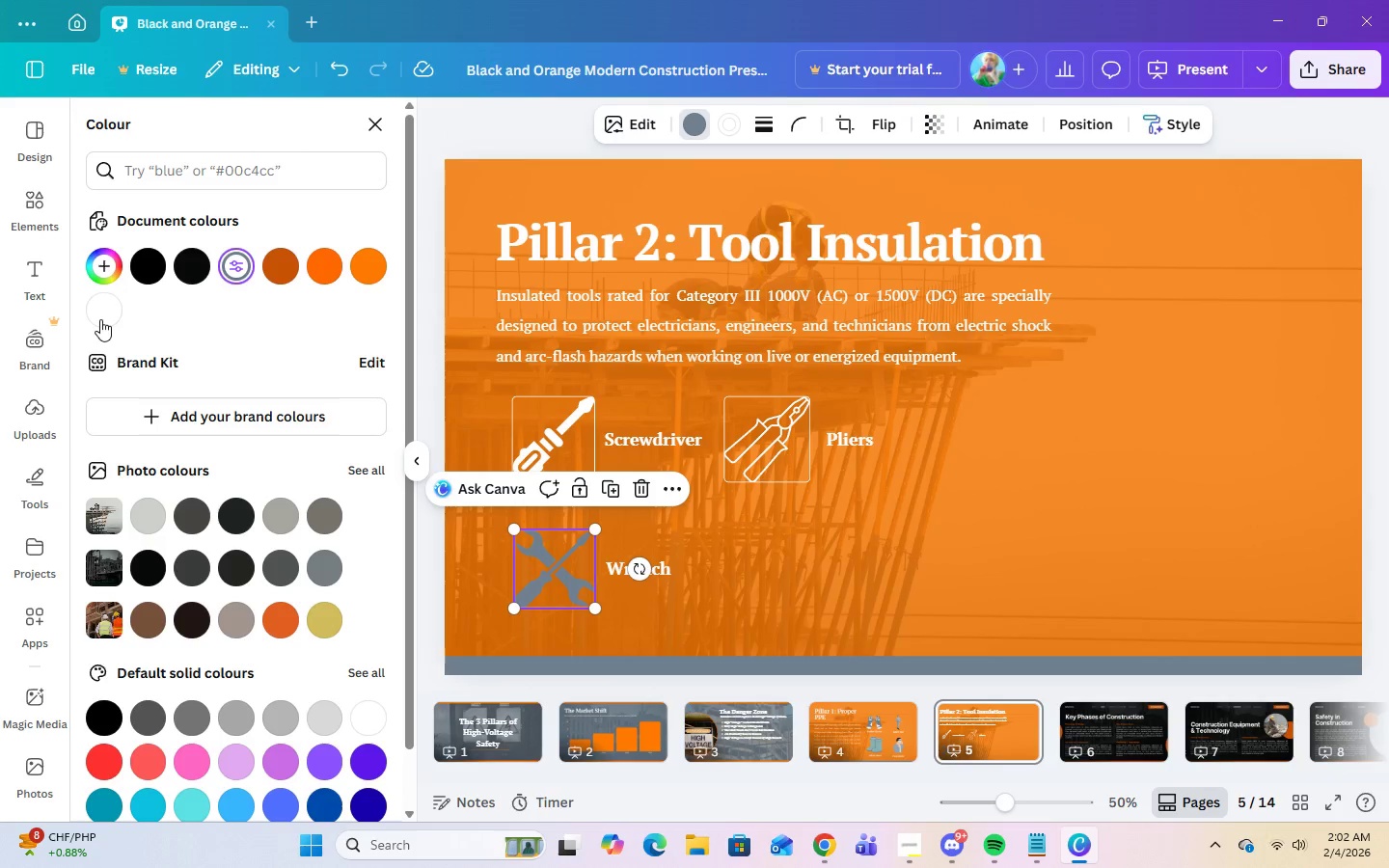 
left_click([96, 316])
 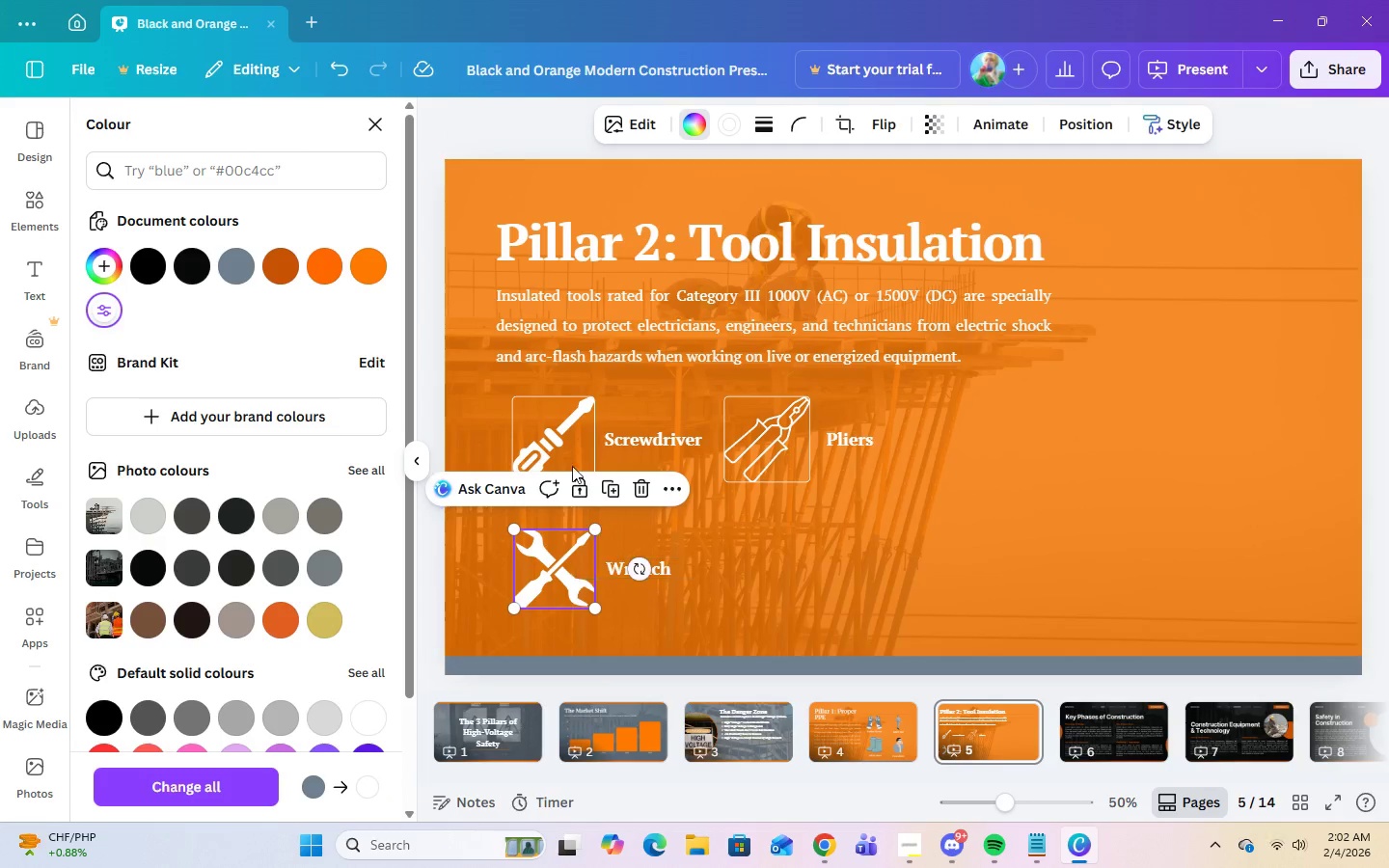 
left_click([565, 450])
 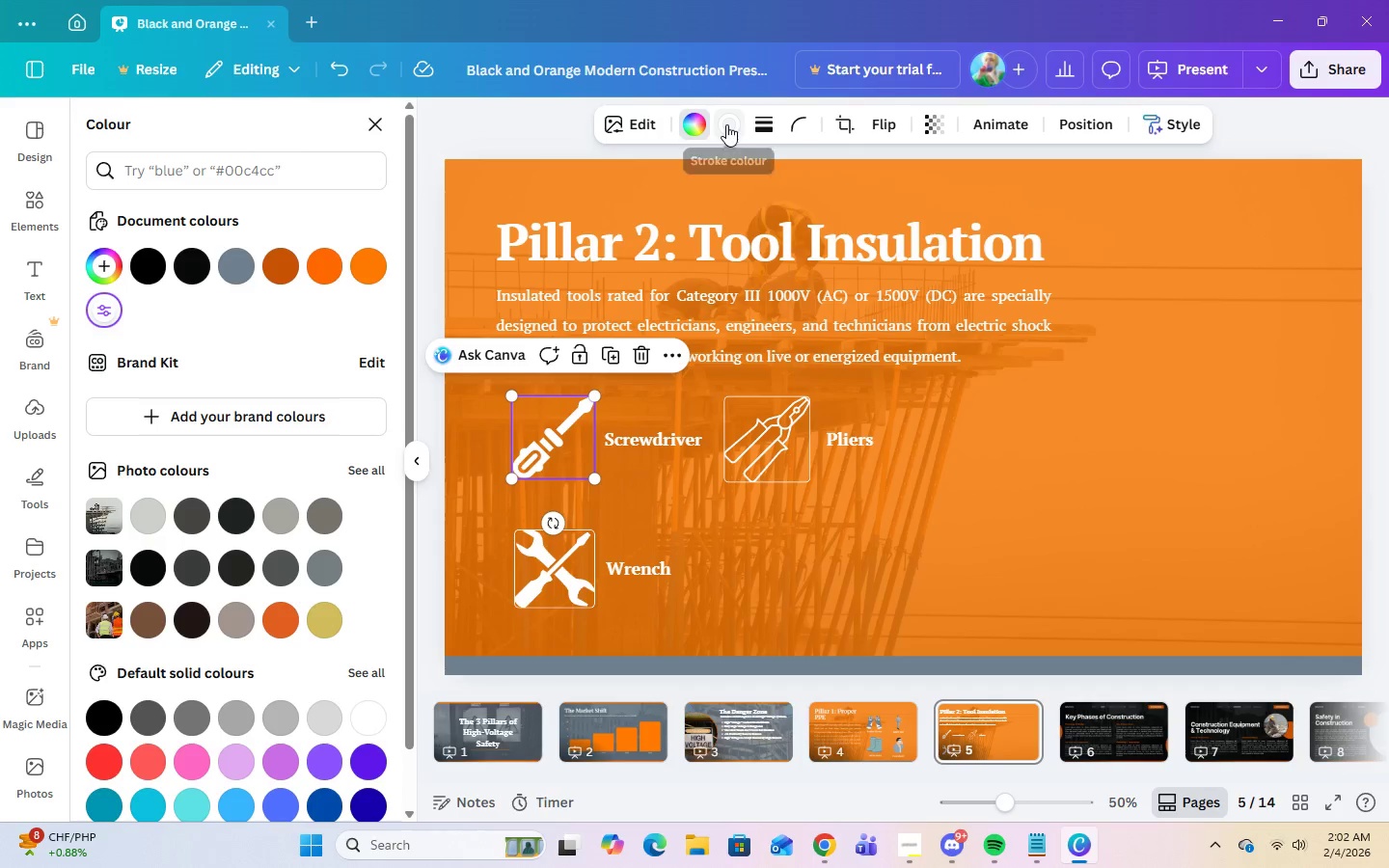 
left_click([724, 124])
 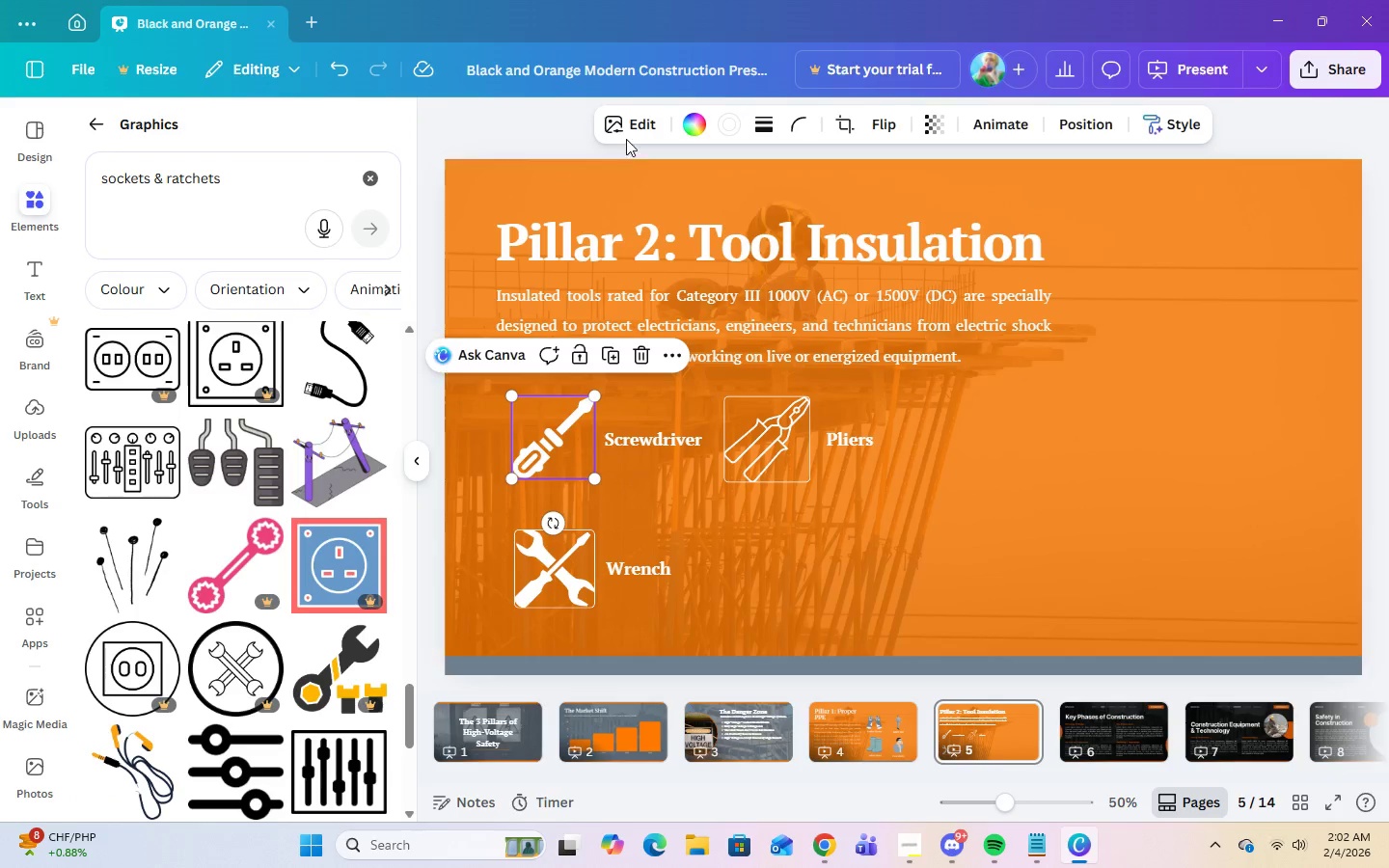 
left_click([713, 129])
 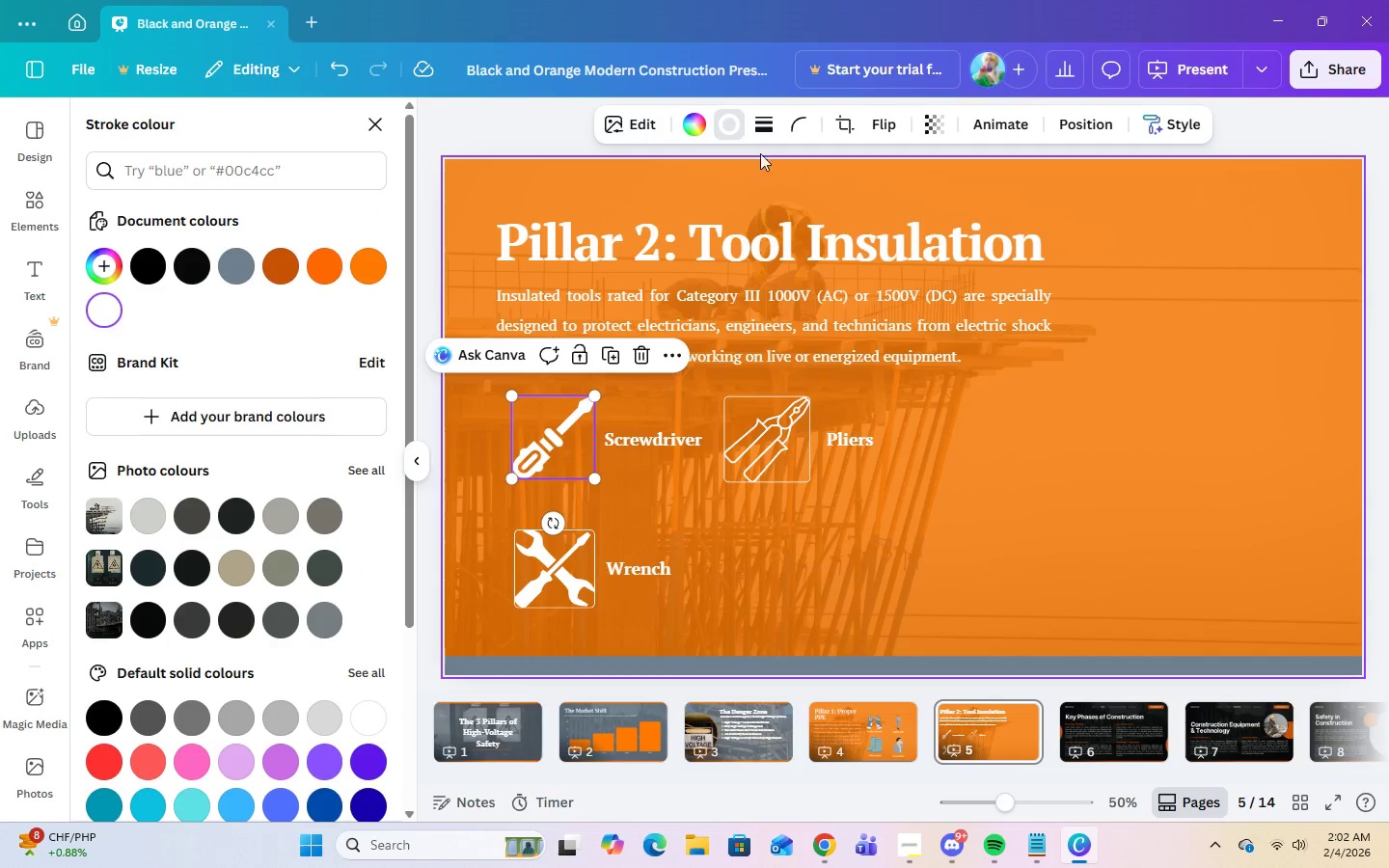 
left_click([796, 128])
 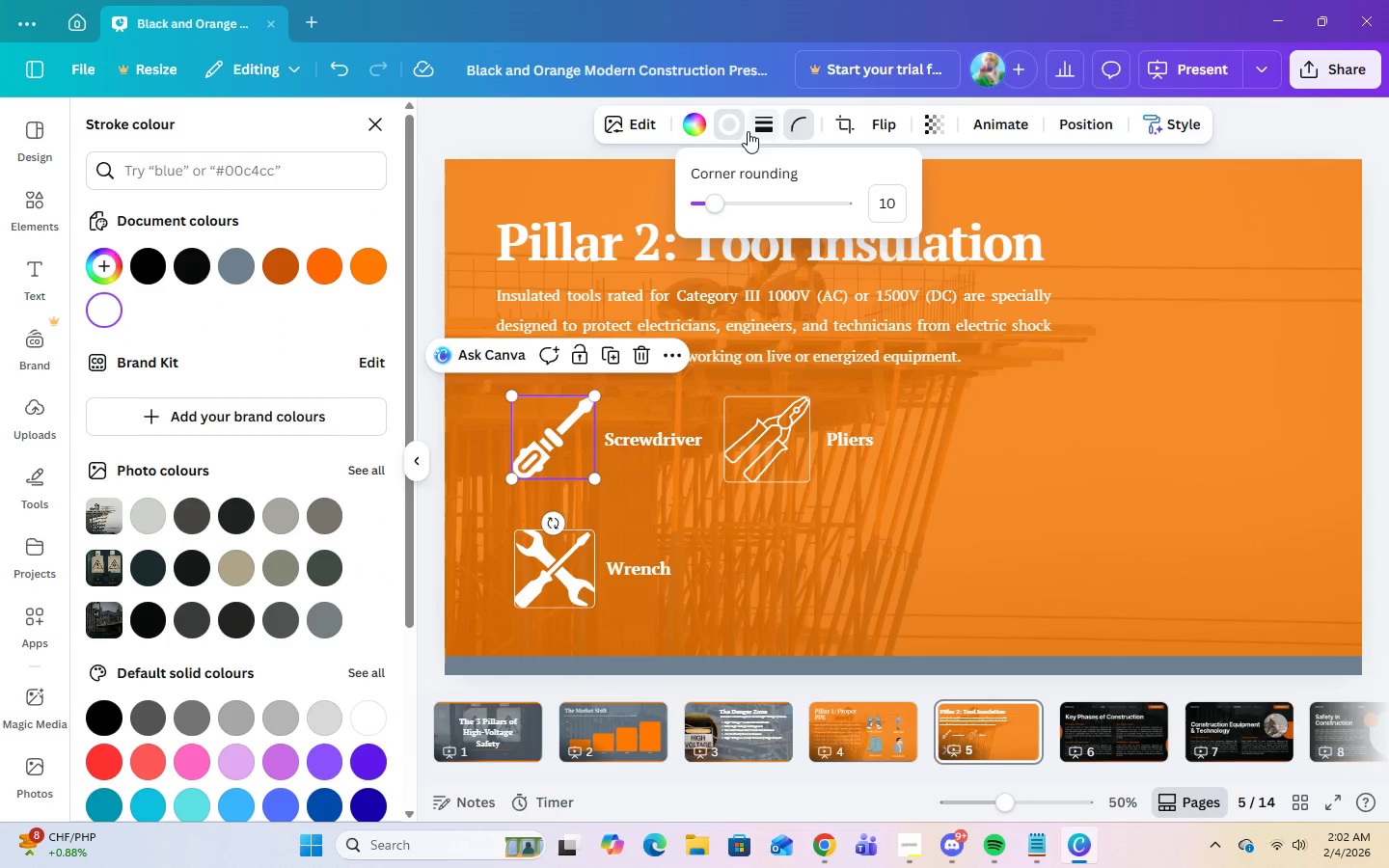 
left_click([756, 126])
 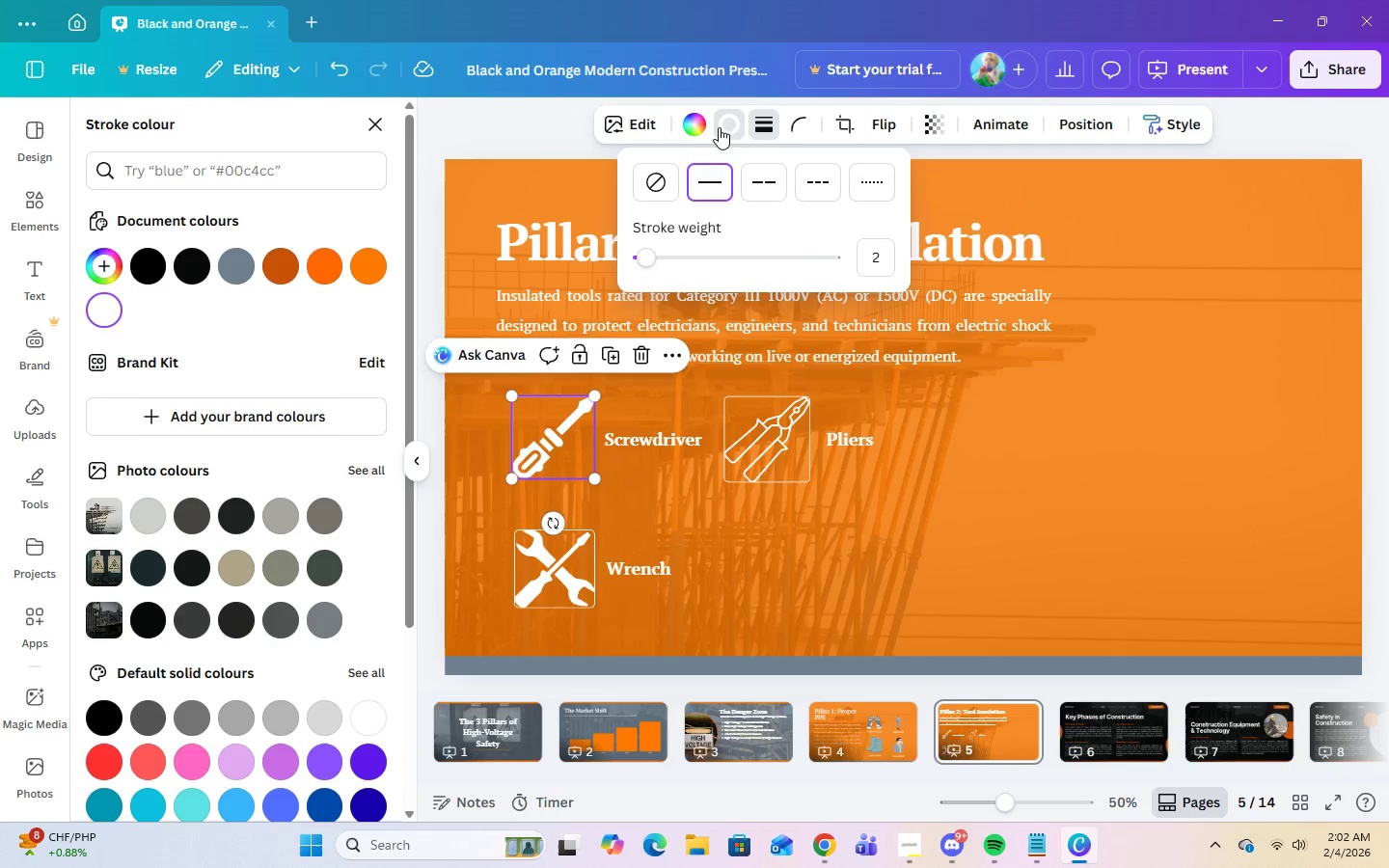 
left_click([723, 127])
 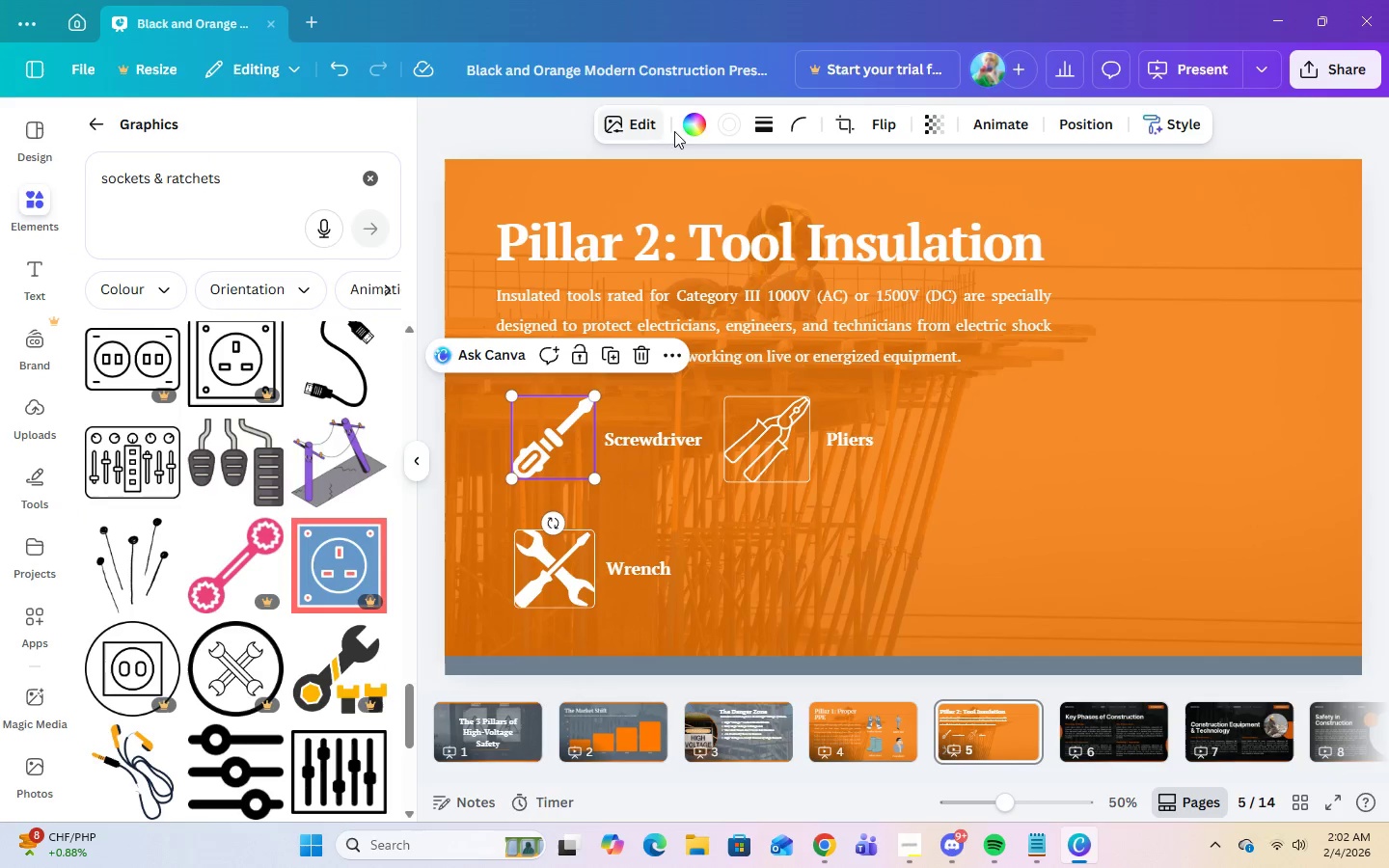 
left_click([731, 129])
 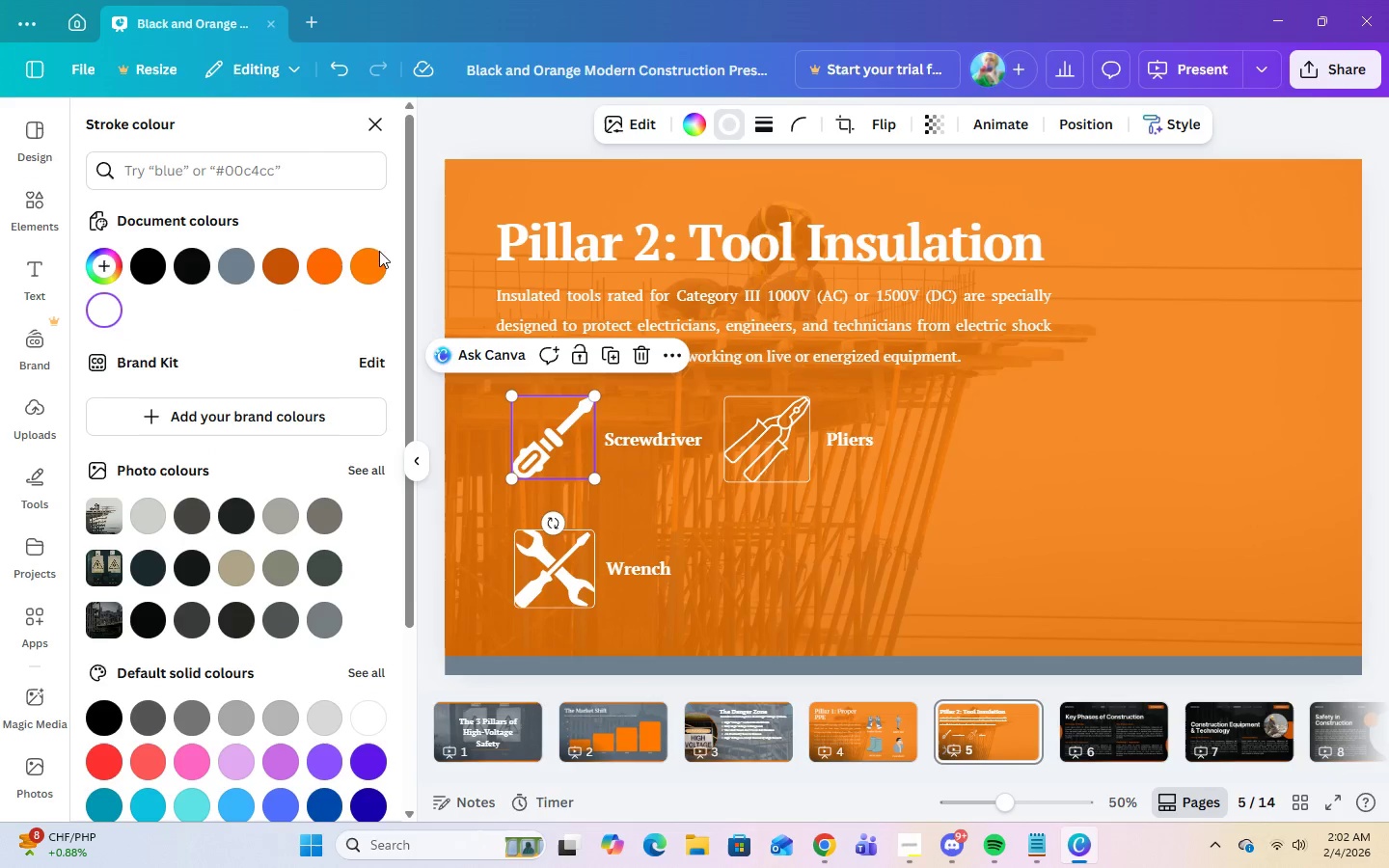 
left_click([245, 273])
 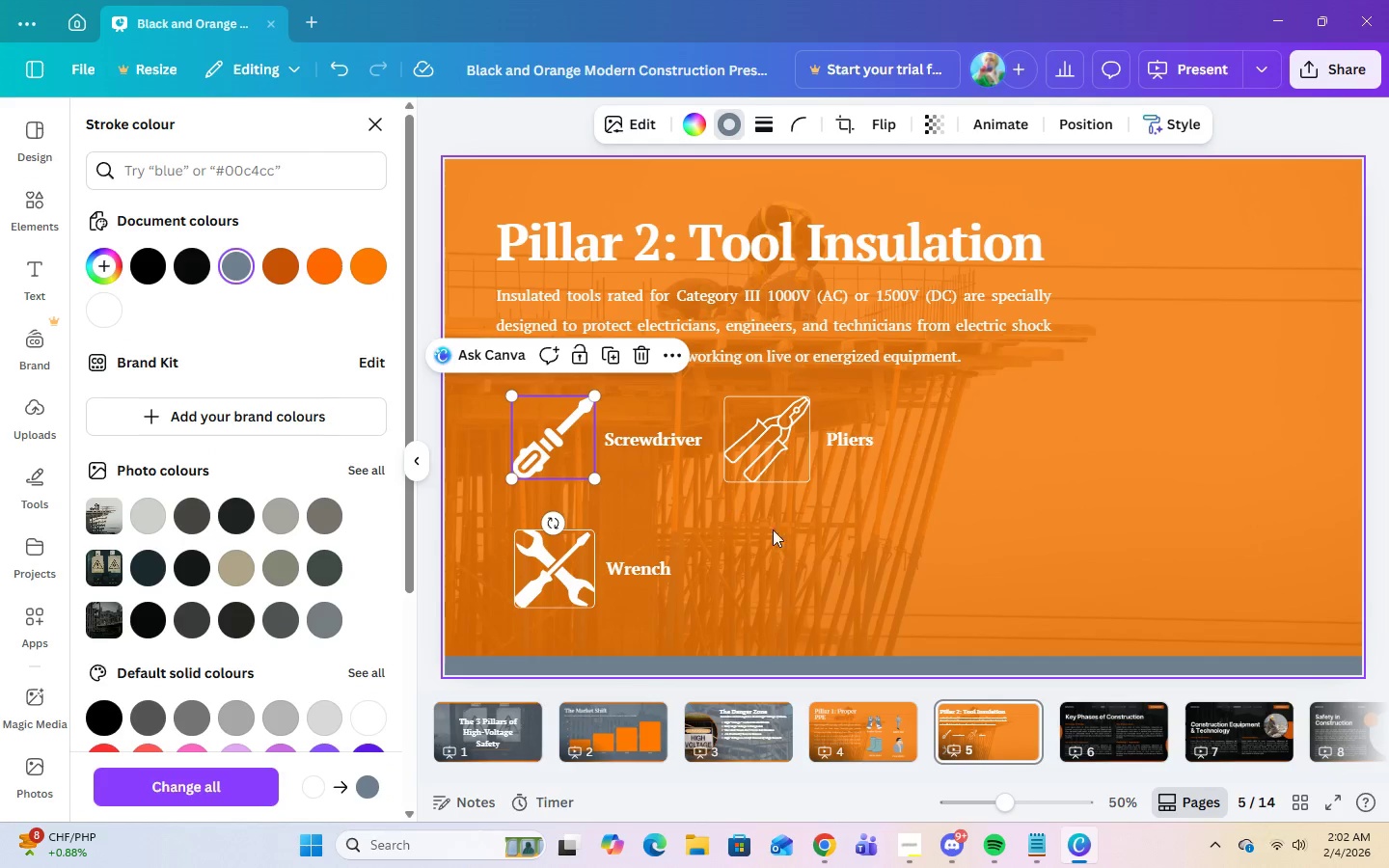 
left_click([803, 547])
 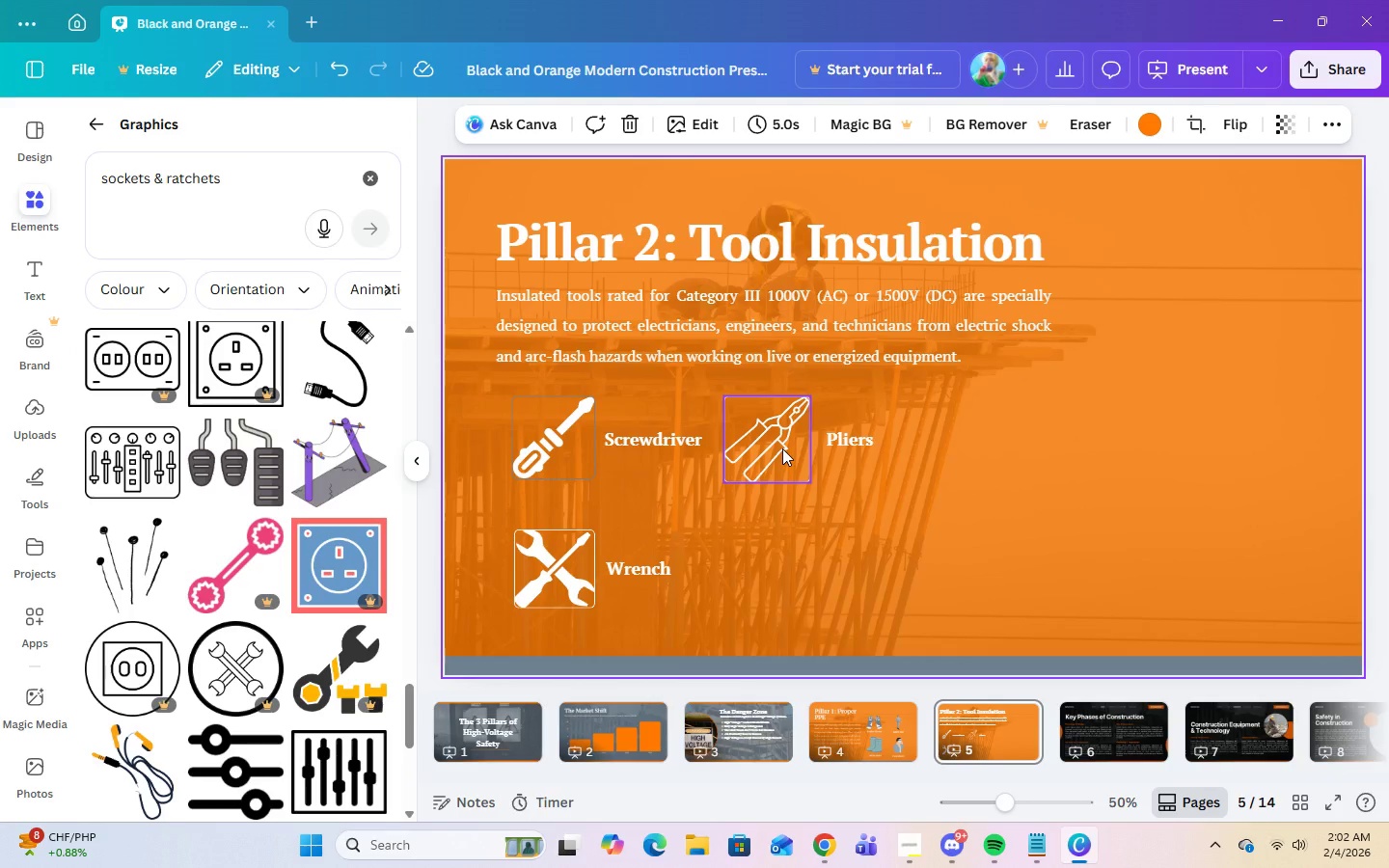 
left_click([782, 448])
 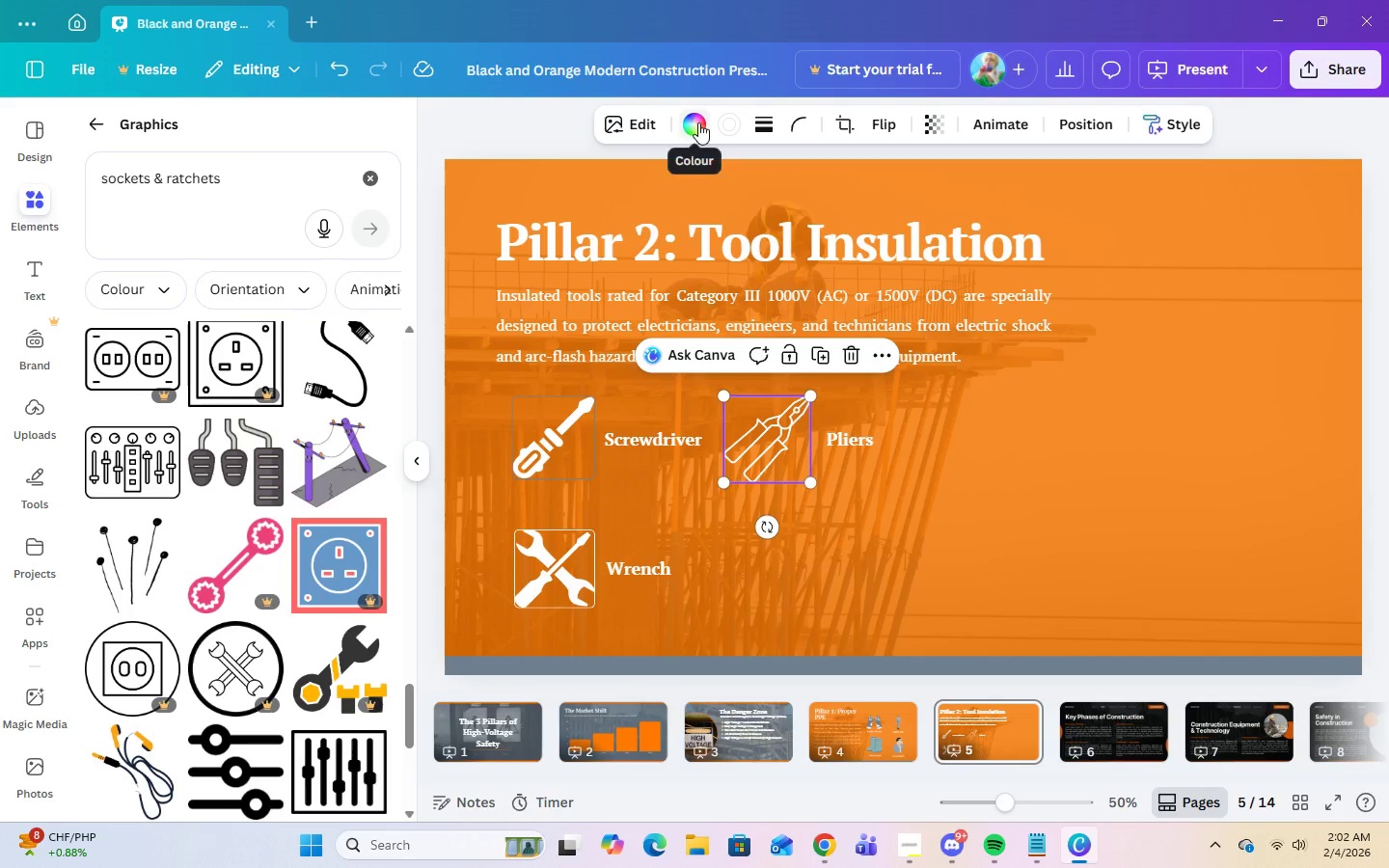 
left_click([730, 128])
 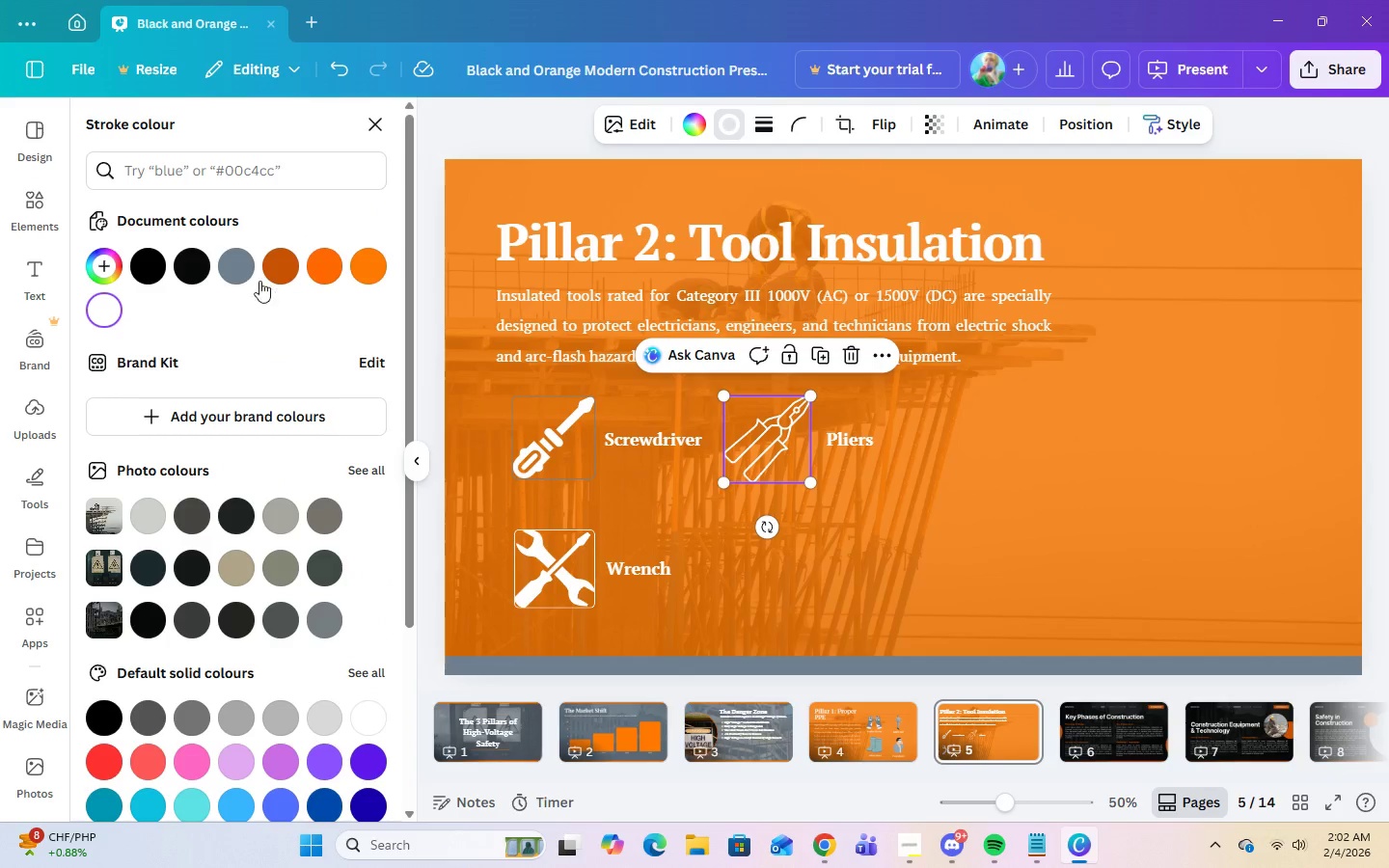 
left_click([241, 271])
 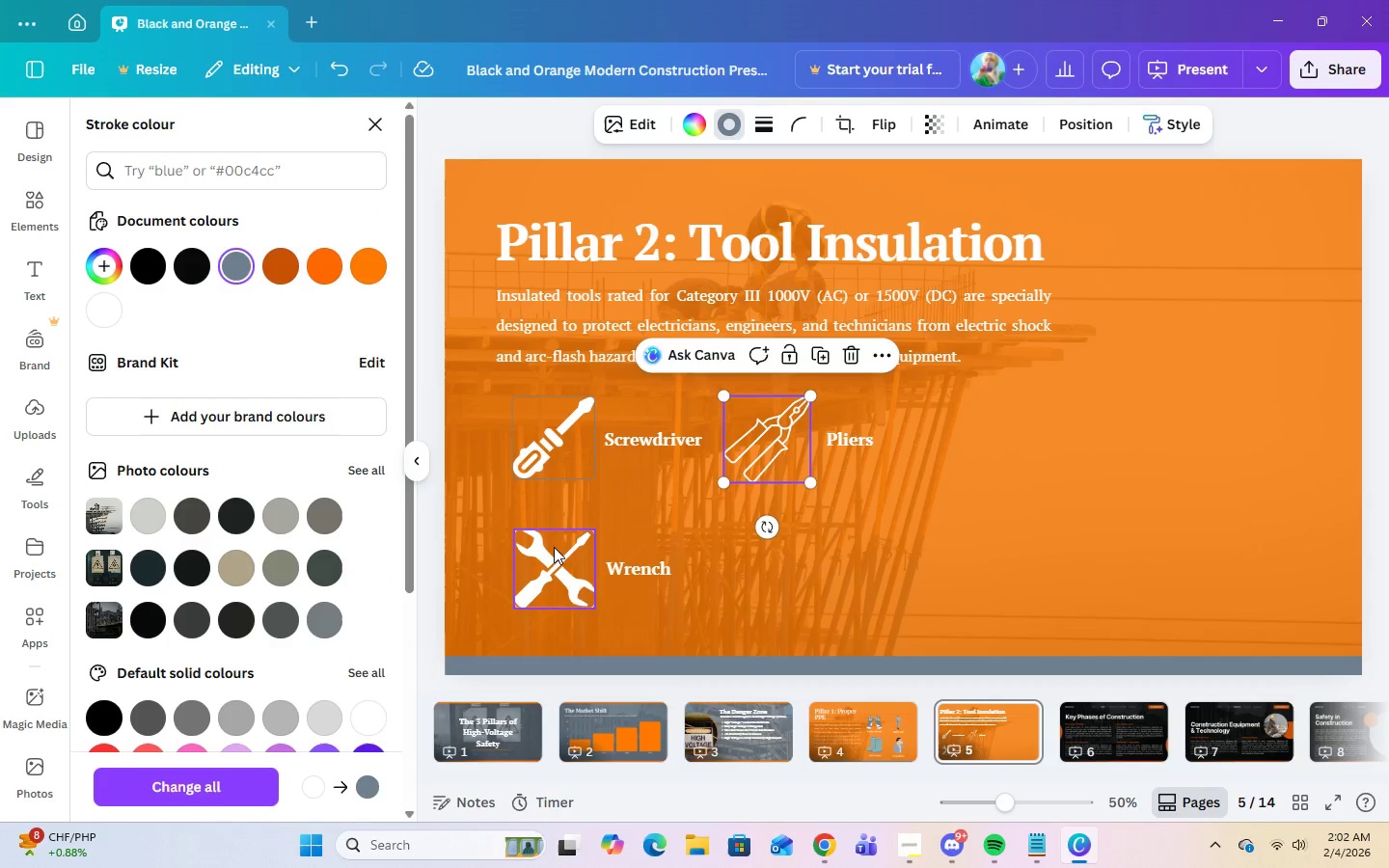 
left_click([565, 546])
 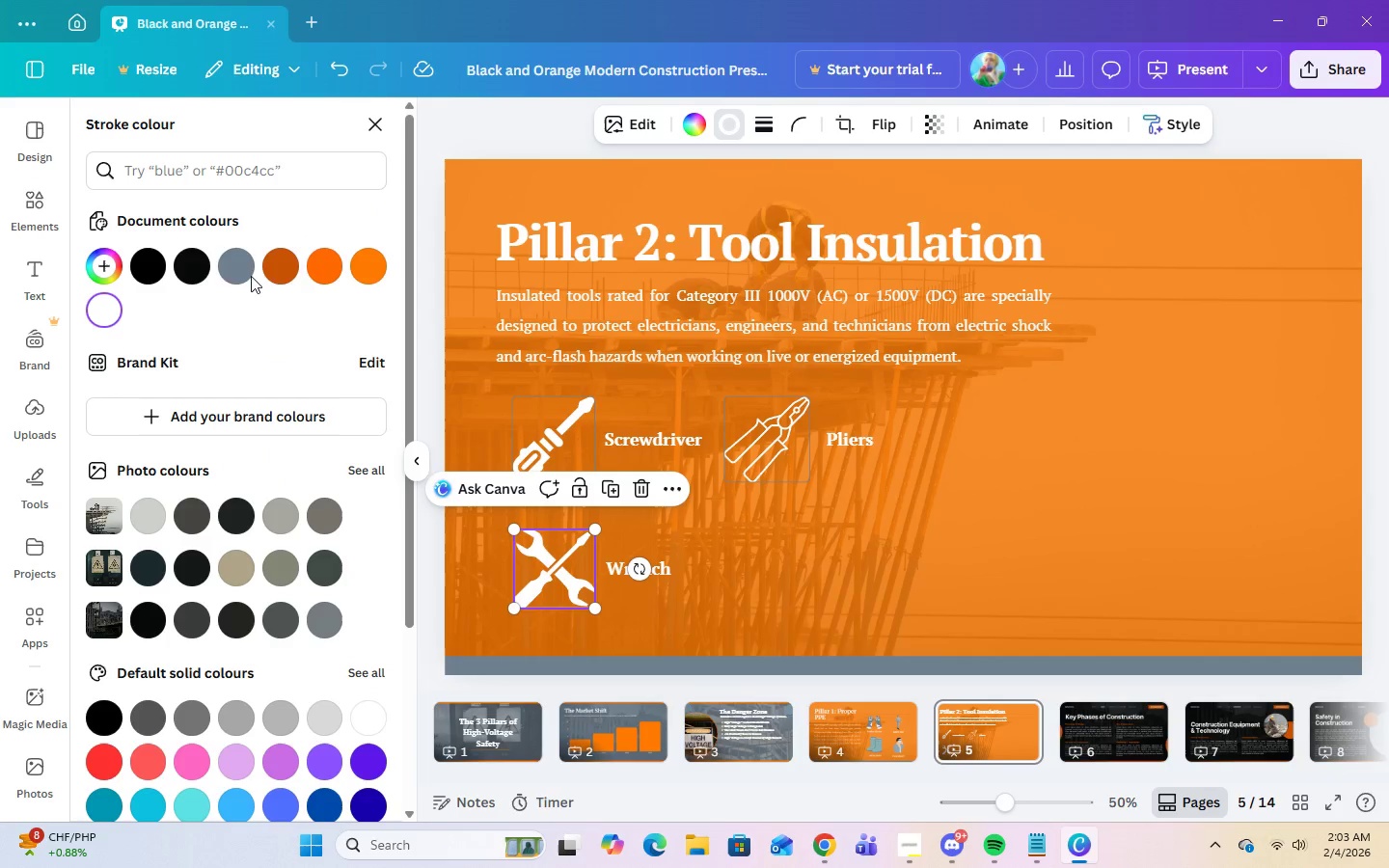 
left_click([229, 267])
 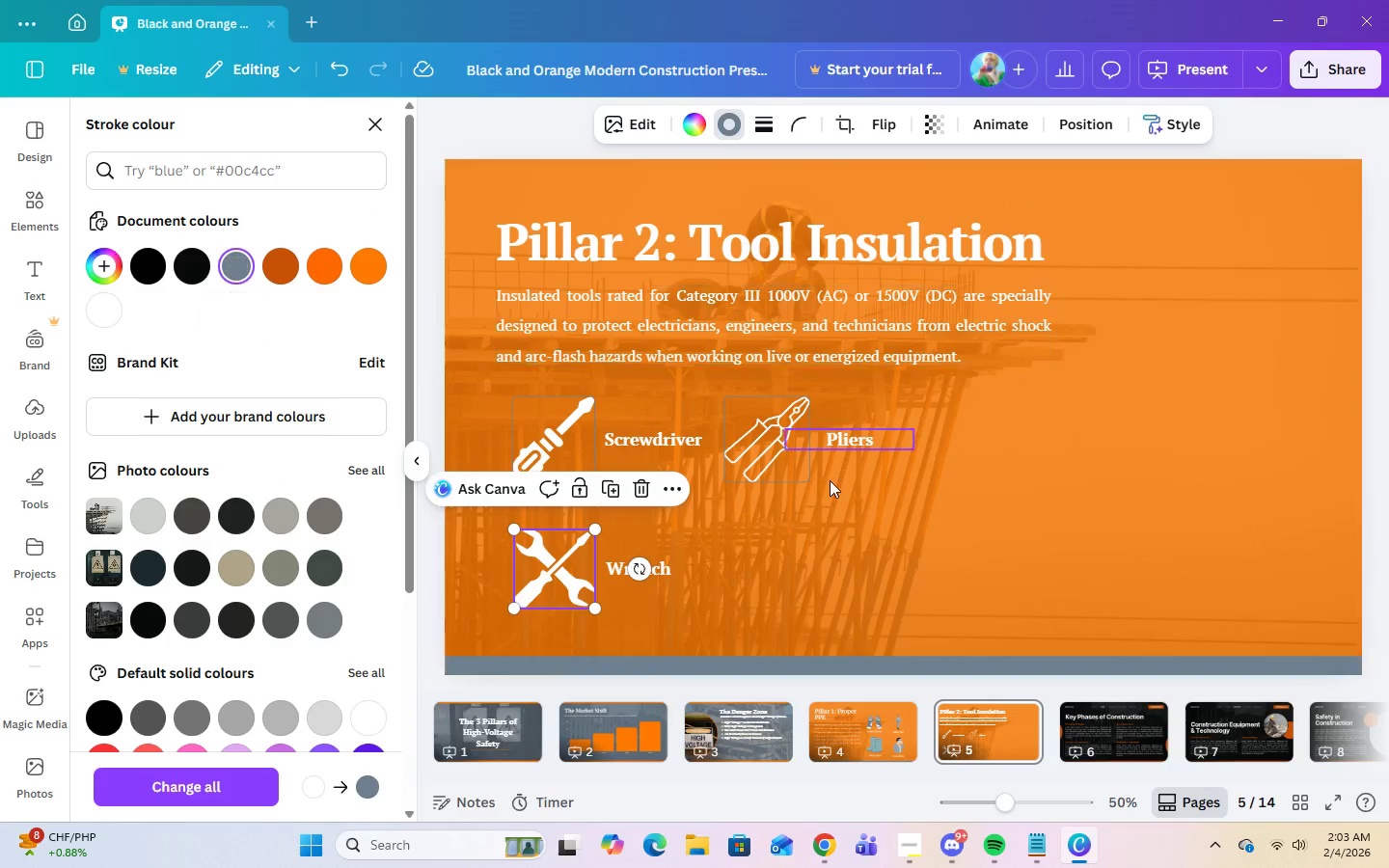 
left_click([901, 587])
 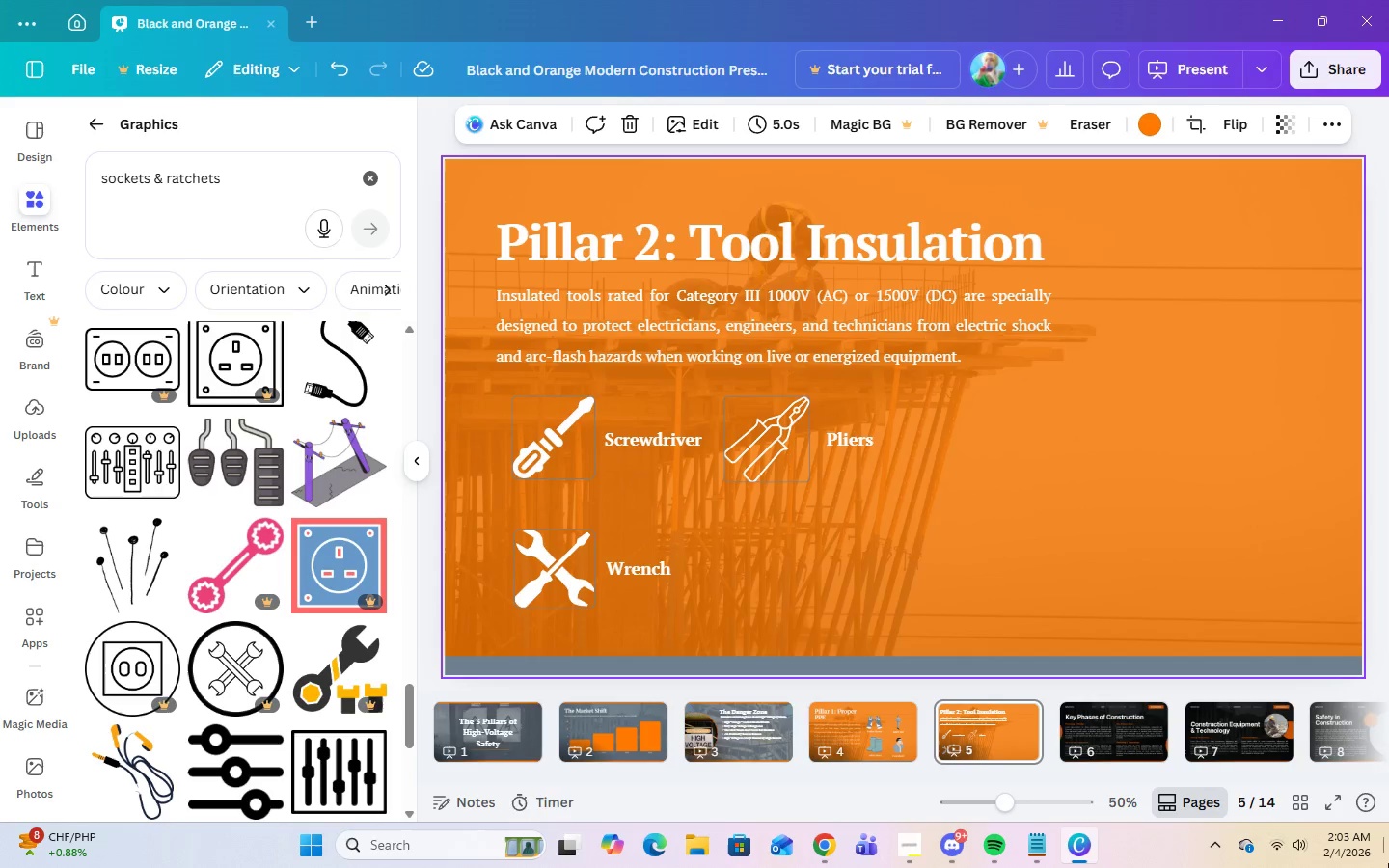 
scroll: coordinate [298, 708], scroll_direction: down, amount: 14.0
 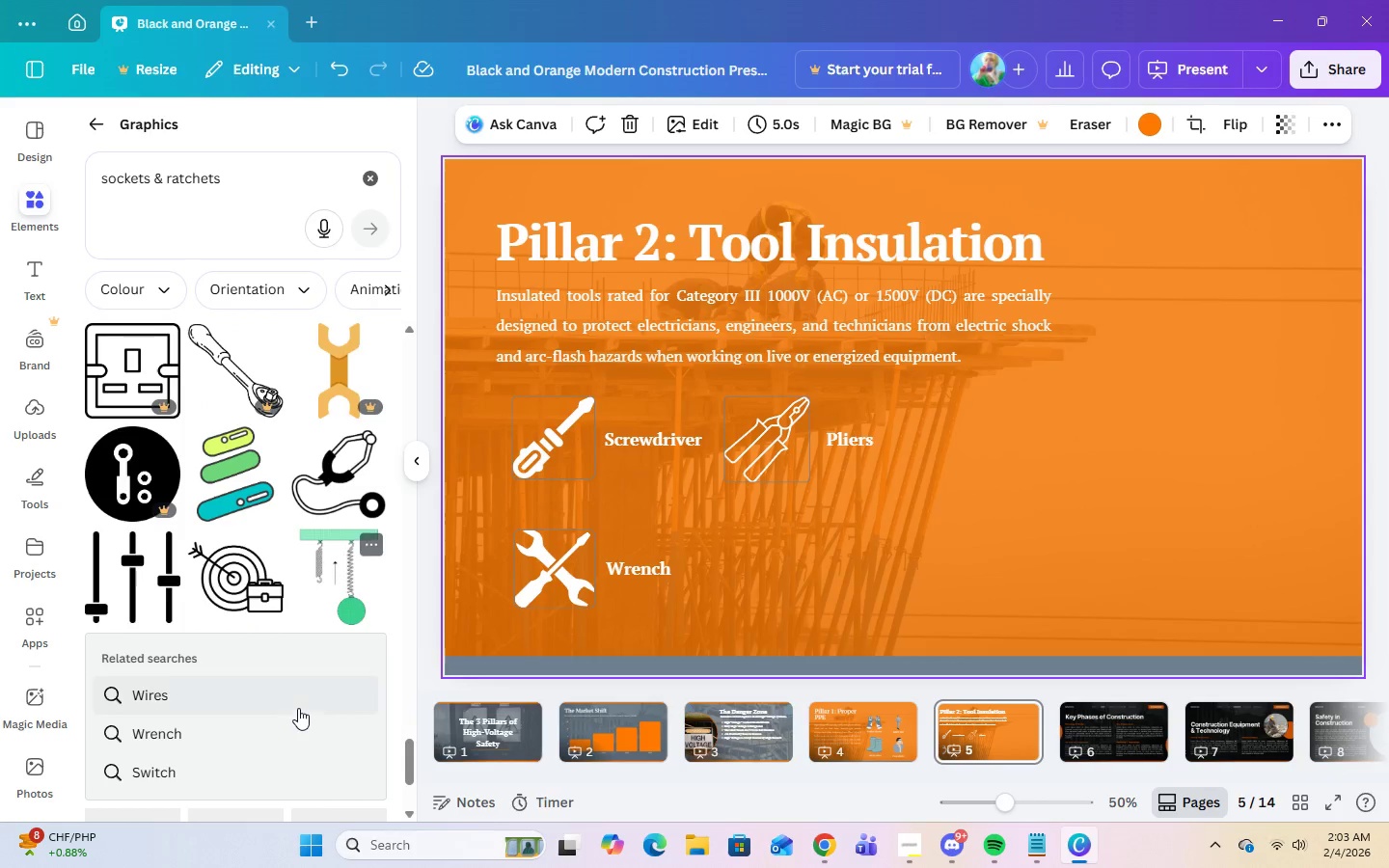 
scroll: coordinate [301, 665], scroll_direction: up, amount: 52.0
 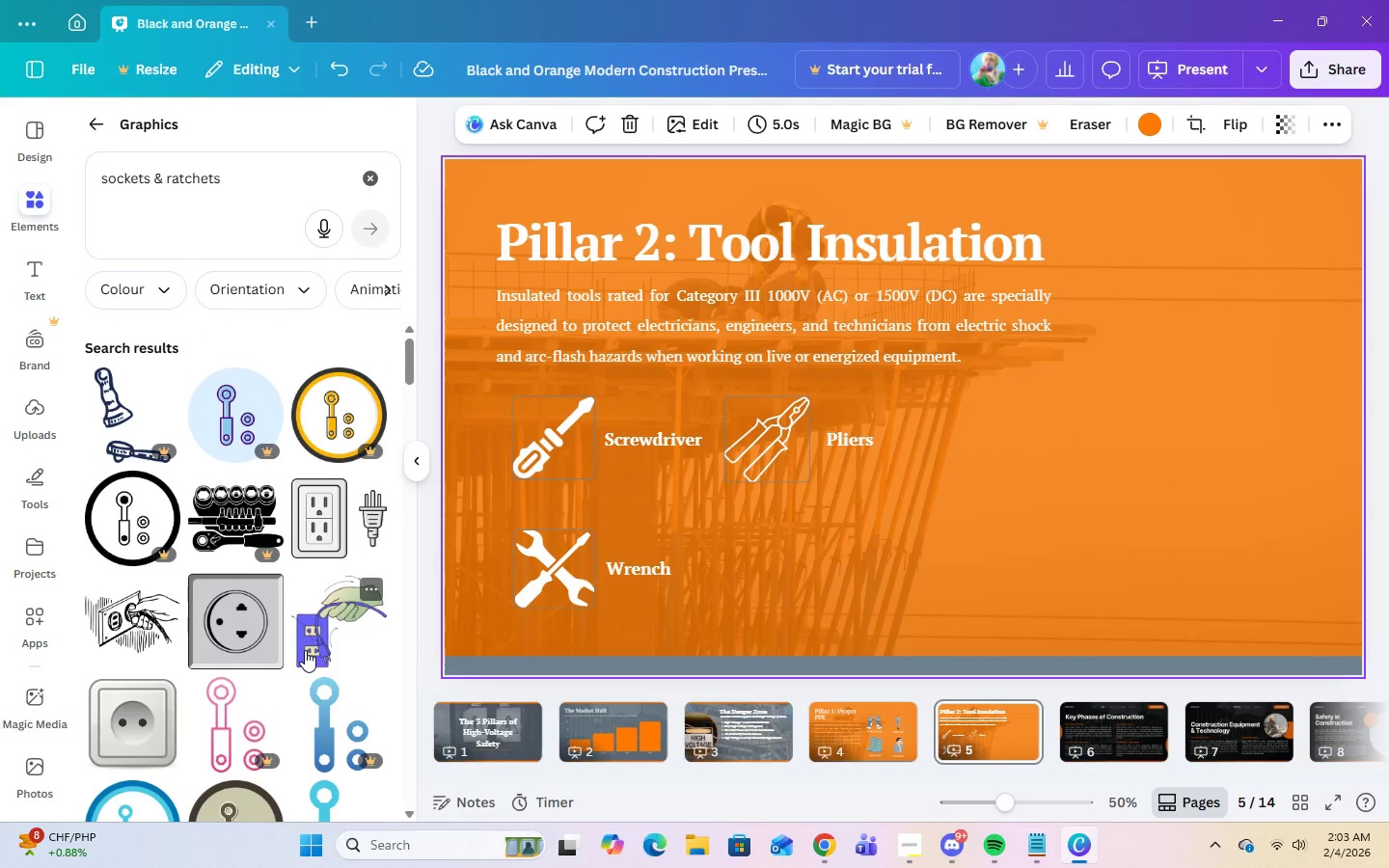 
mouse_move([306, 644])
 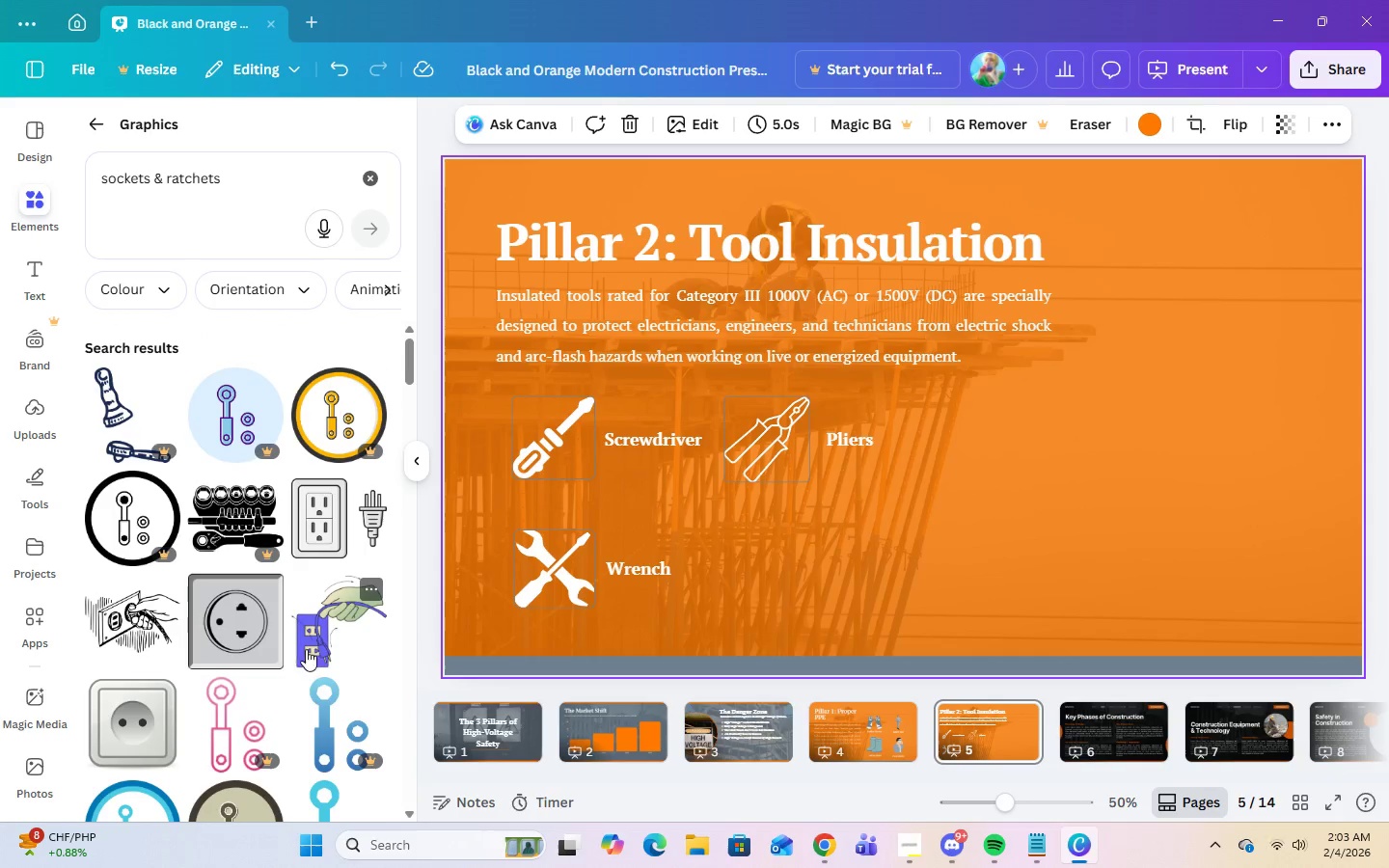 
scroll: coordinate [307, 662], scroll_direction: down, amount: 3.0
 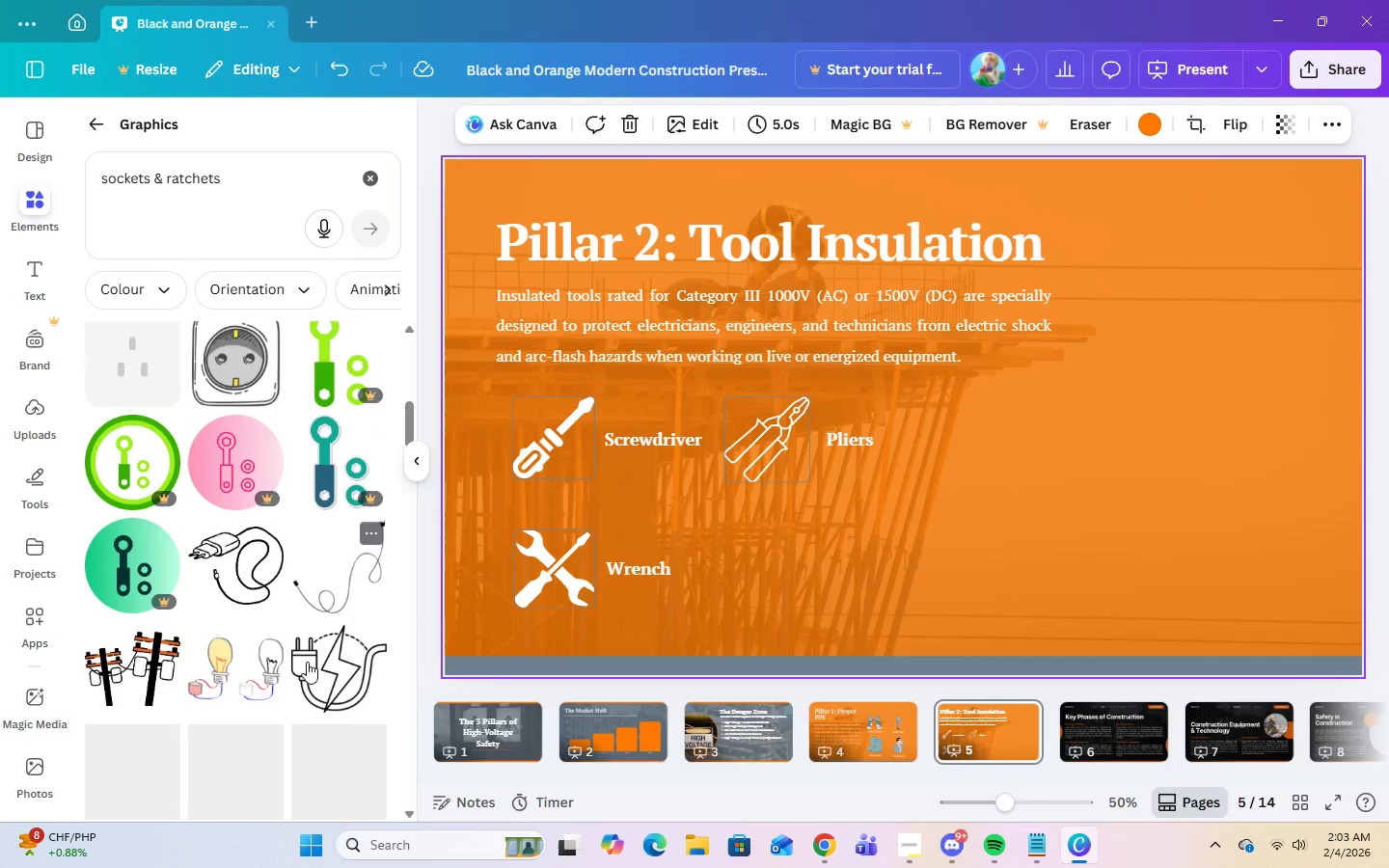 
scroll: coordinate [307, 662], scroll_direction: up, amount: 8.0
 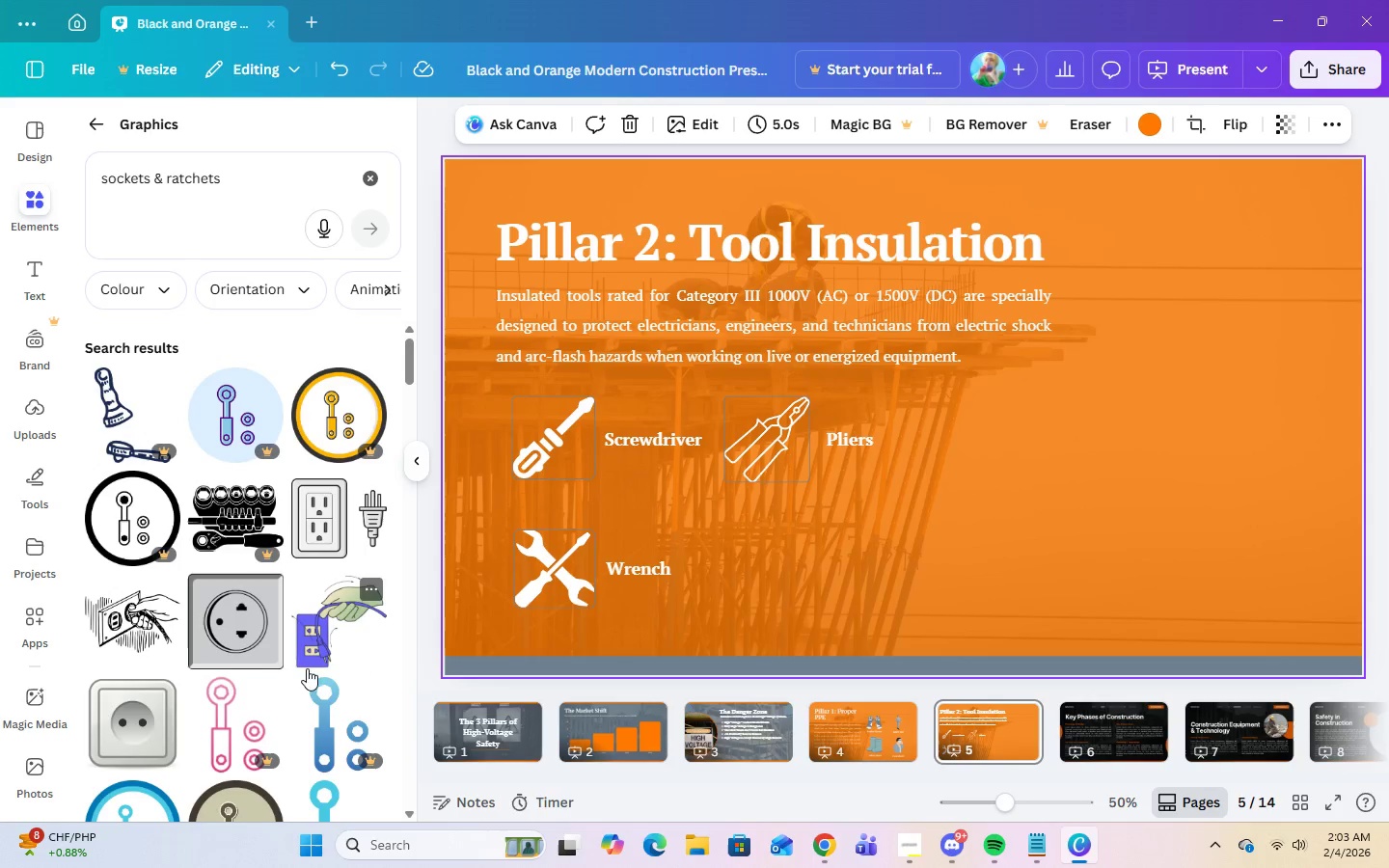 
scroll: coordinate [308, 679], scroll_direction: down, amount: 2.0
 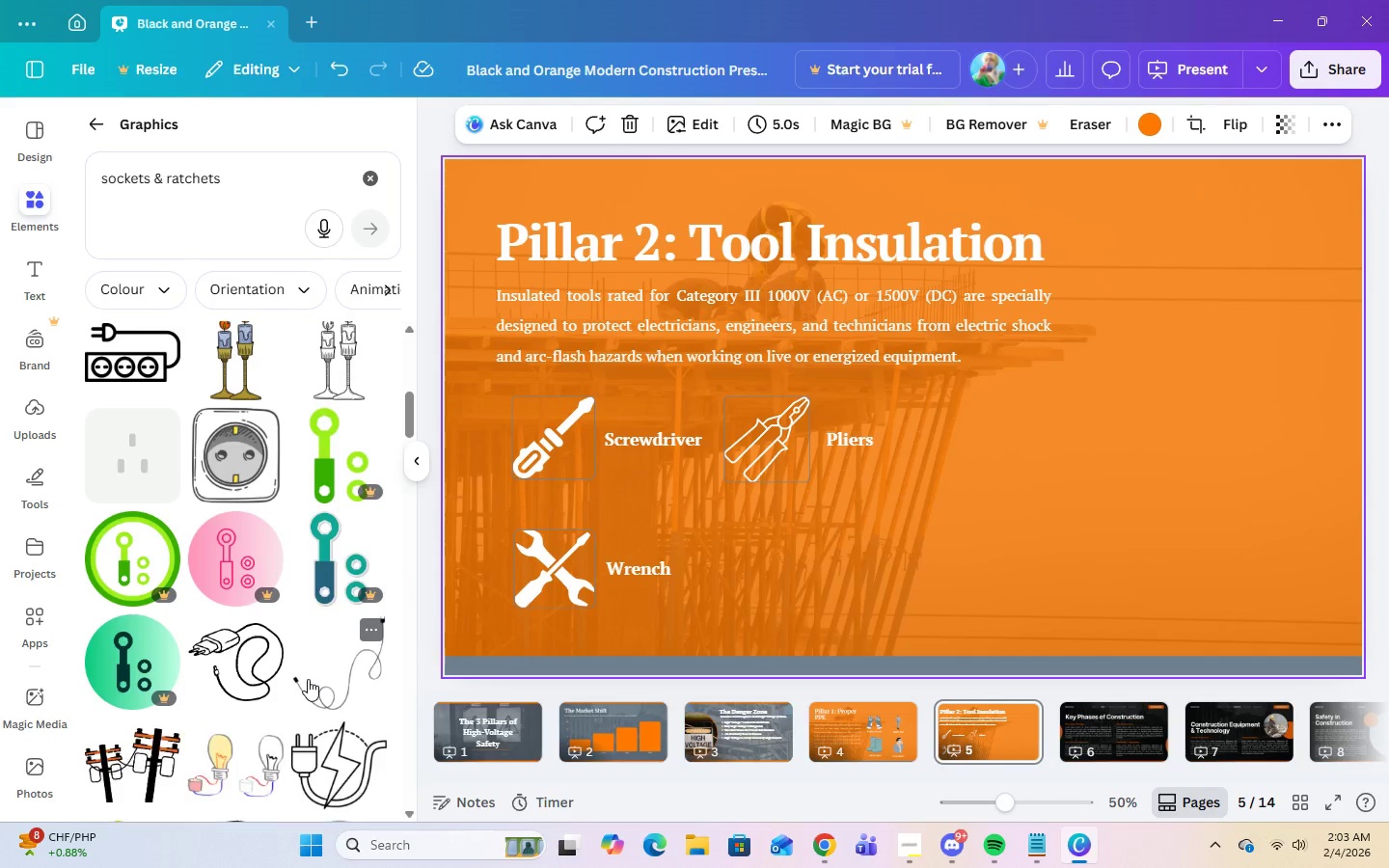 
scroll: coordinate [308, 679], scroll_direction: up, amount: 2.0
 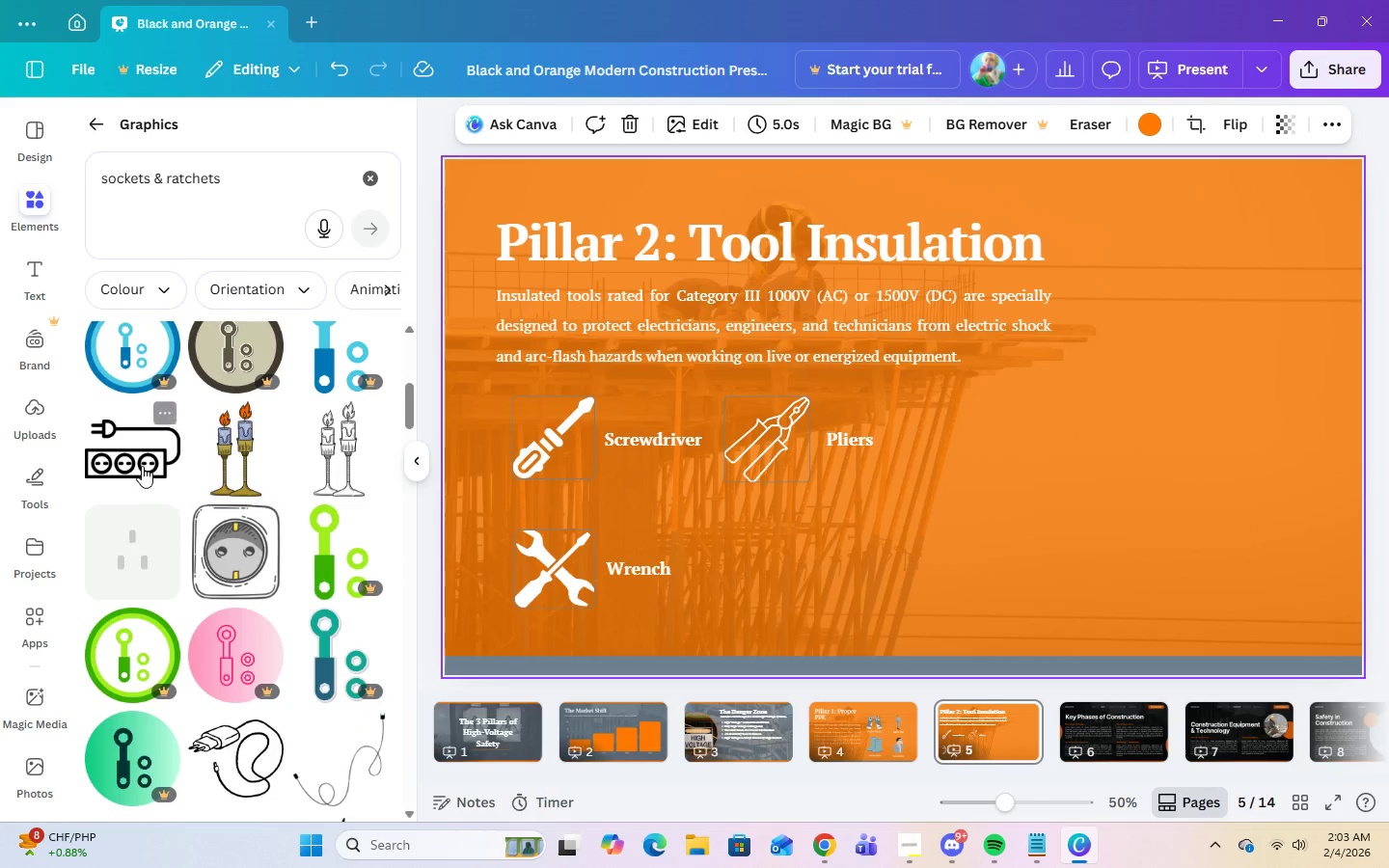 
left_click([142, 466])
 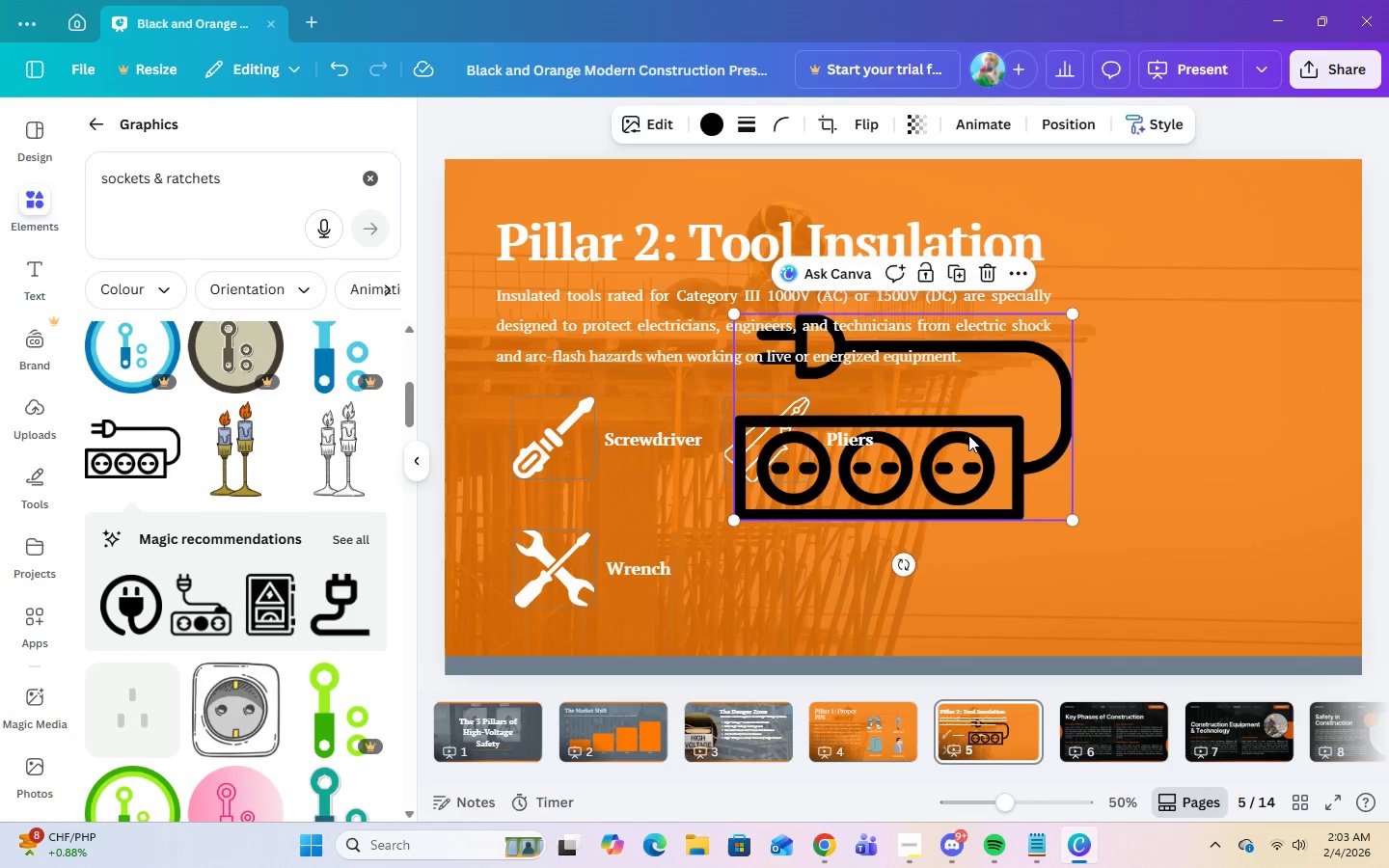 
left_click([706, 124])
 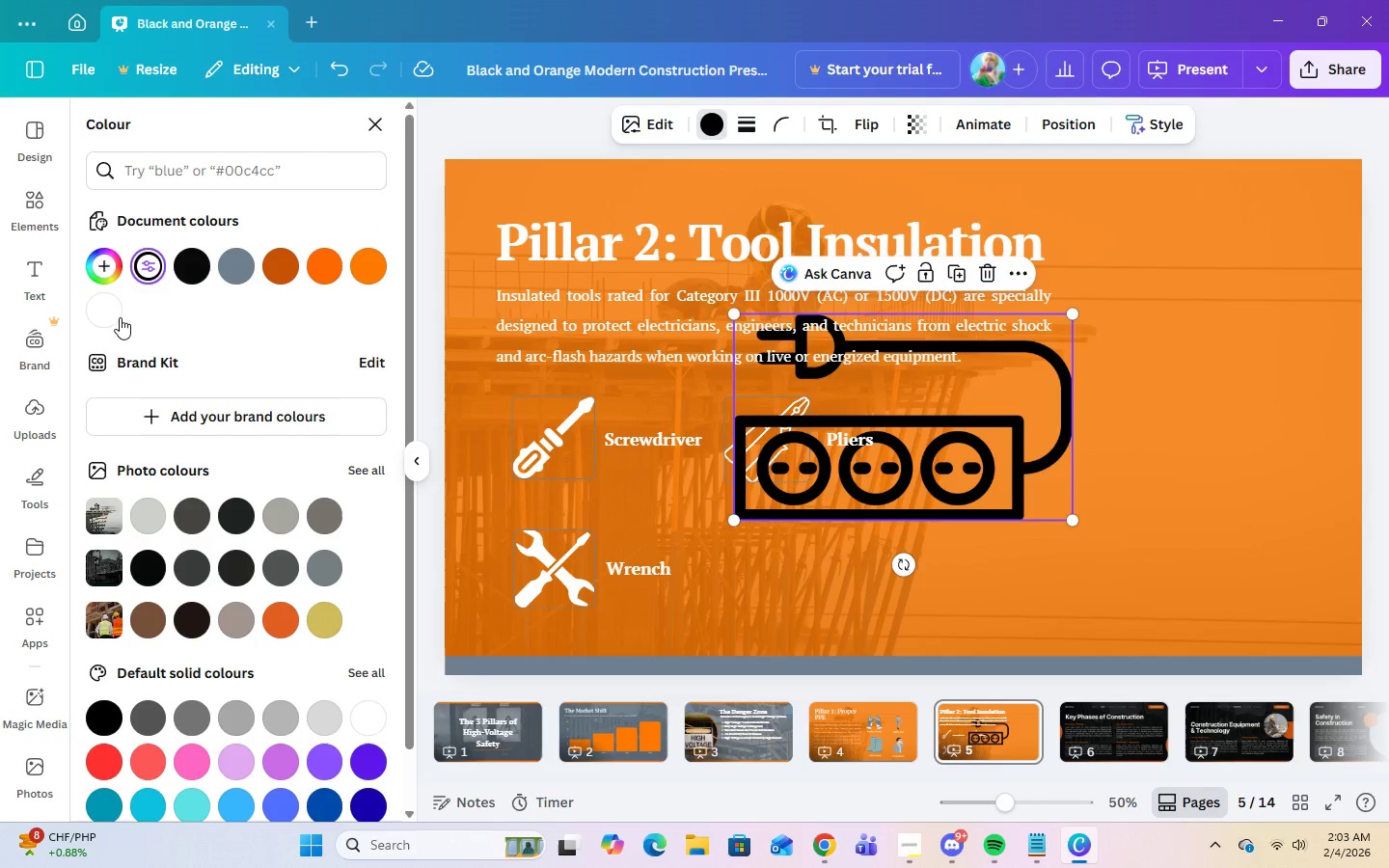 
left_click([103, 319])
 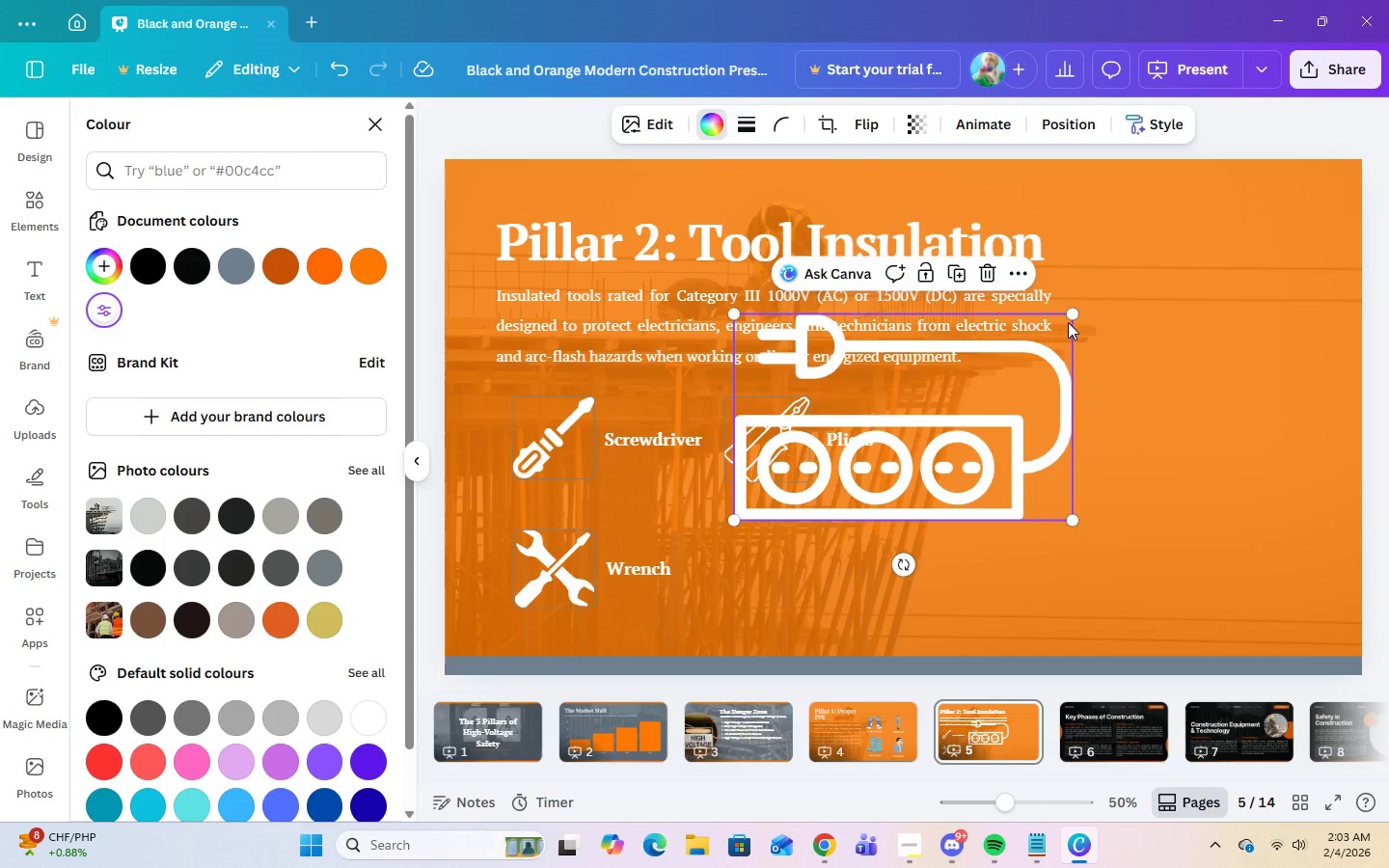 
left_click_drag(start_coordinate=[1069, 315], to_coordinate=[834, 478])
 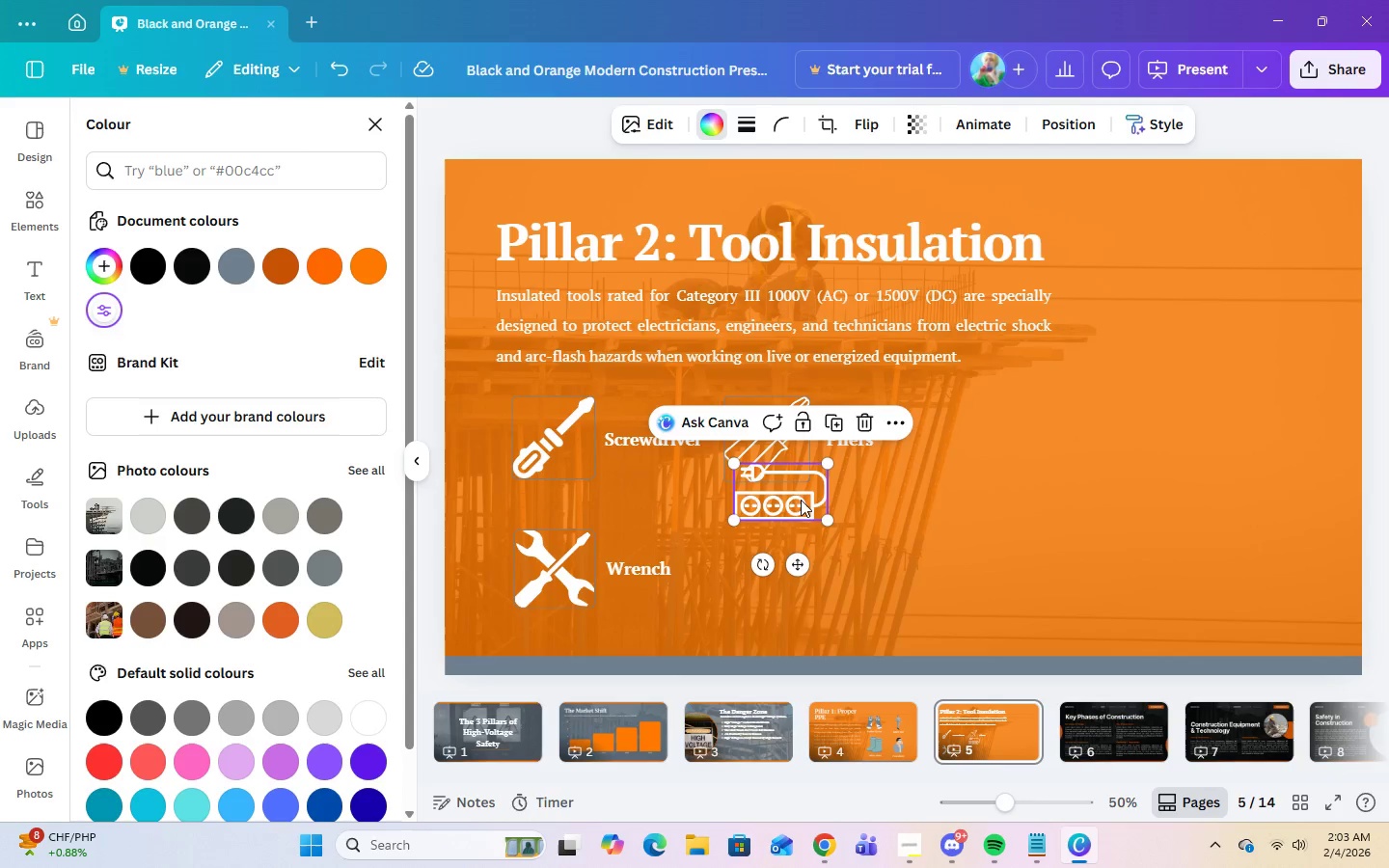 
left_click_drag(start_coordinate=[798, 500], to_coordinate=[782, 571])
 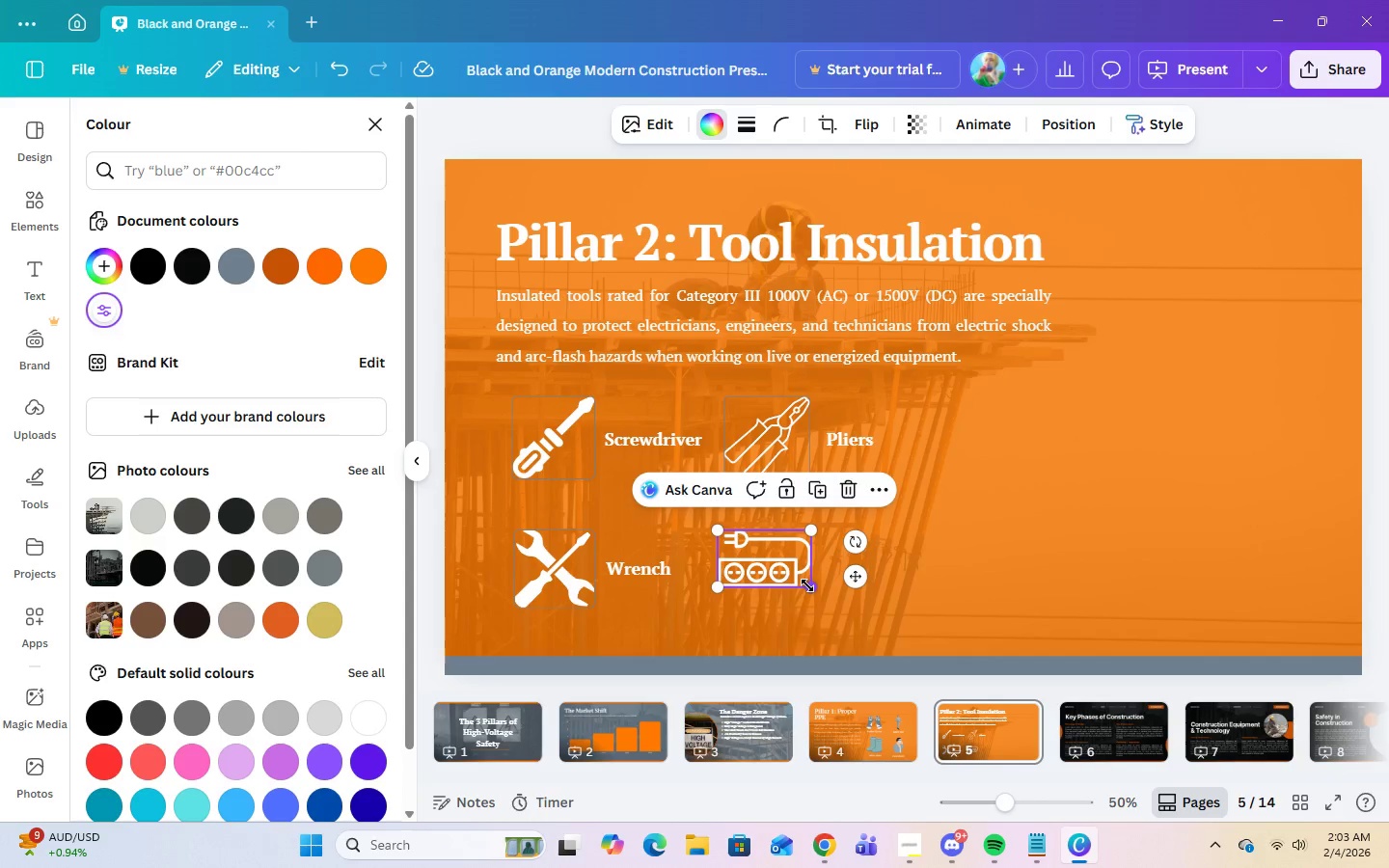 
left_click_drag(start_coordinate=[807, 585], to_coordinate=[814, 606])
 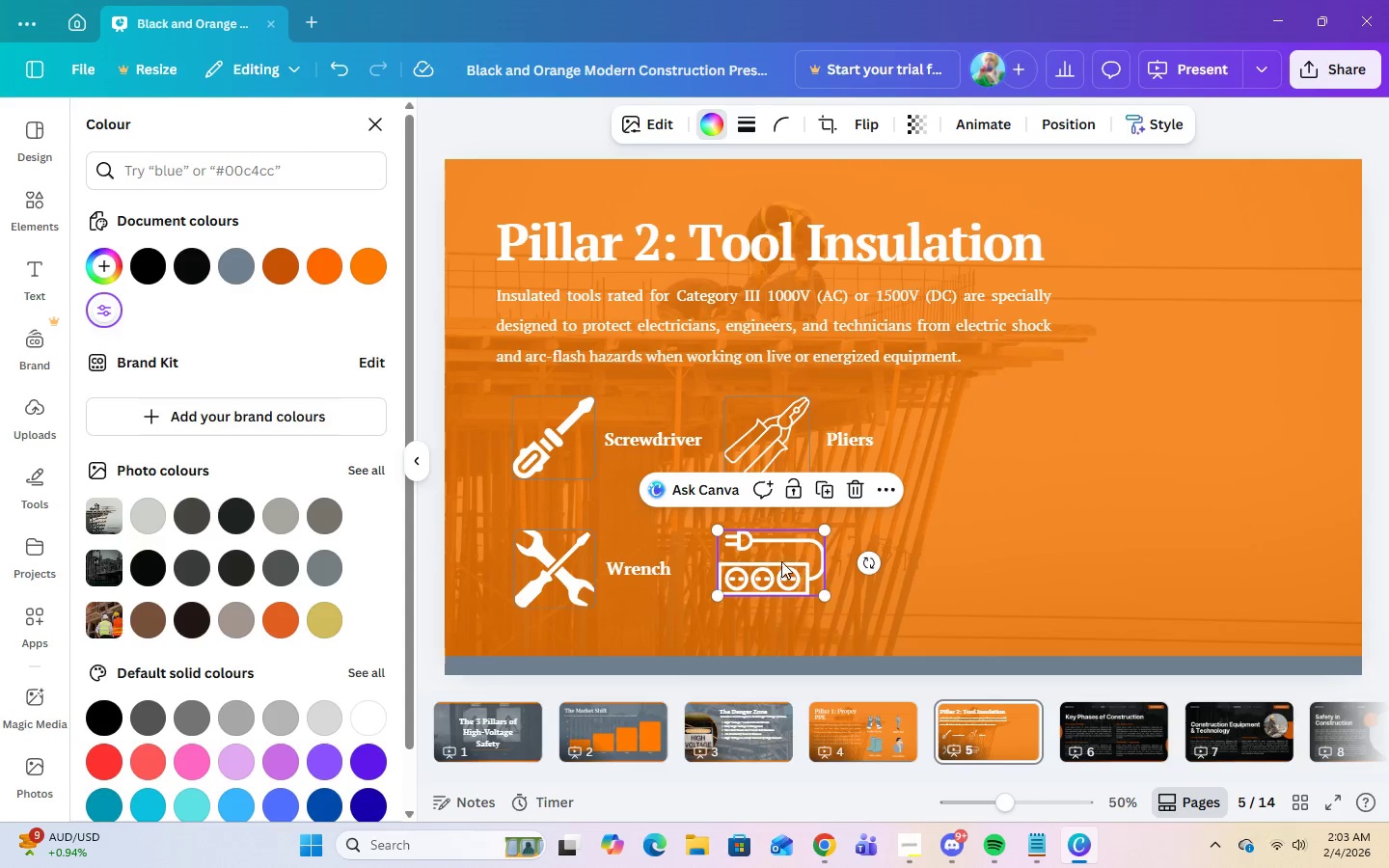 
left_click_drag(start_coordinate=[781, 561], to_coordinate=[780, 571])
 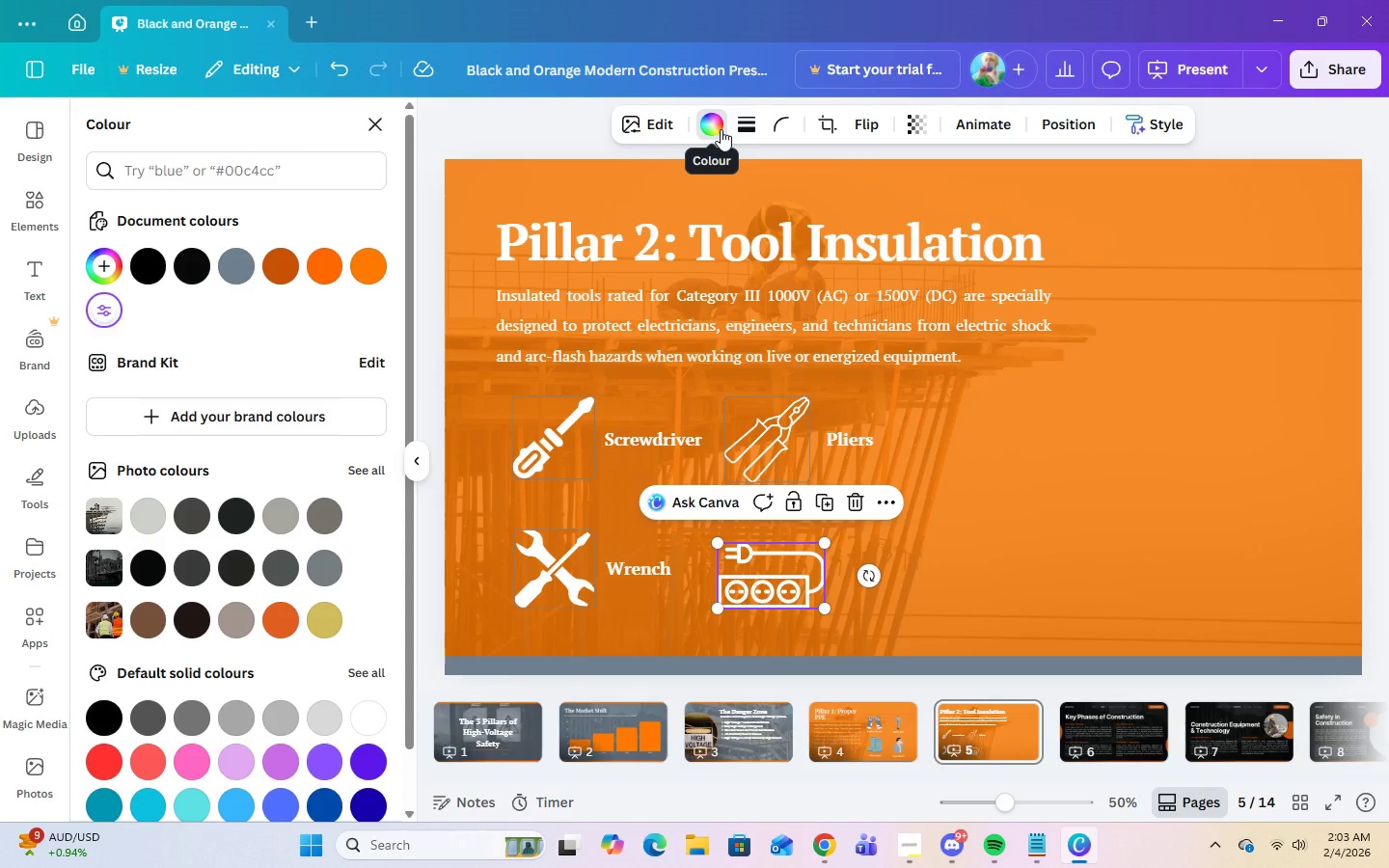 
wait(5.23)
 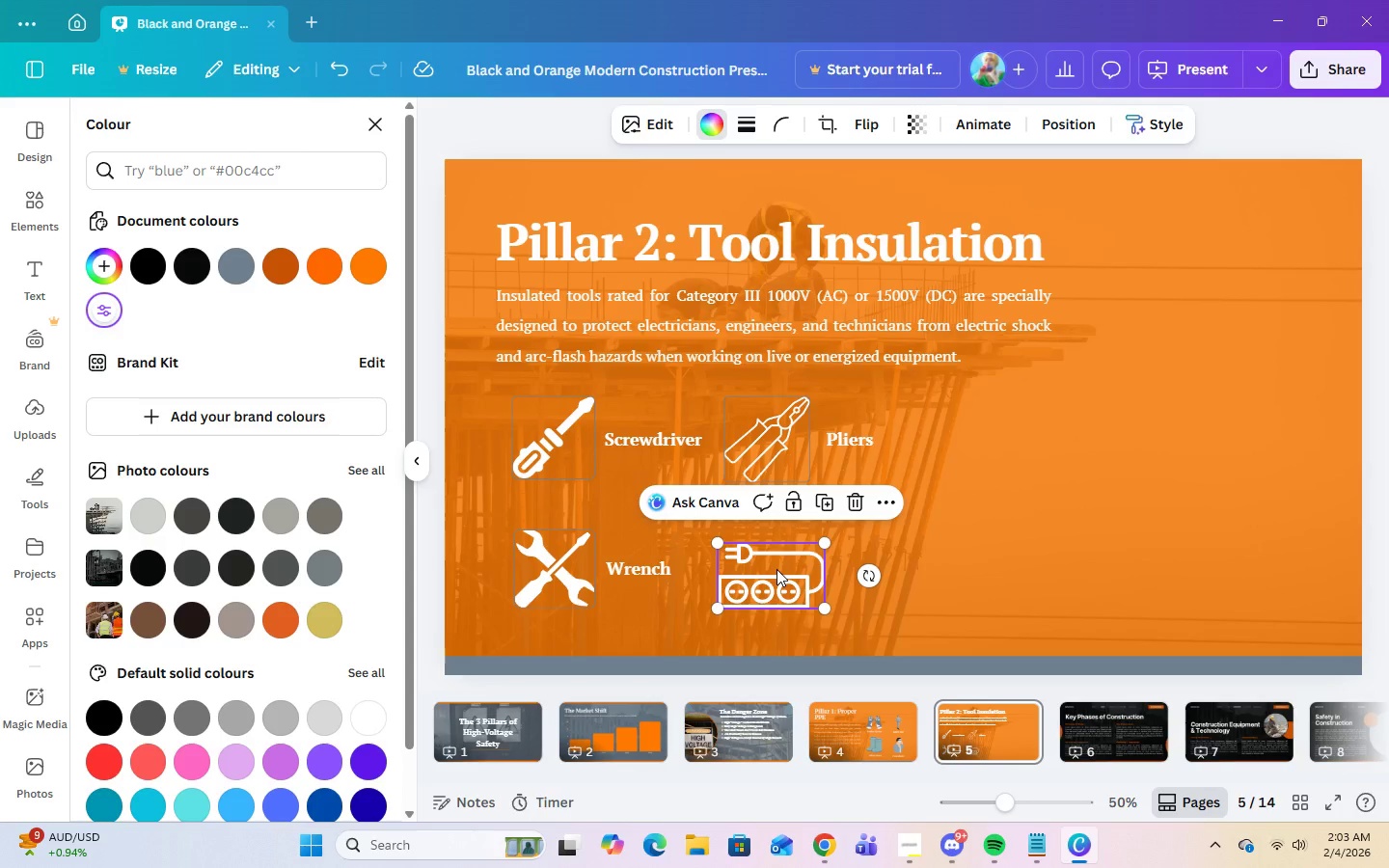 
left_click([753, 126])
 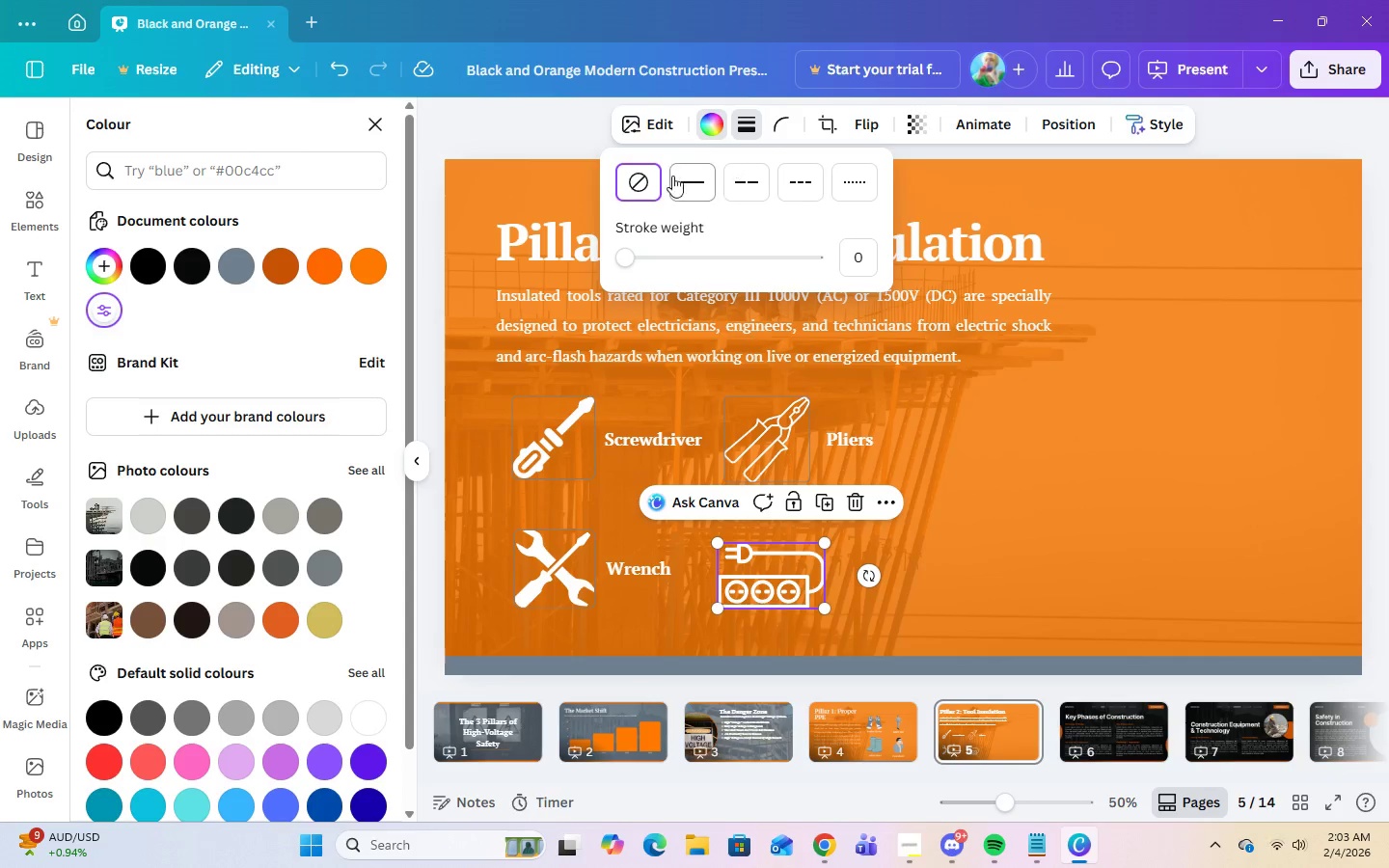 
left_click([675, 188])
 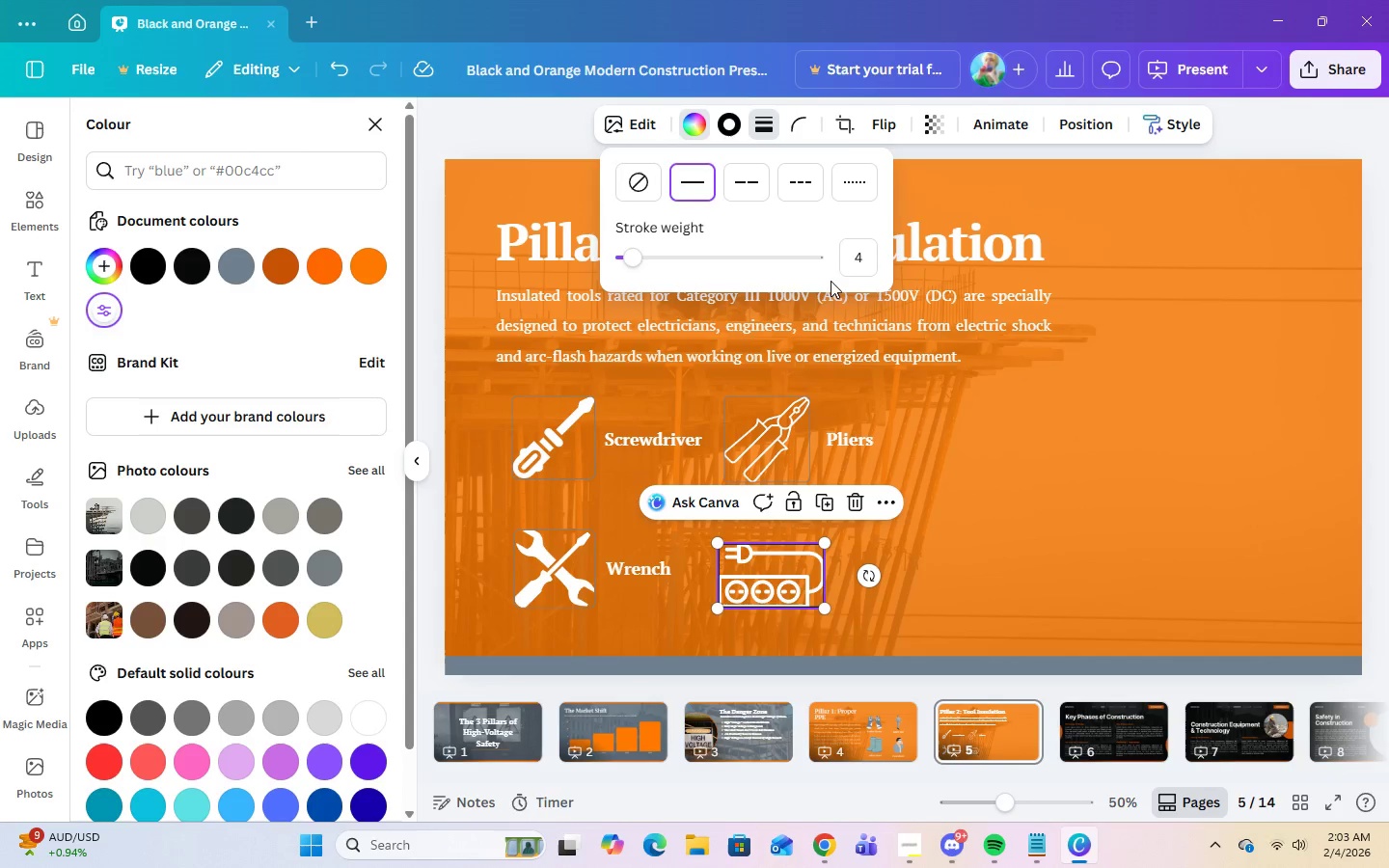 
left_click([858, 260])
 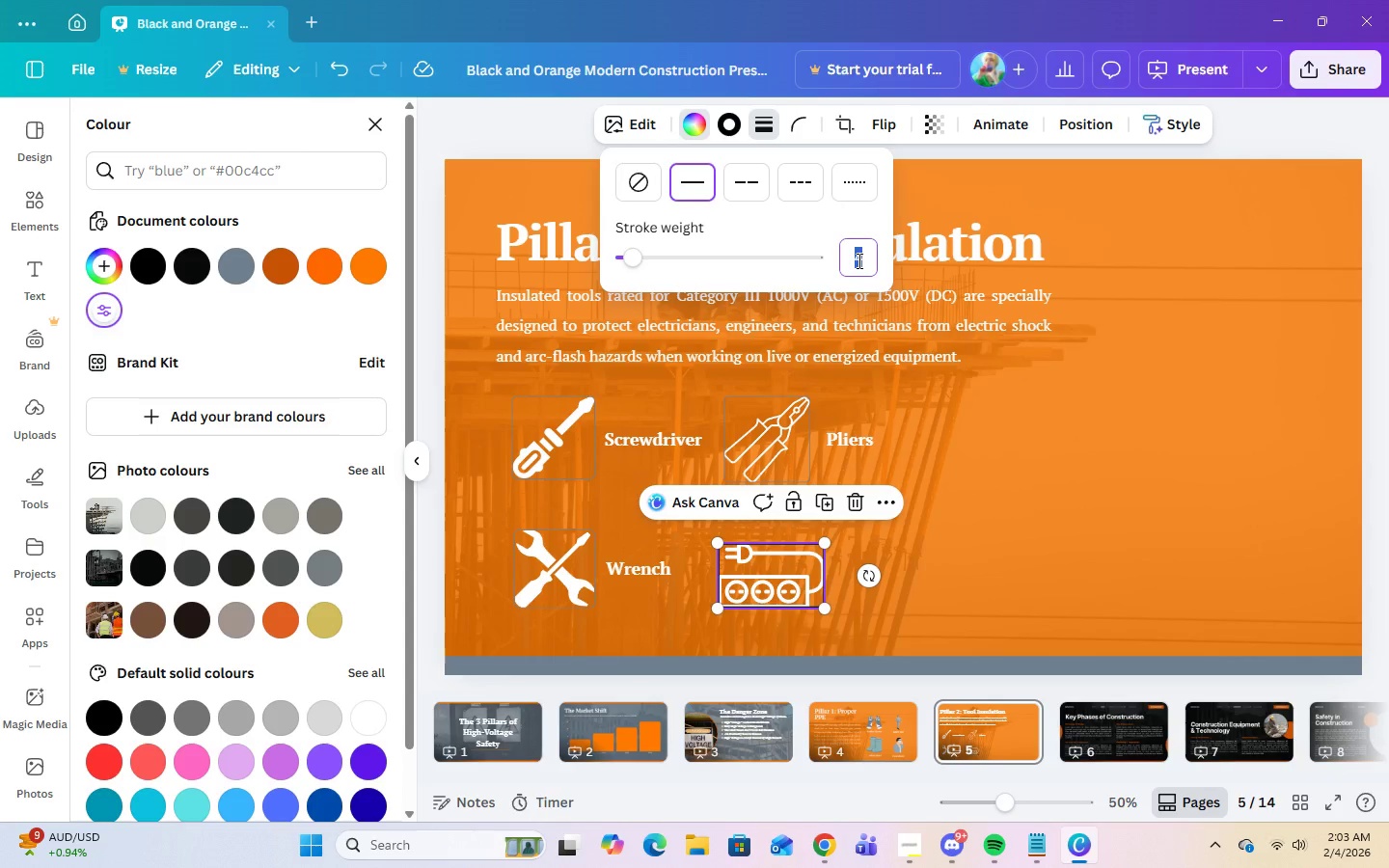 
key(Numpad2)
 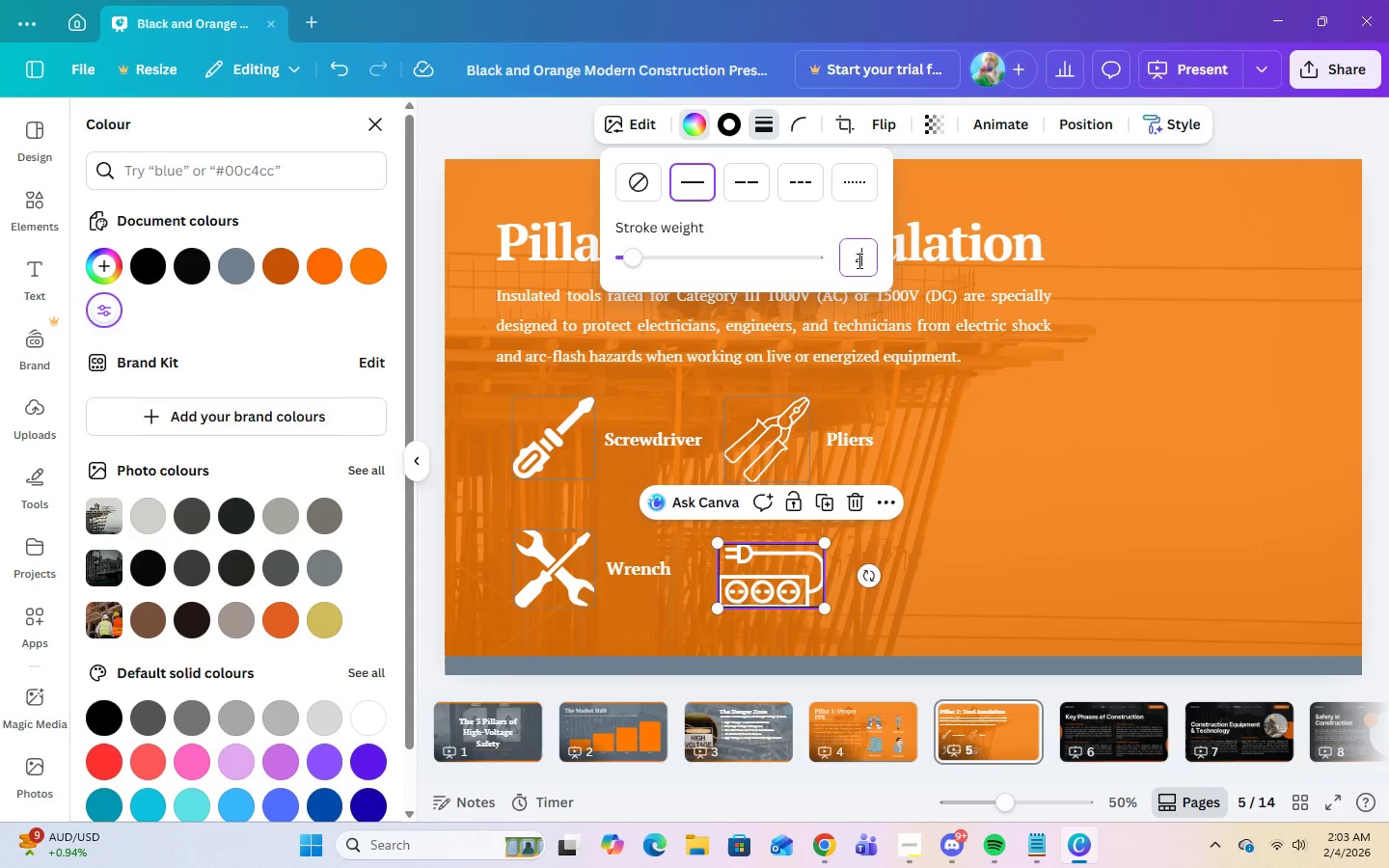 
key(Enter)
 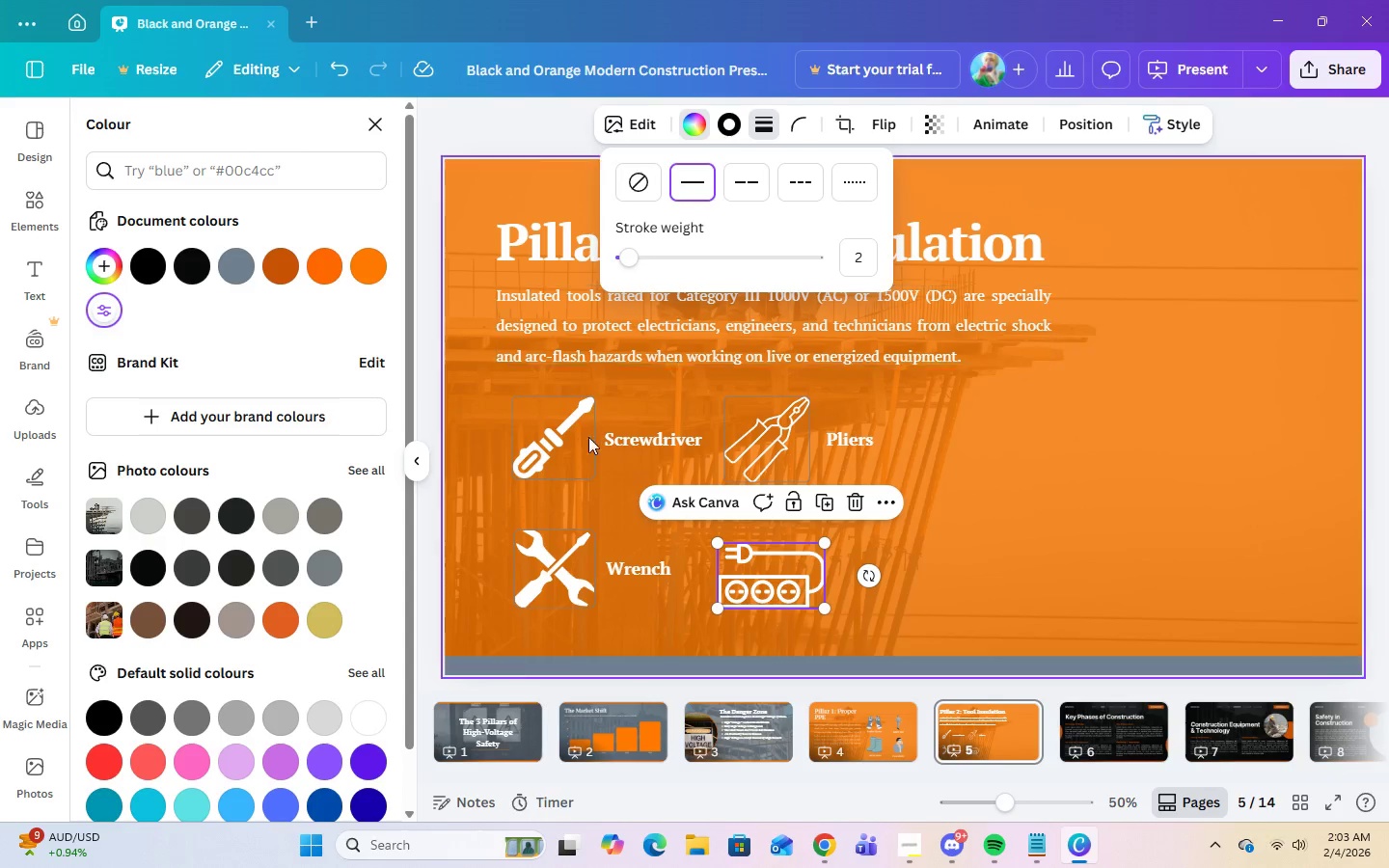 
left_click([552, 464])
 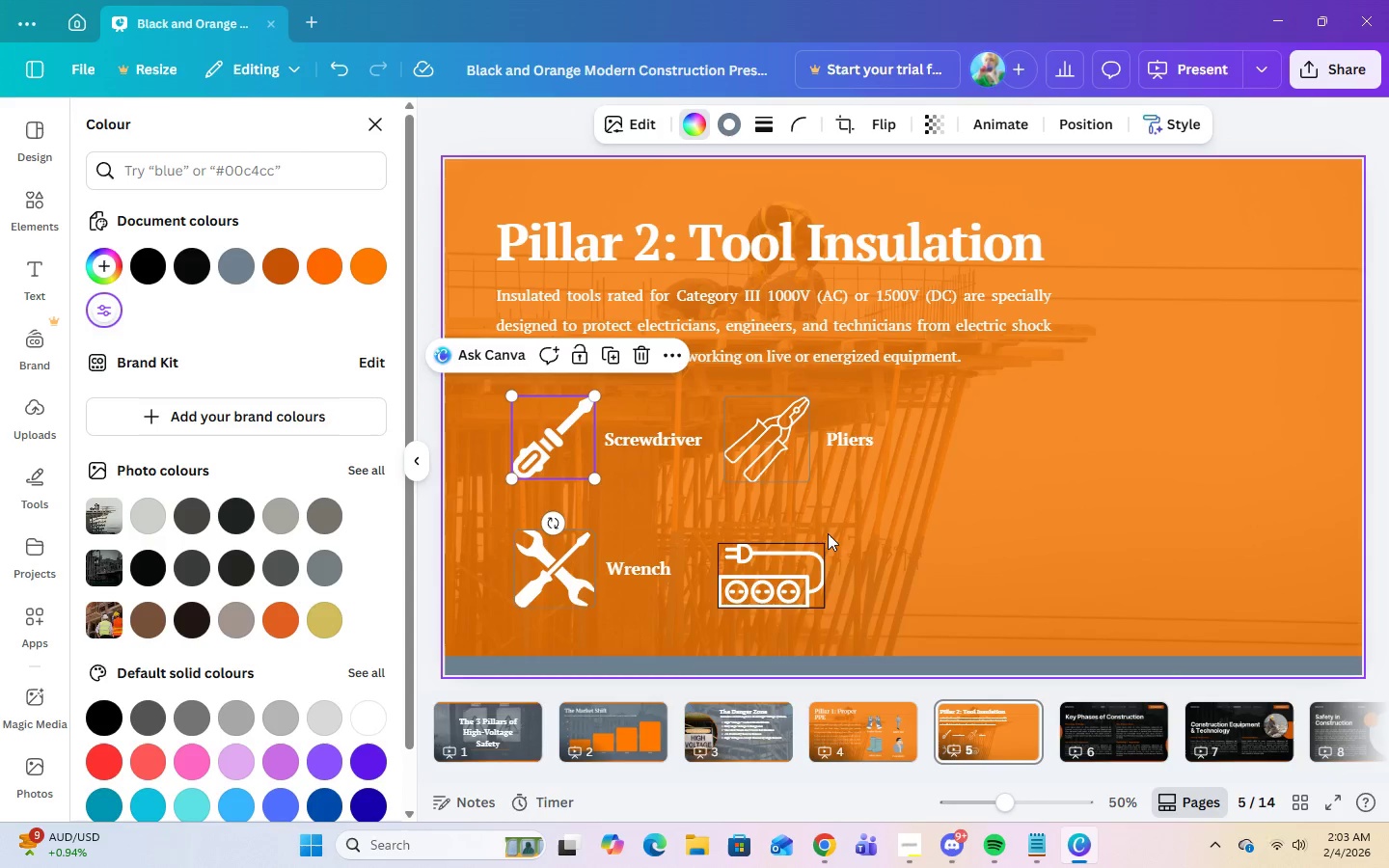 
left_click([801, 569])
 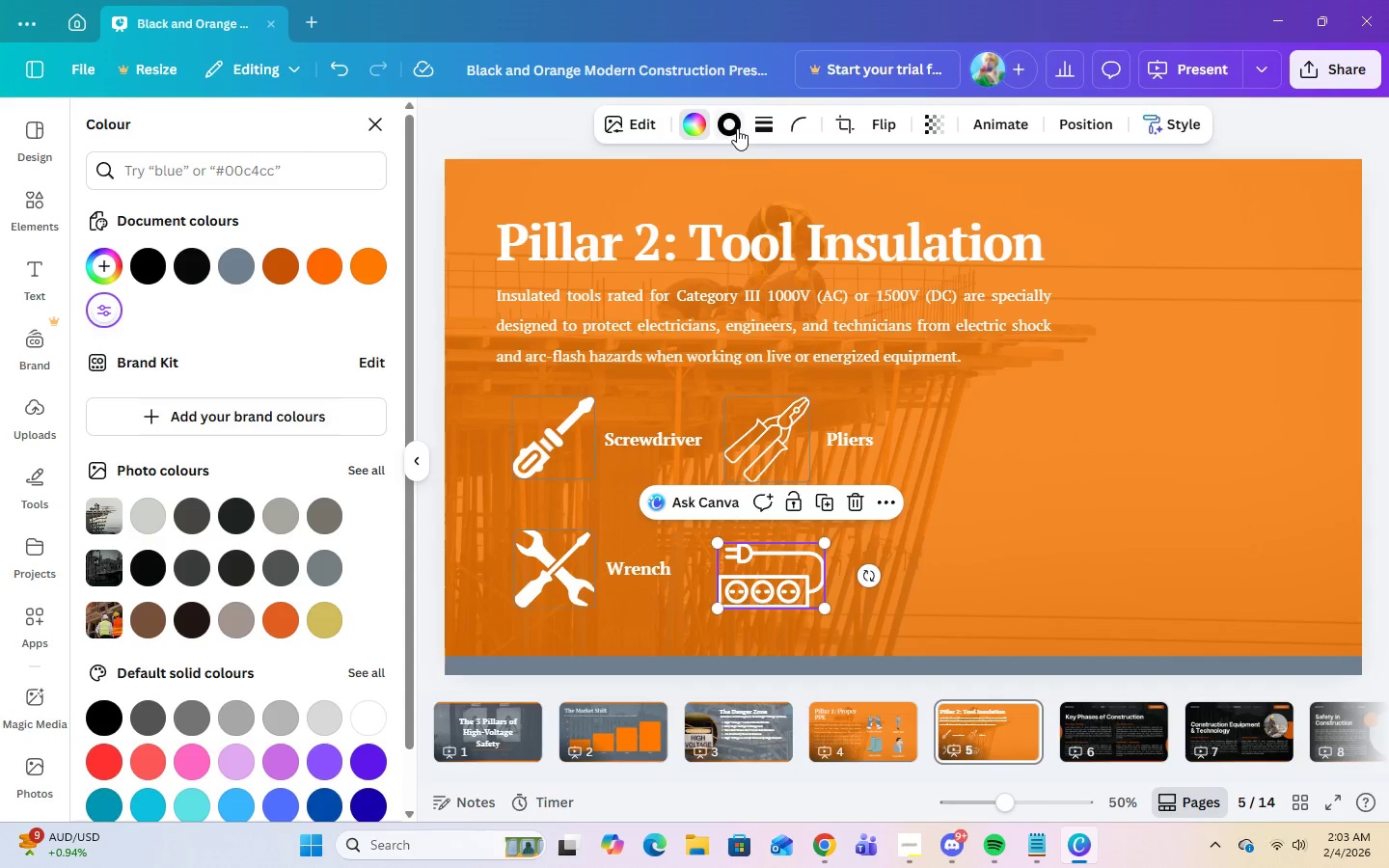 
left_click([737, 128])
 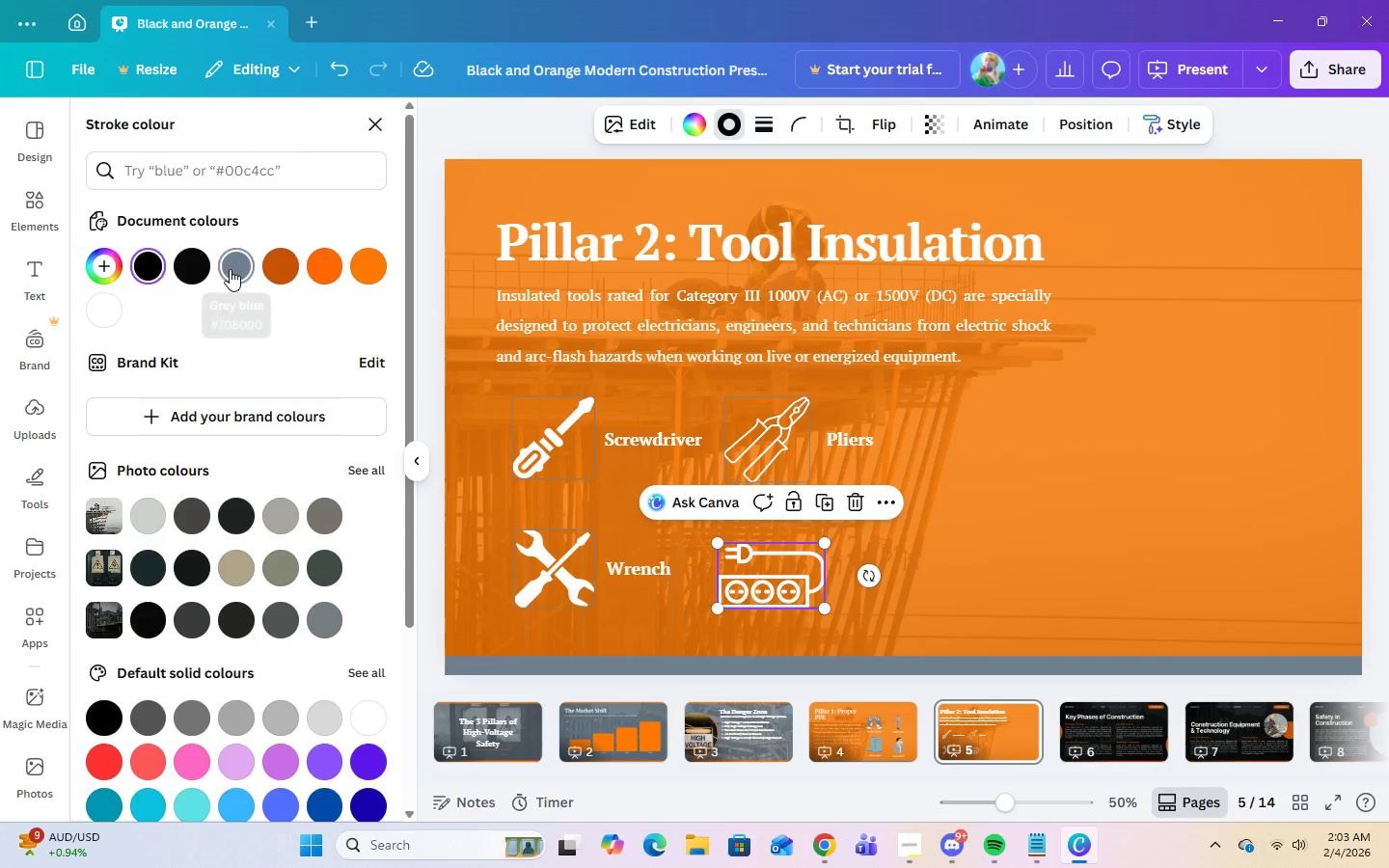 
left_click([231, 269])
 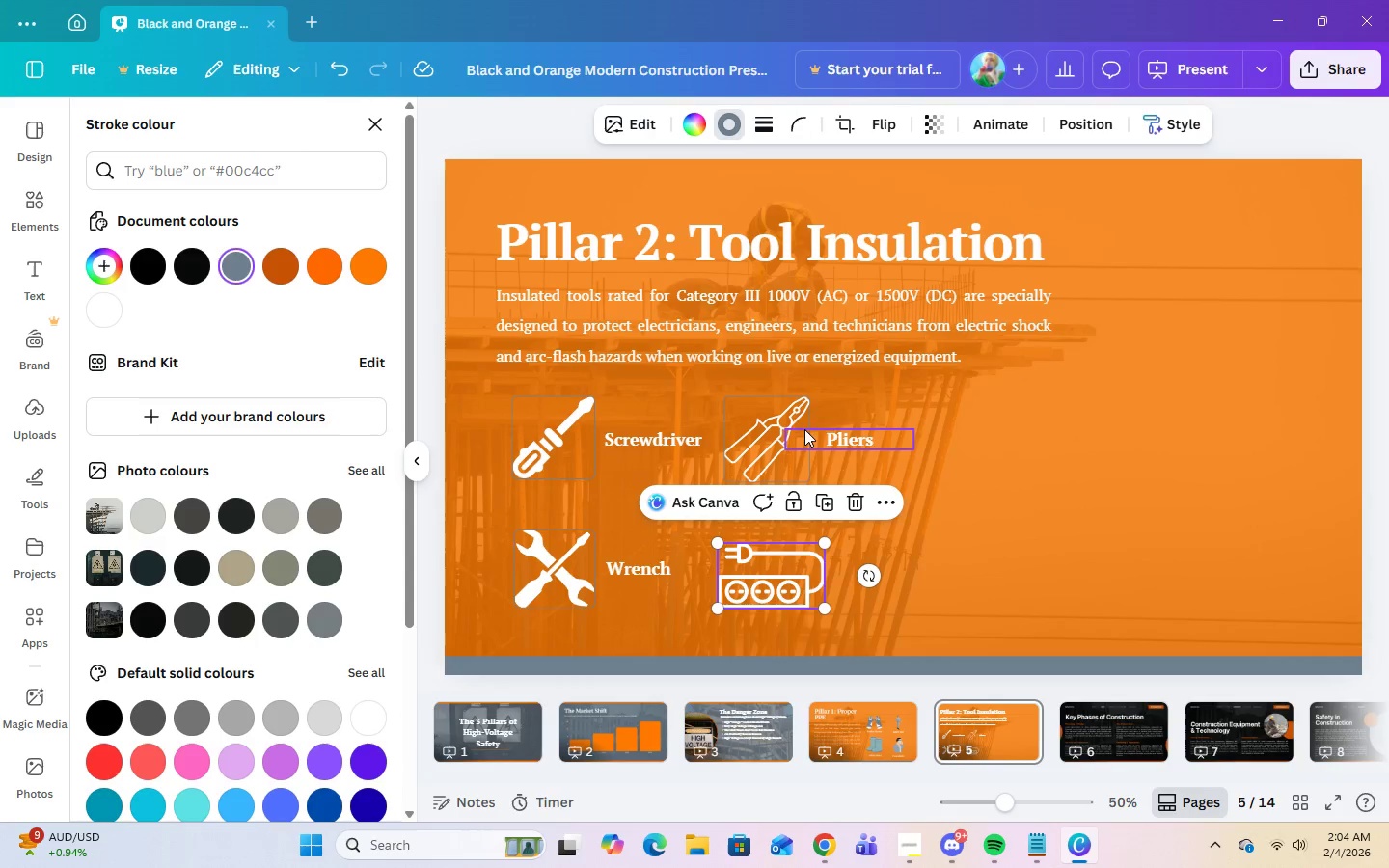 
left_click([805, 127])
 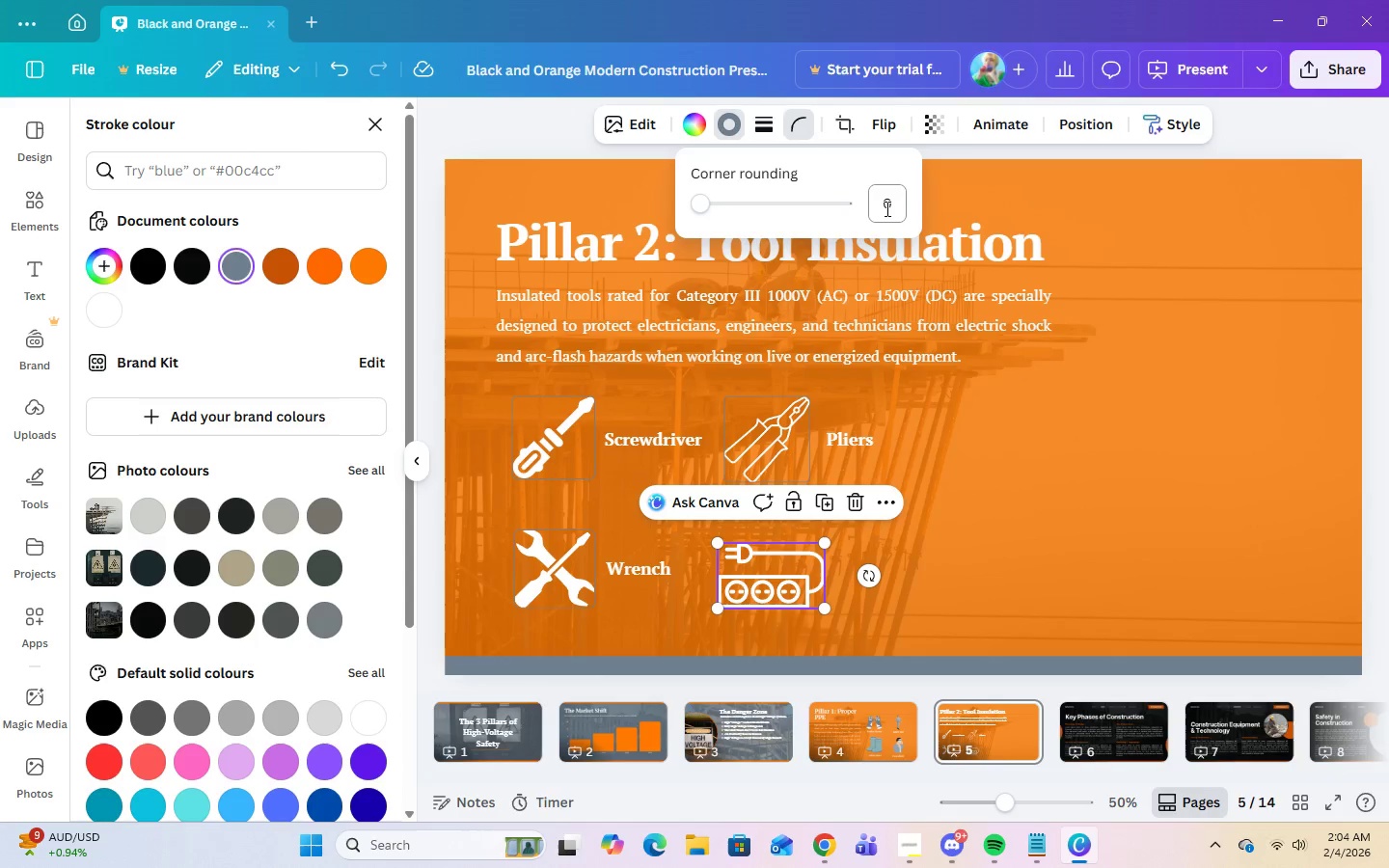 
left_click([895, 208])
 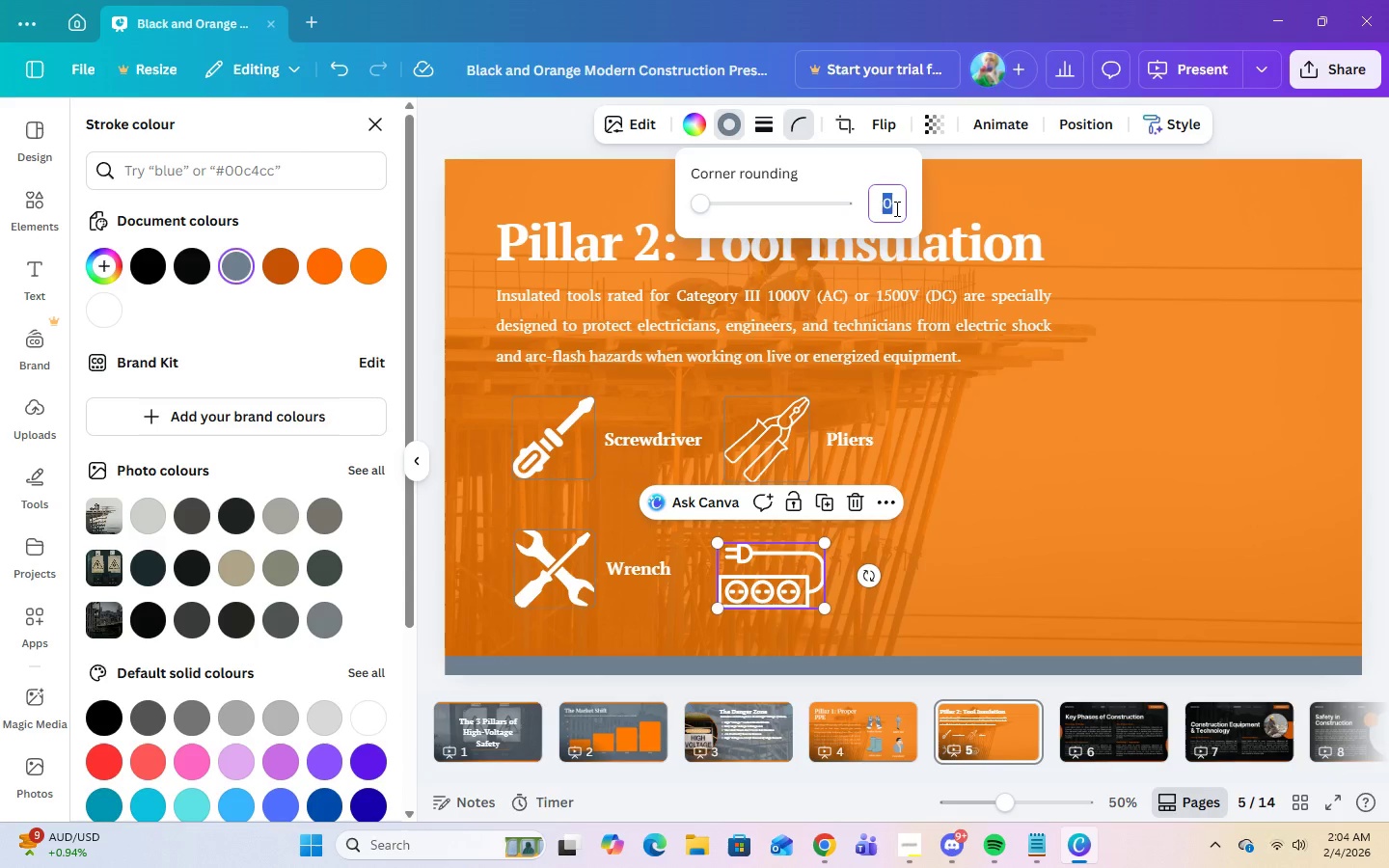 
key(Numpad1)
 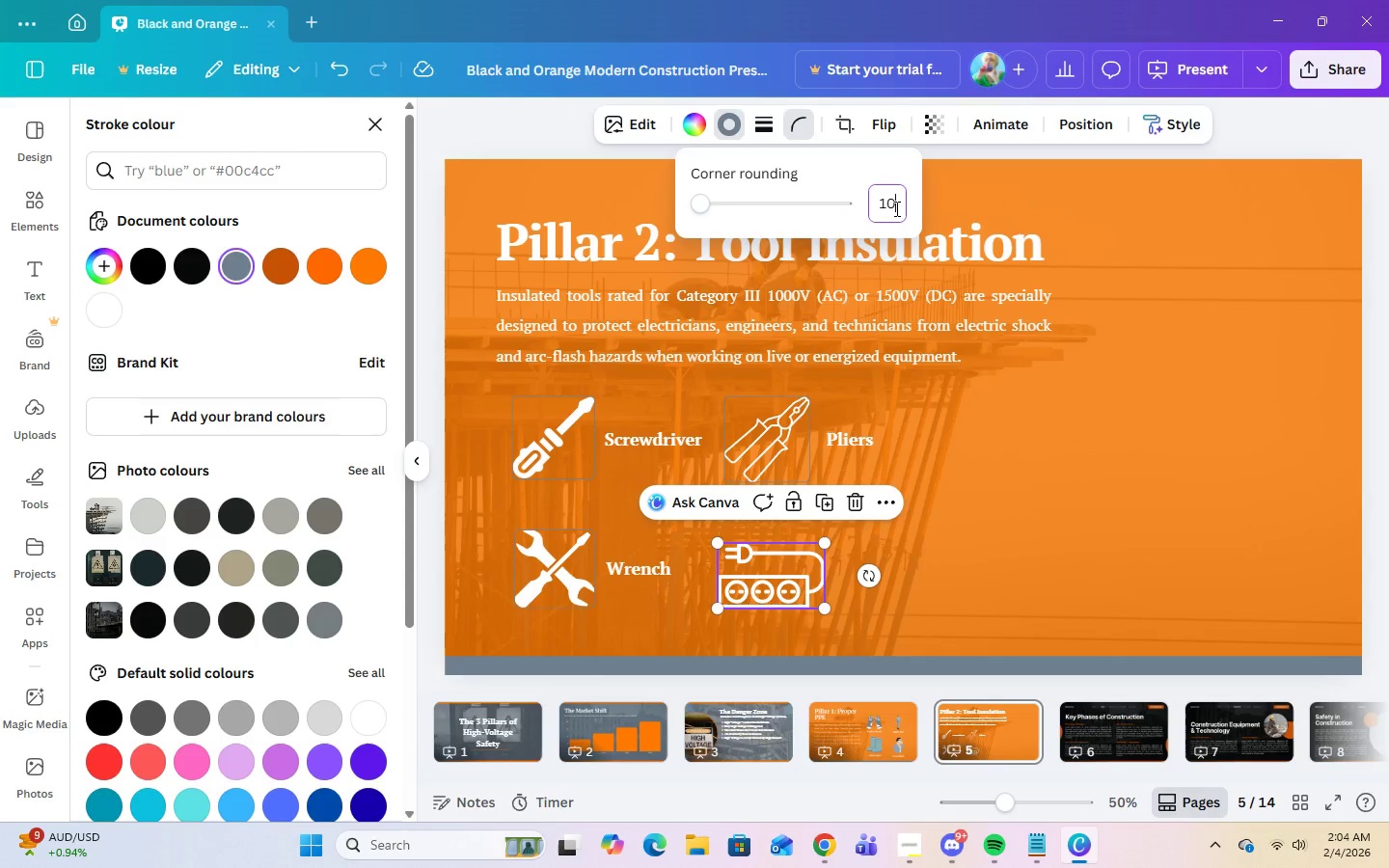 
key(Numpad0)
 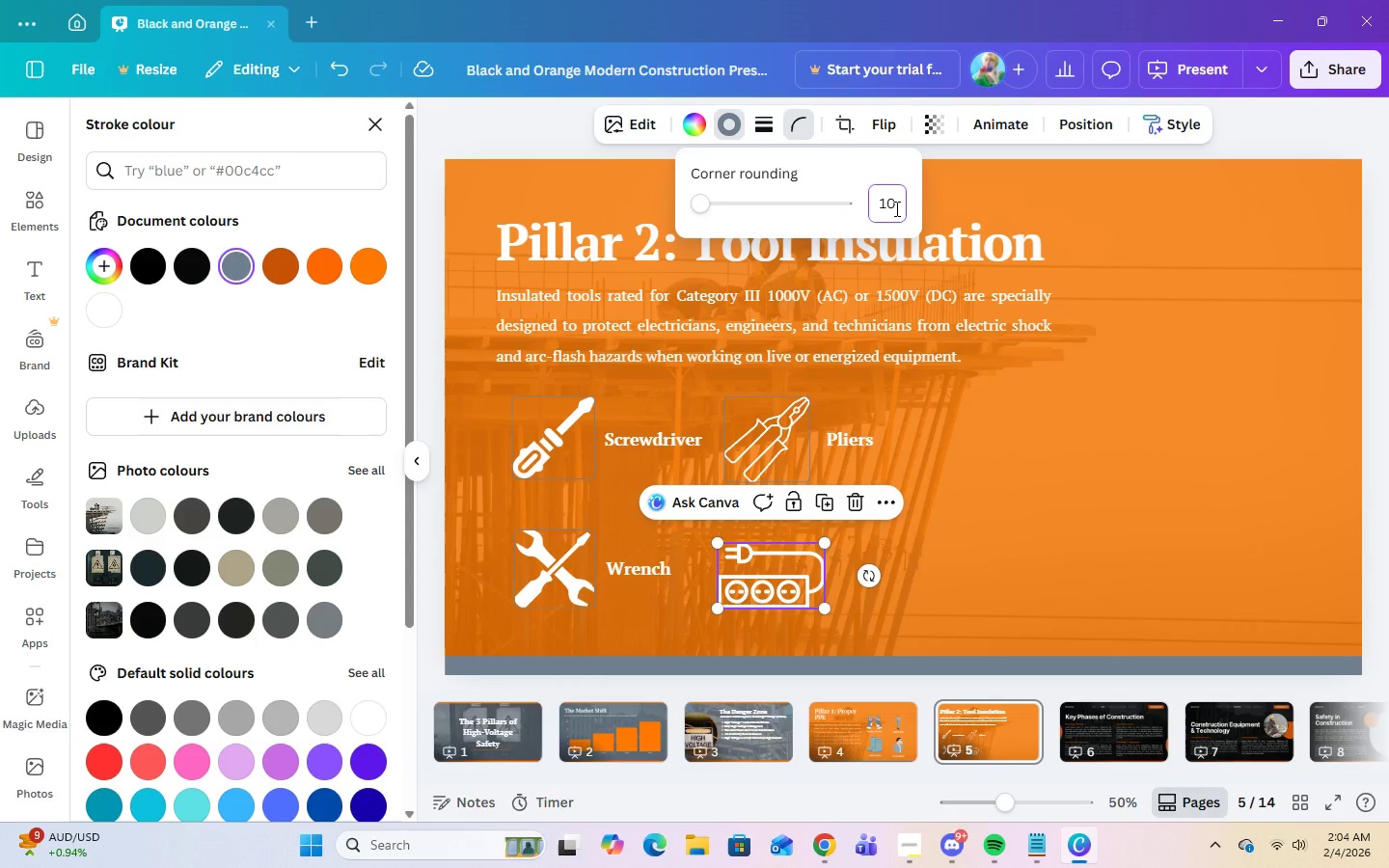 
key(Enter)
 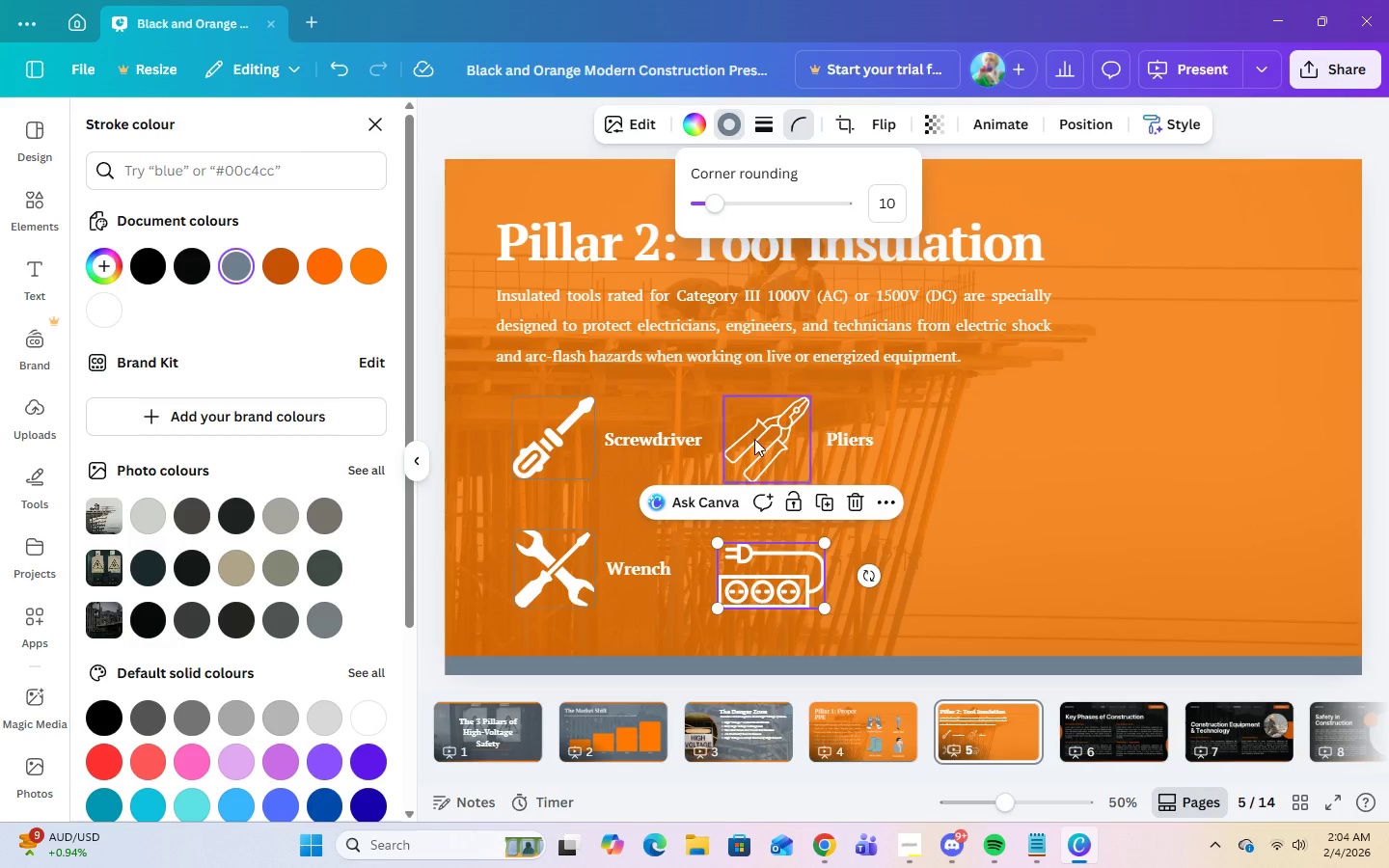 
left_click([752, 443])
 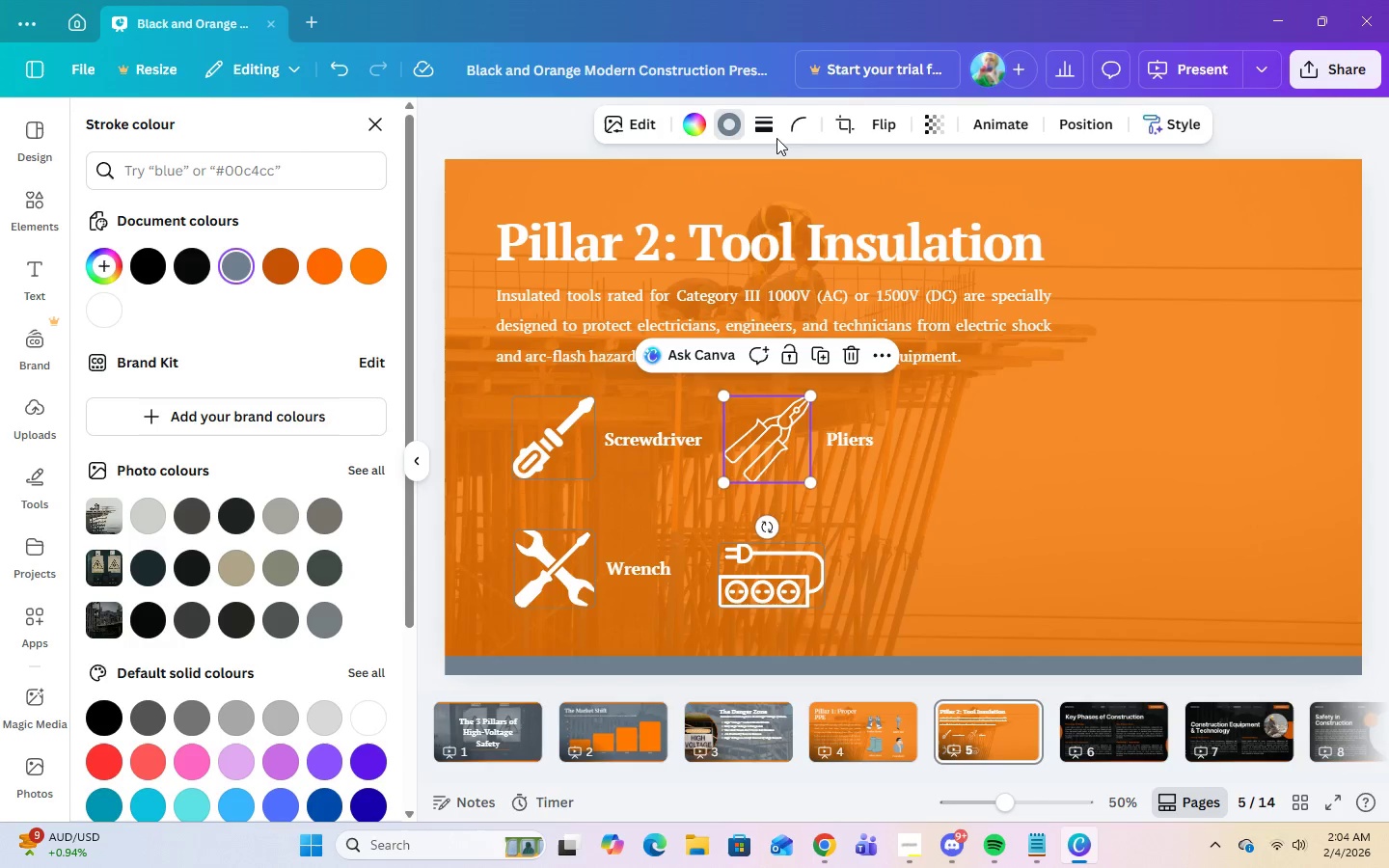 
left_click([806, 126])
 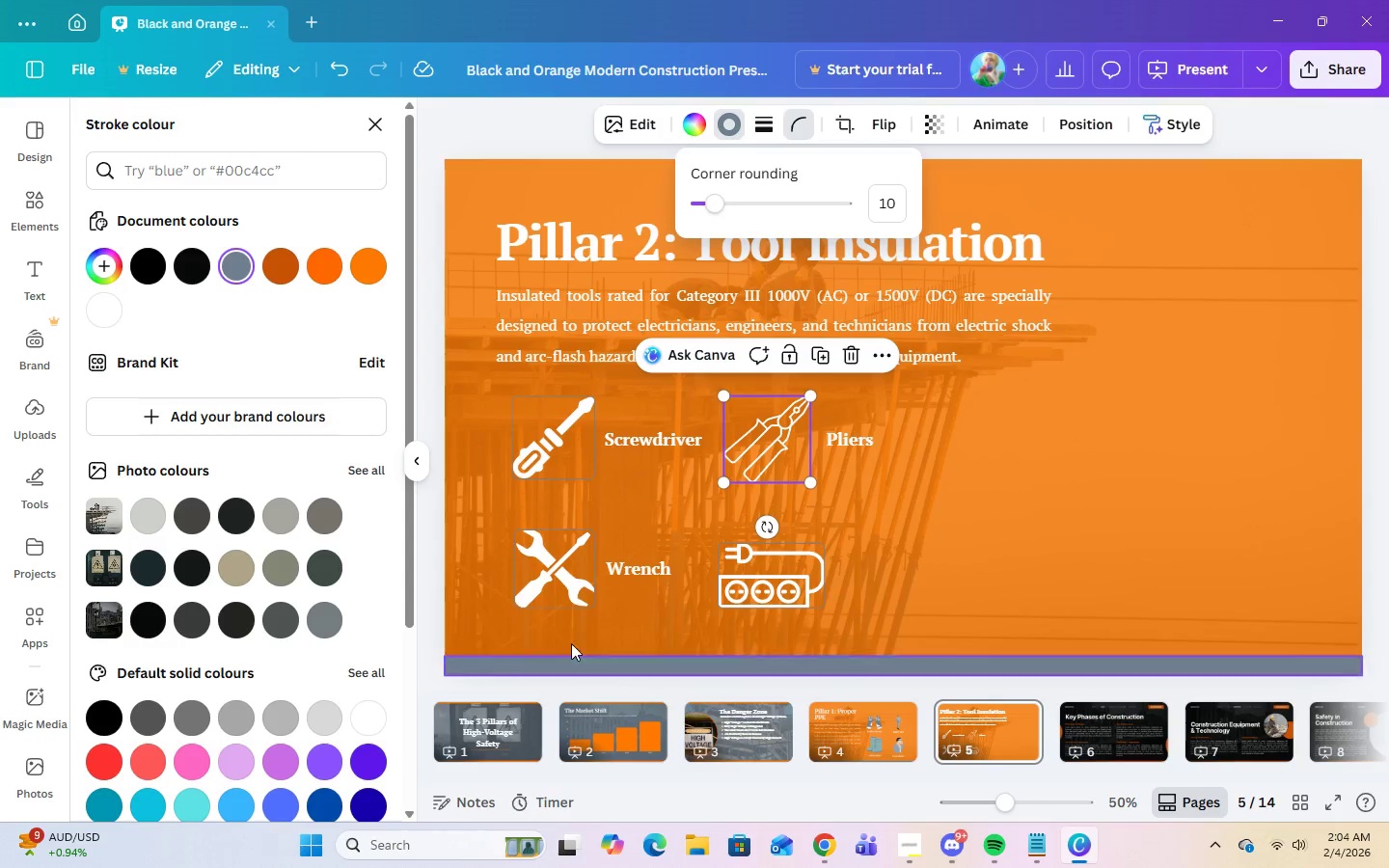 
left_click([555, 562])
 